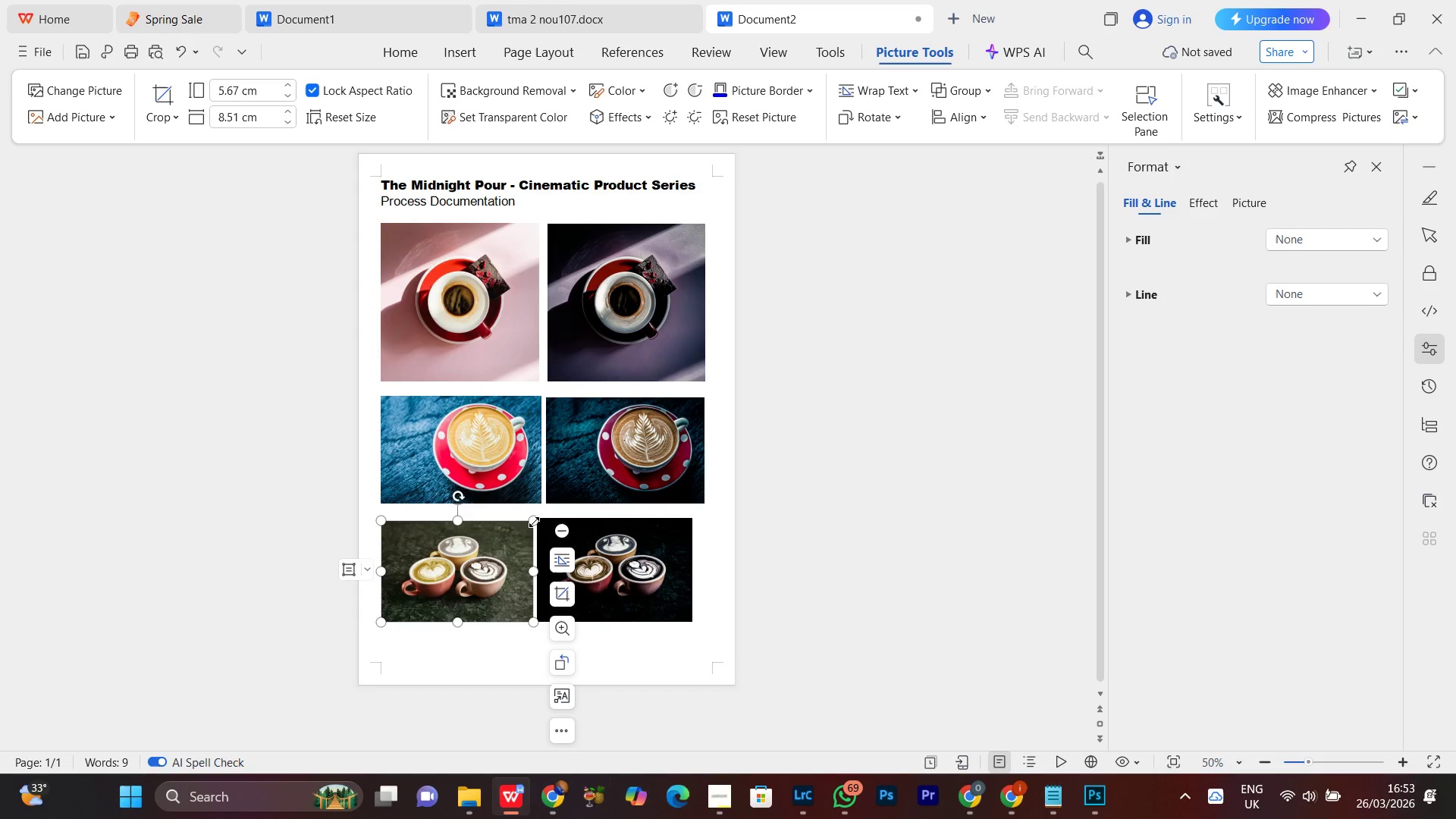 
left_click_drag(start_coordinate=[534, 521], to_coordinate=[535, 517])
 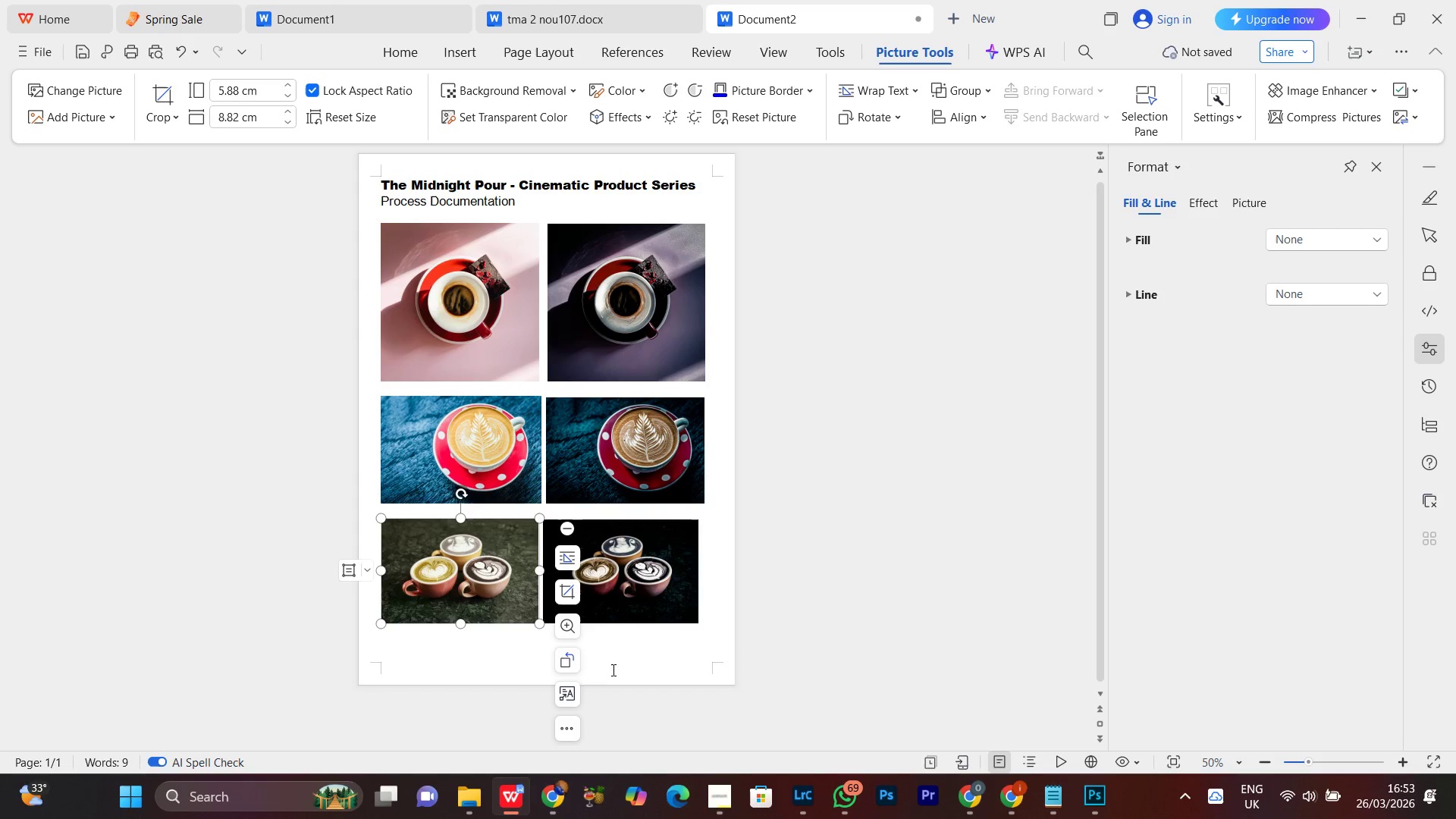 
left_click([610, 664])
 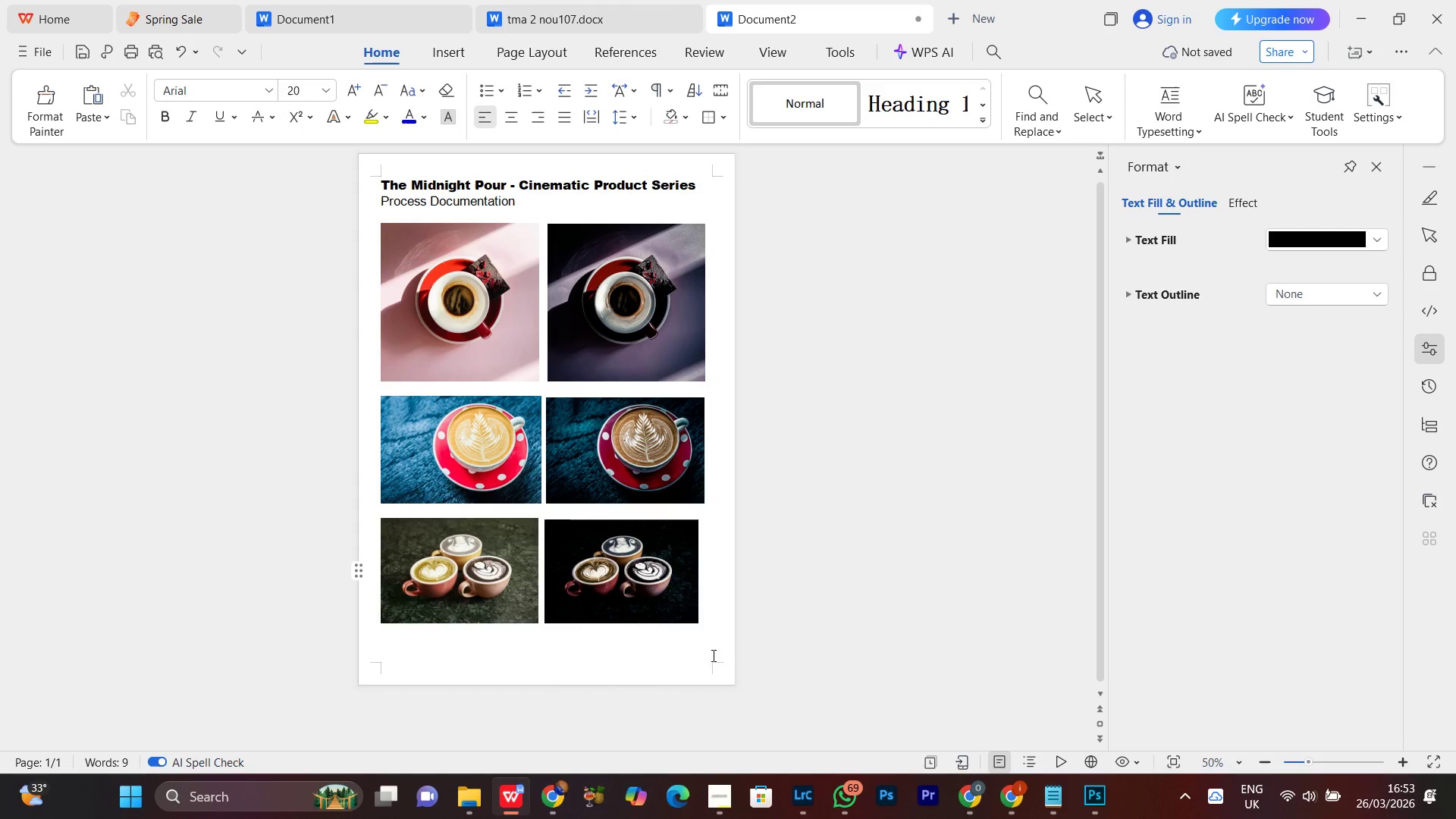 
key(Enter)
 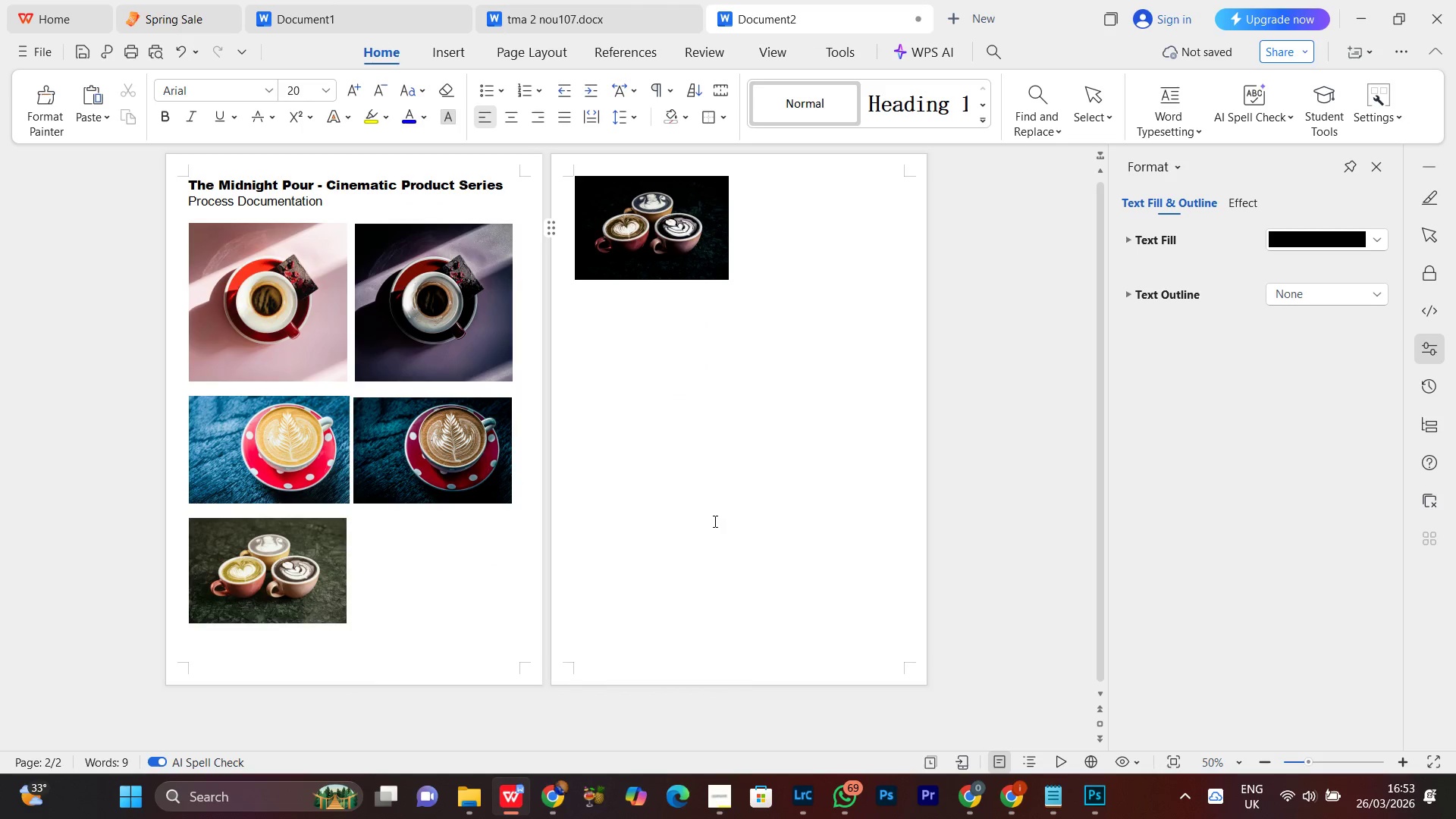 
key(Control+ControlLeft)
 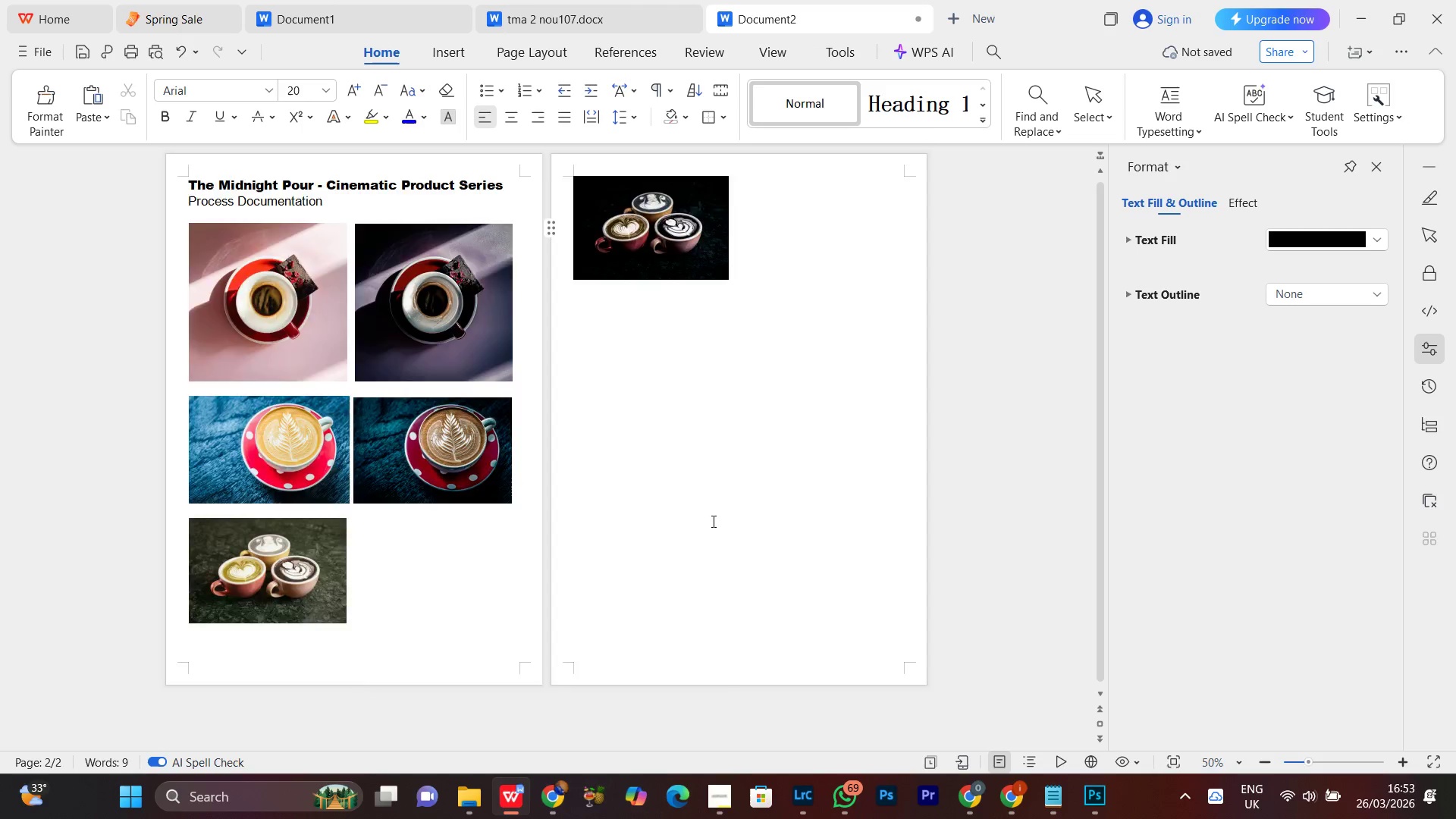 
key(Control+Z)
 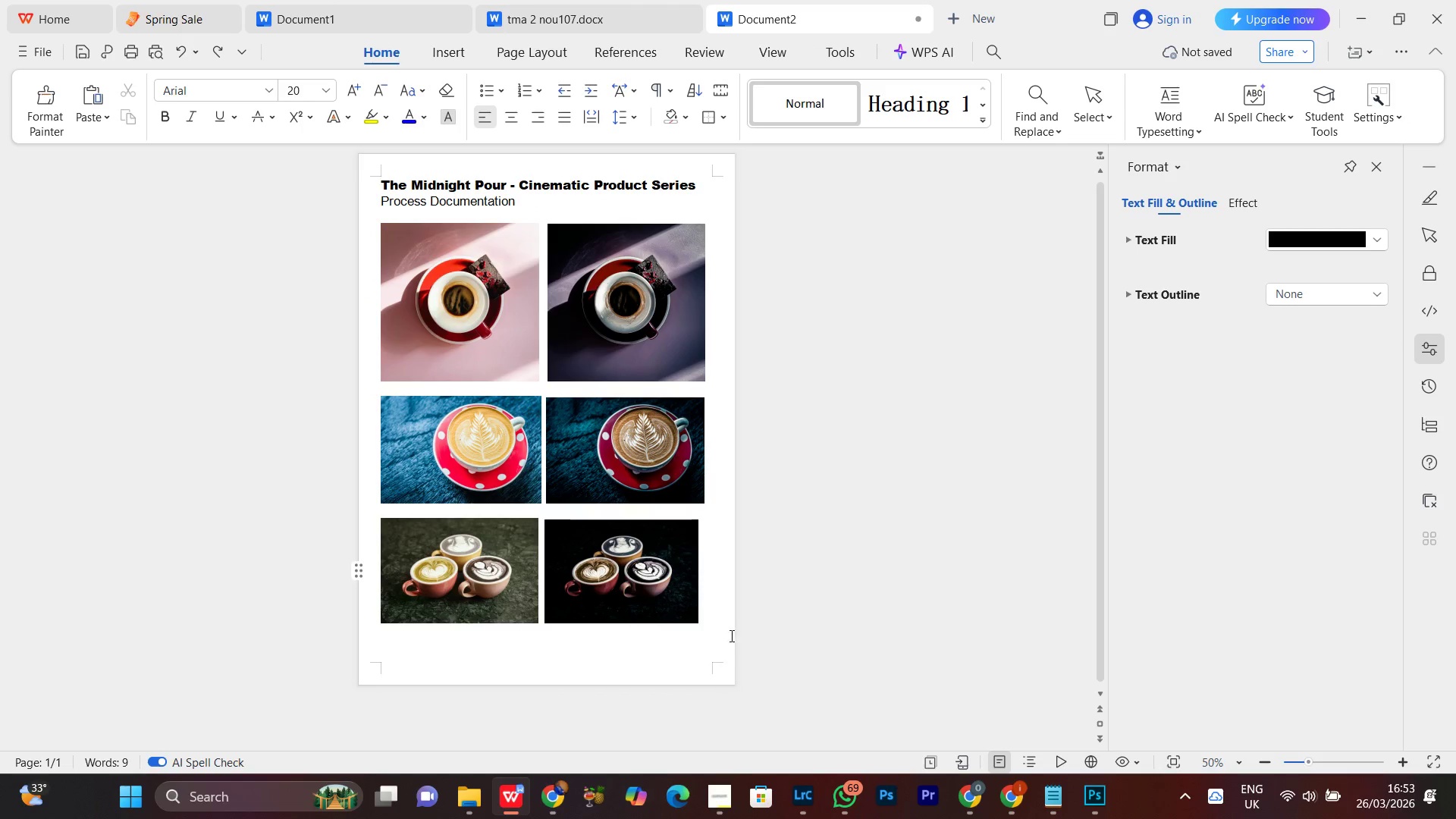 
left_click([713, 621])
 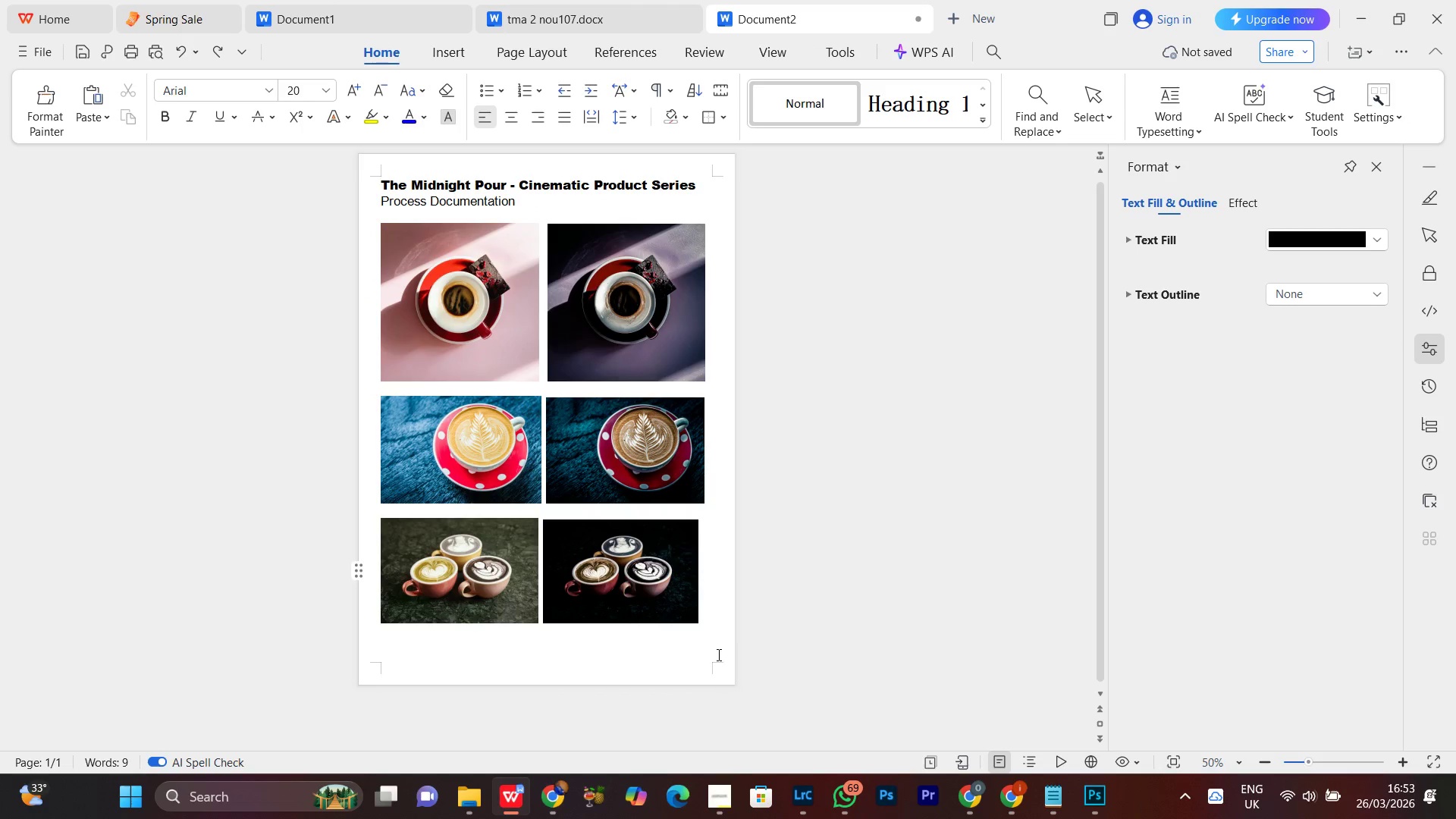 
key(Enter)
 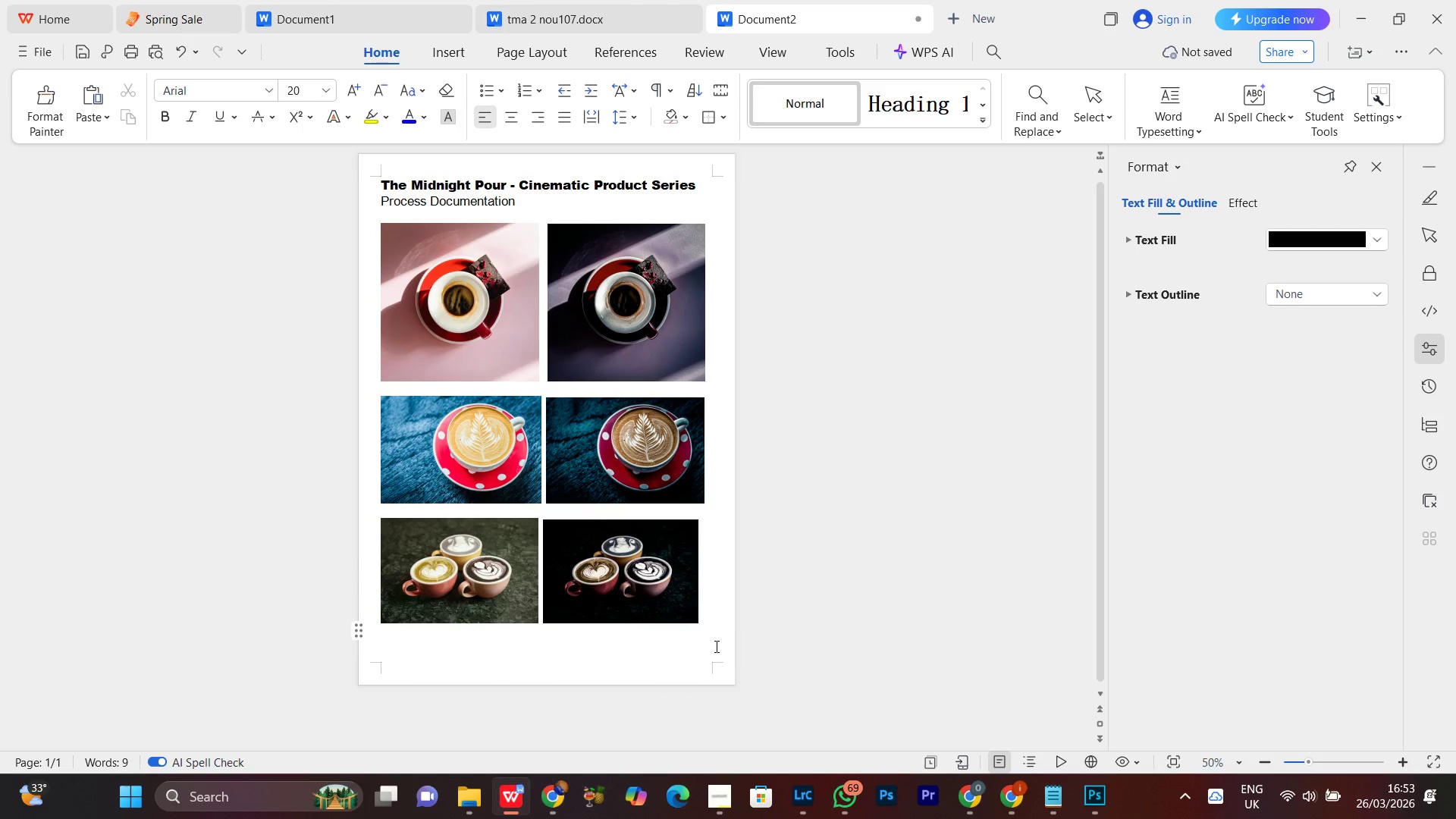 
key(Enter)
 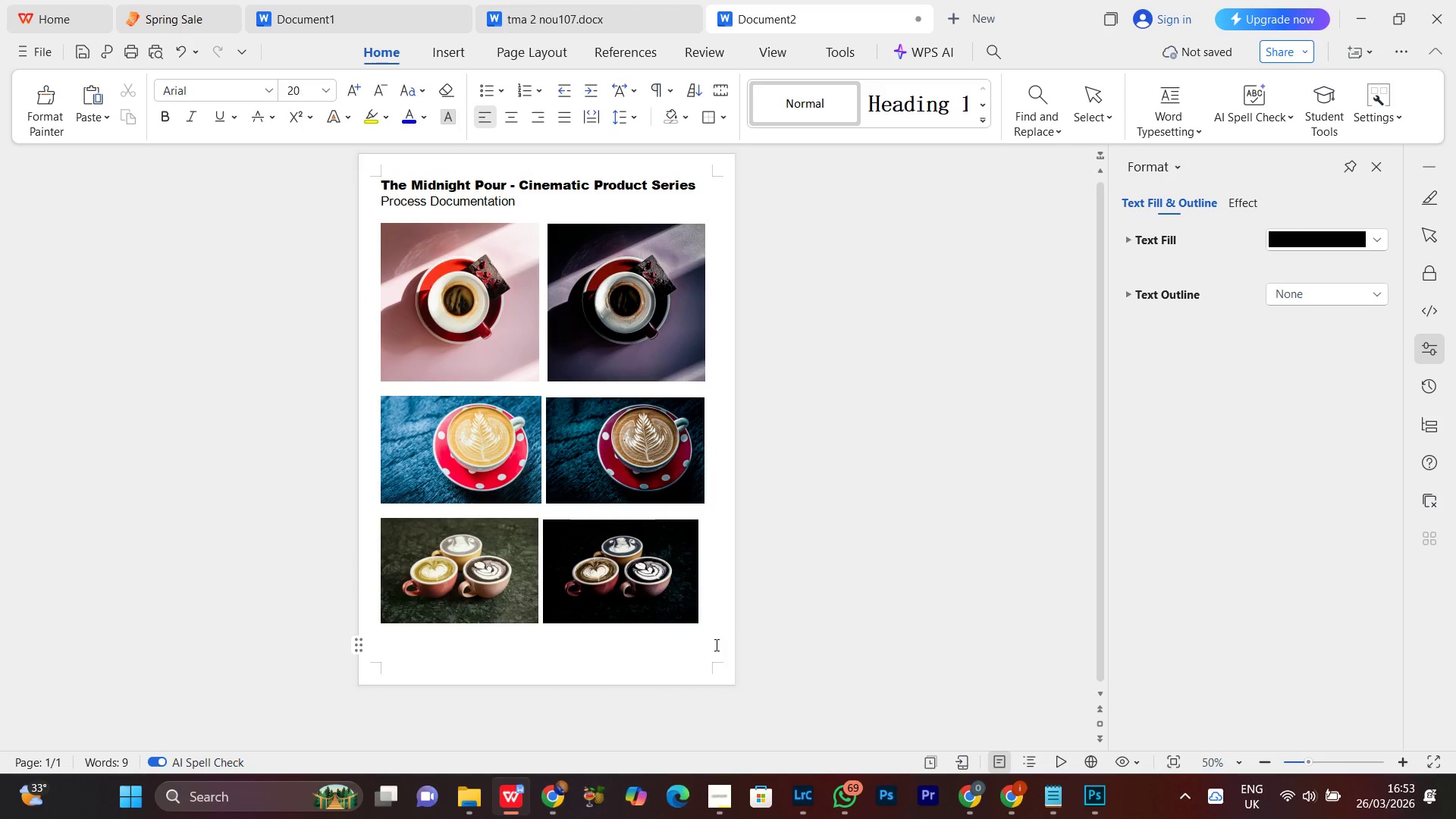 
key(Enter)
 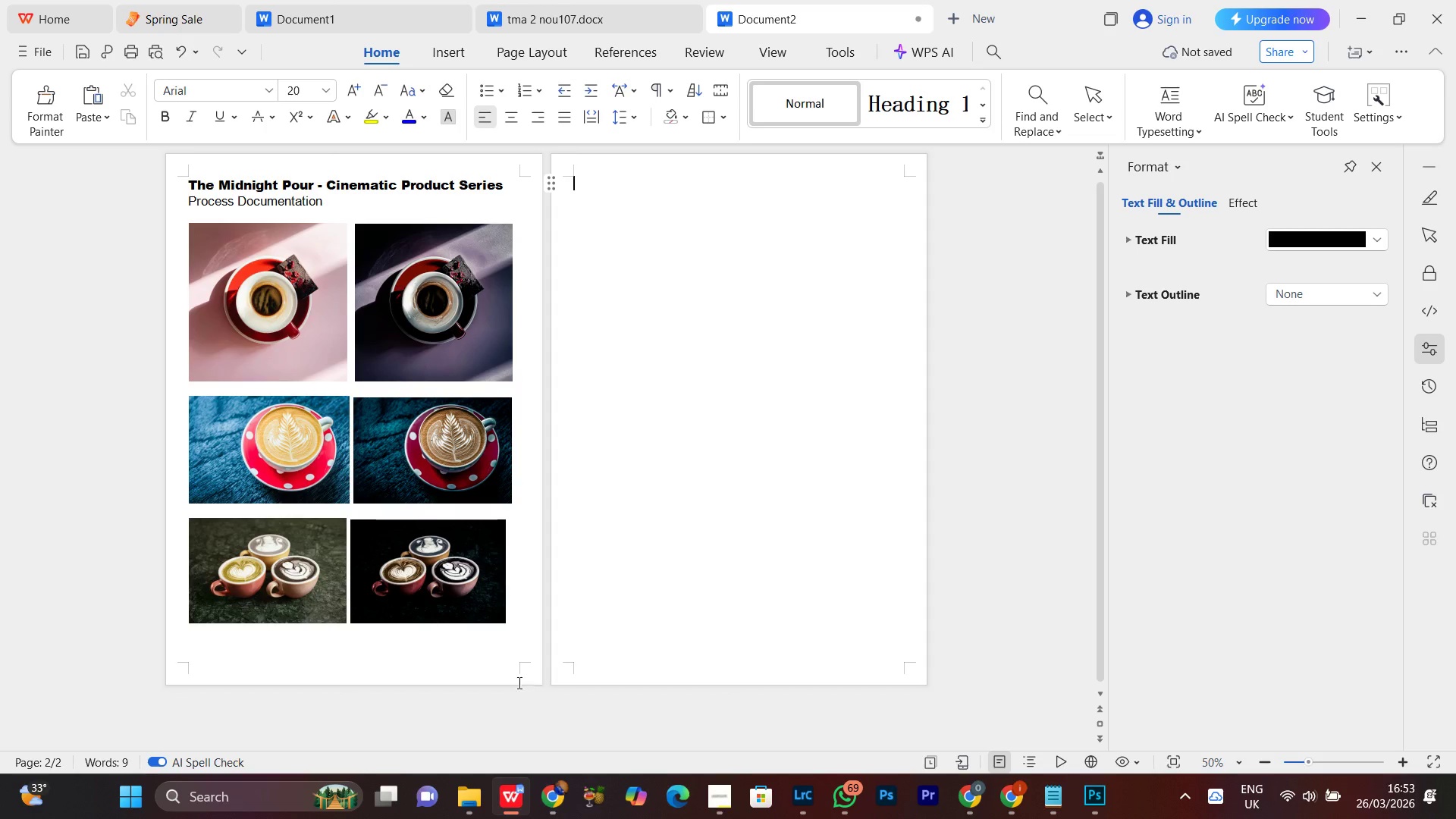 
left_click([473, 795])
 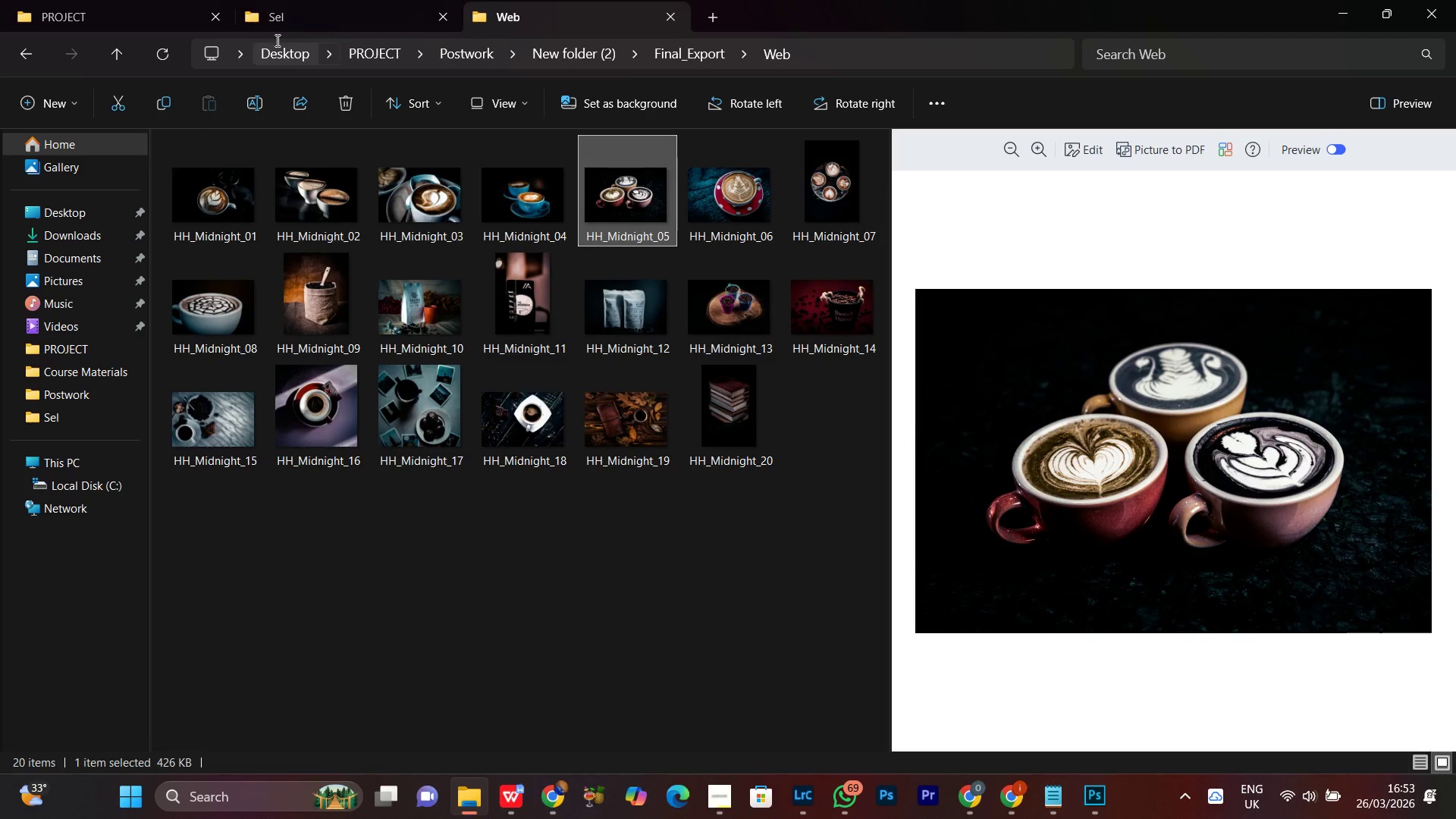 
left_click([281, 21])
 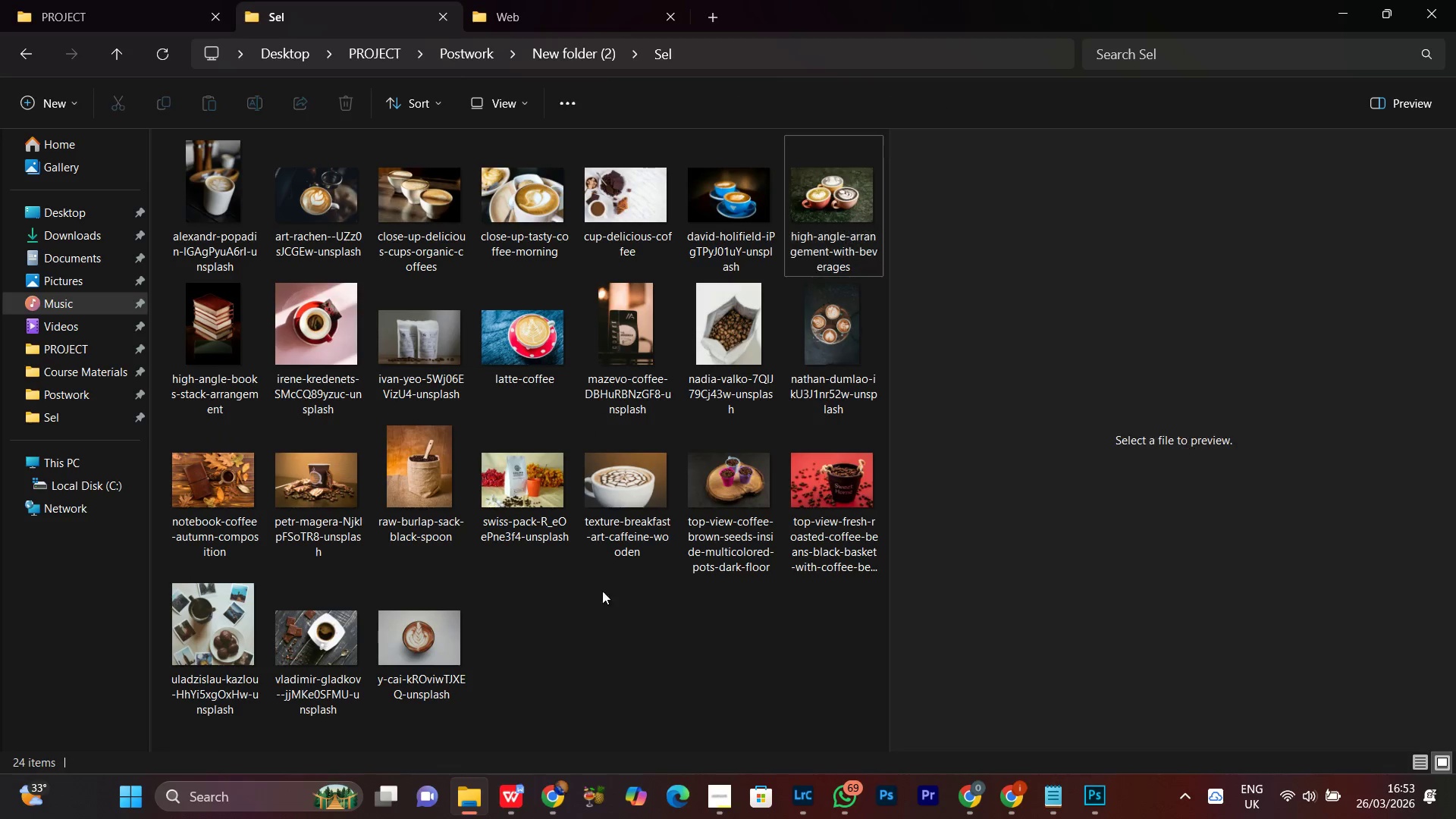 
double_click([644, 475])
 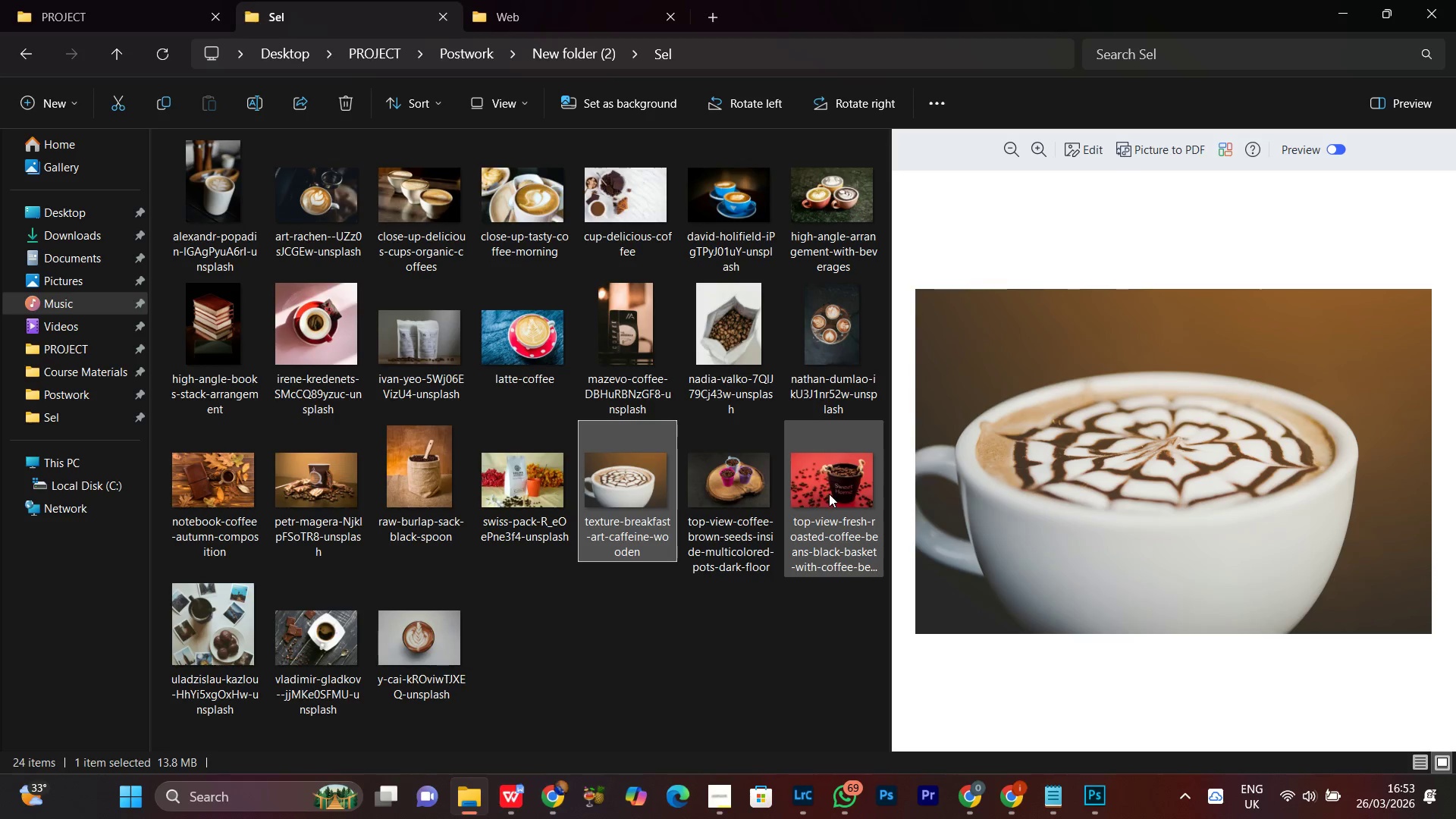 
wait(5.31)
 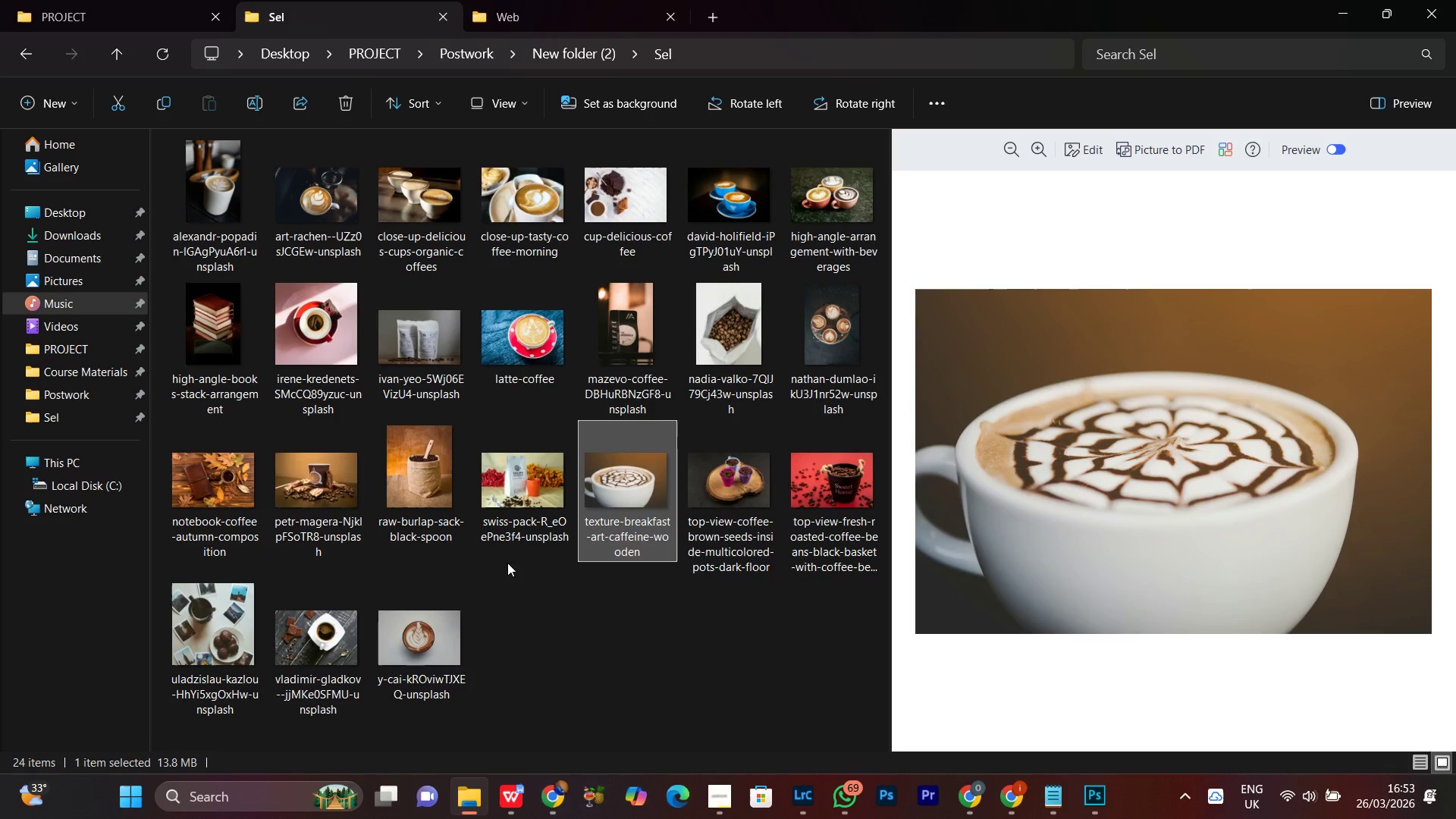 
left_click([827, 482])
 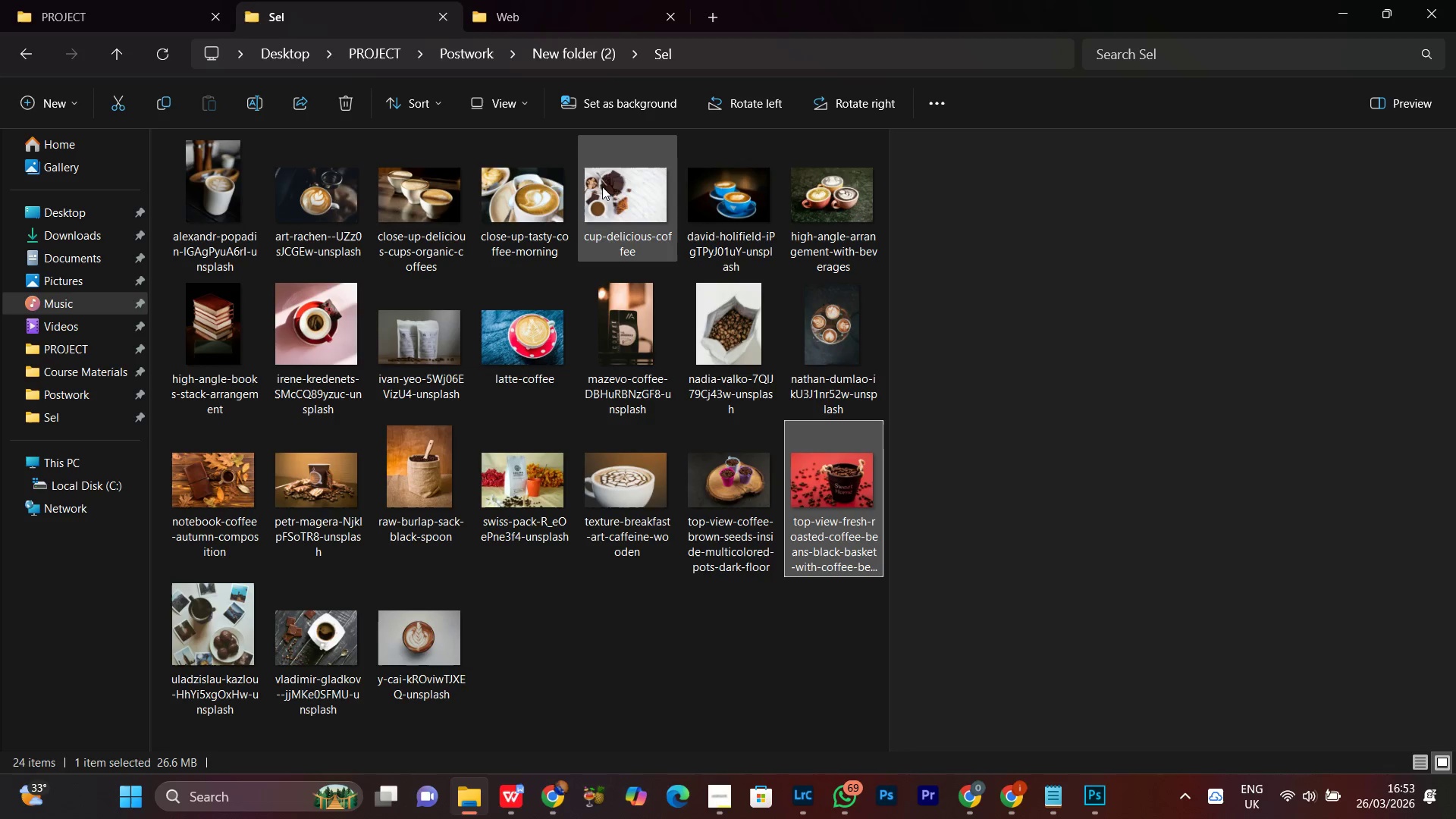 
left_click([600, 179])
 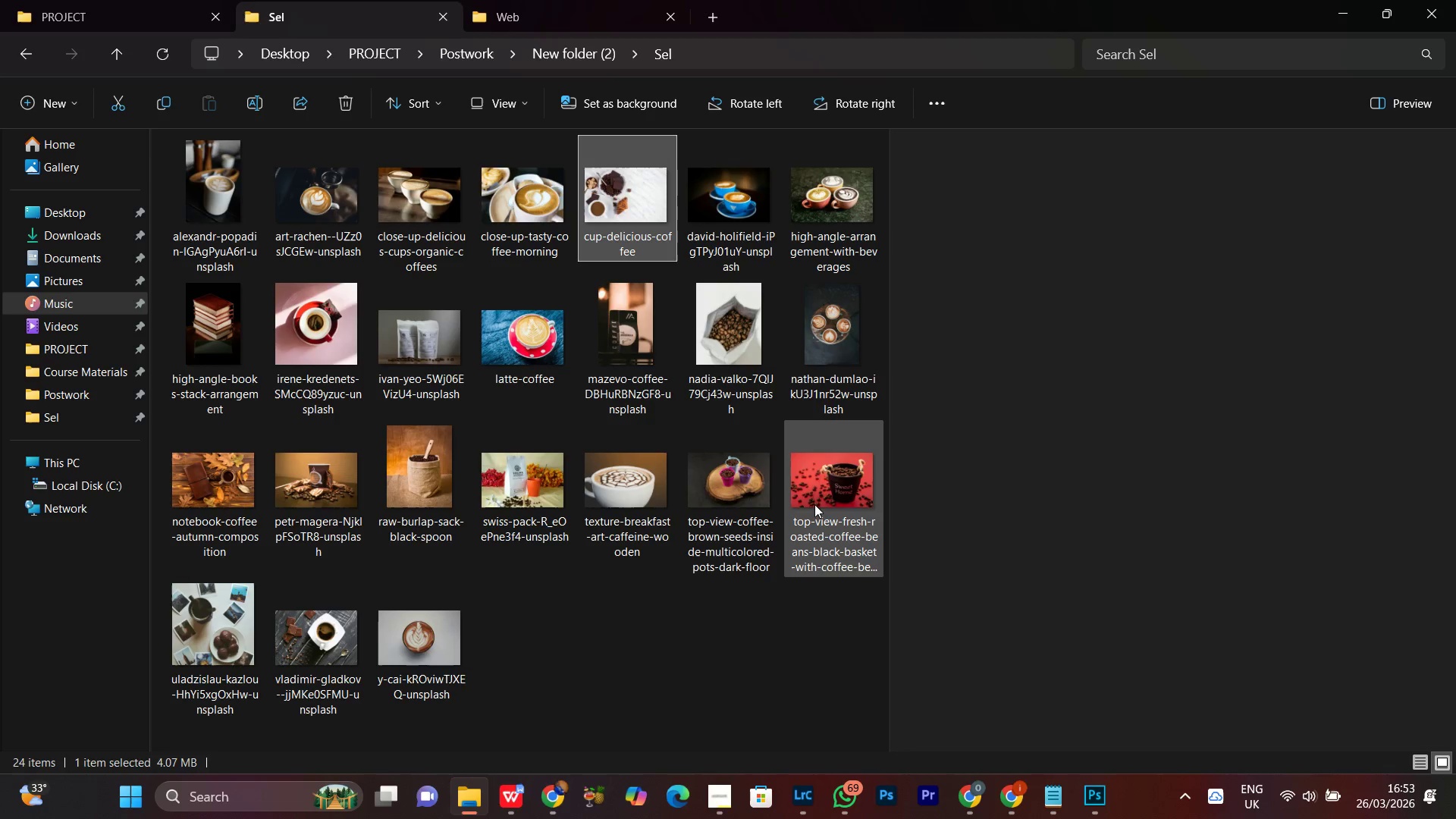 
left_click([822, 497])
 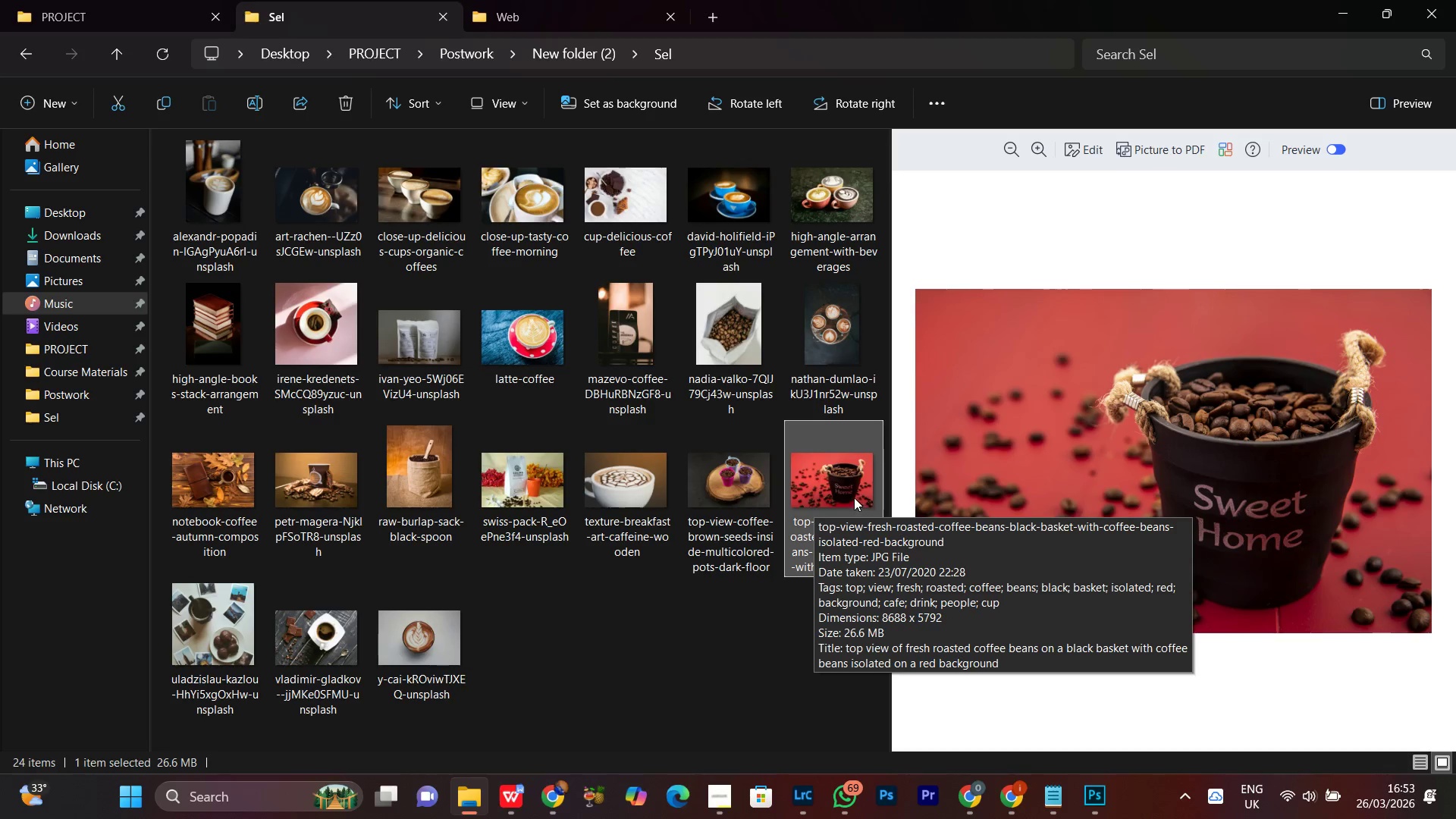 
left_click_drag(start_coordinate=[847, 490], to_coordinate=[629, 199])
 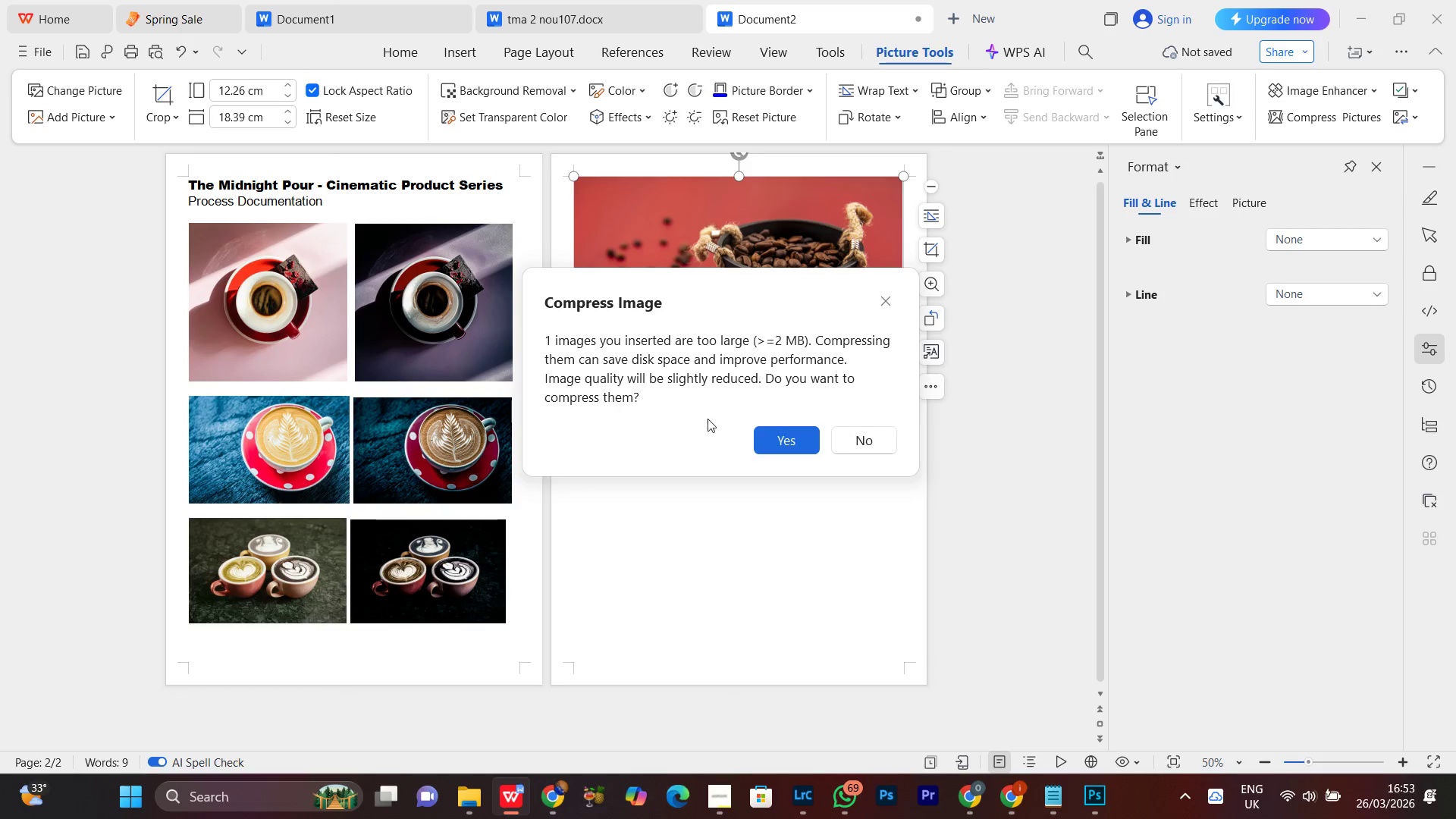 
left_click([866, 441])
 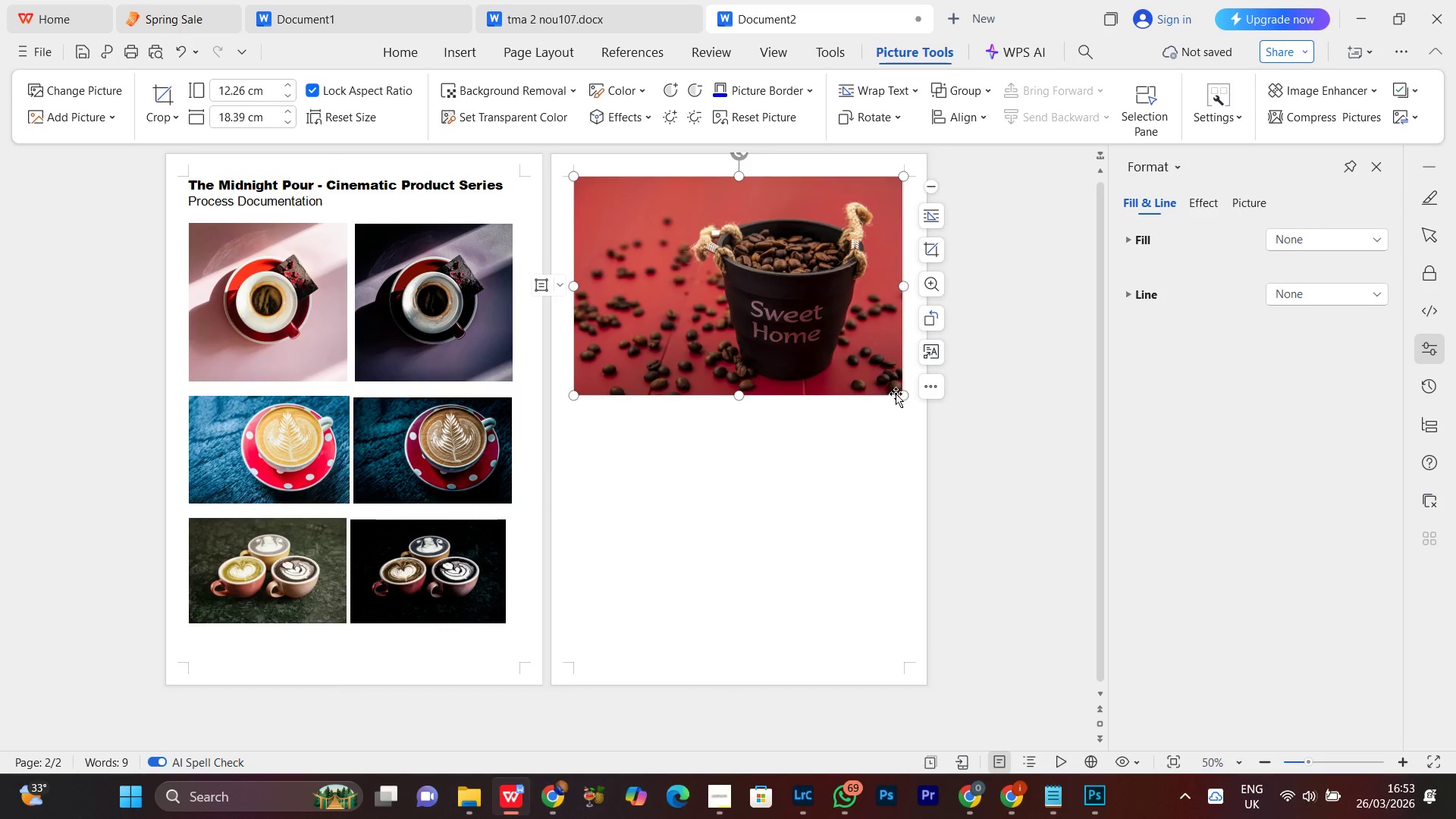 
left_click_drag(start_coordinate=[899, 396], to_coordinate=[881, 383])
 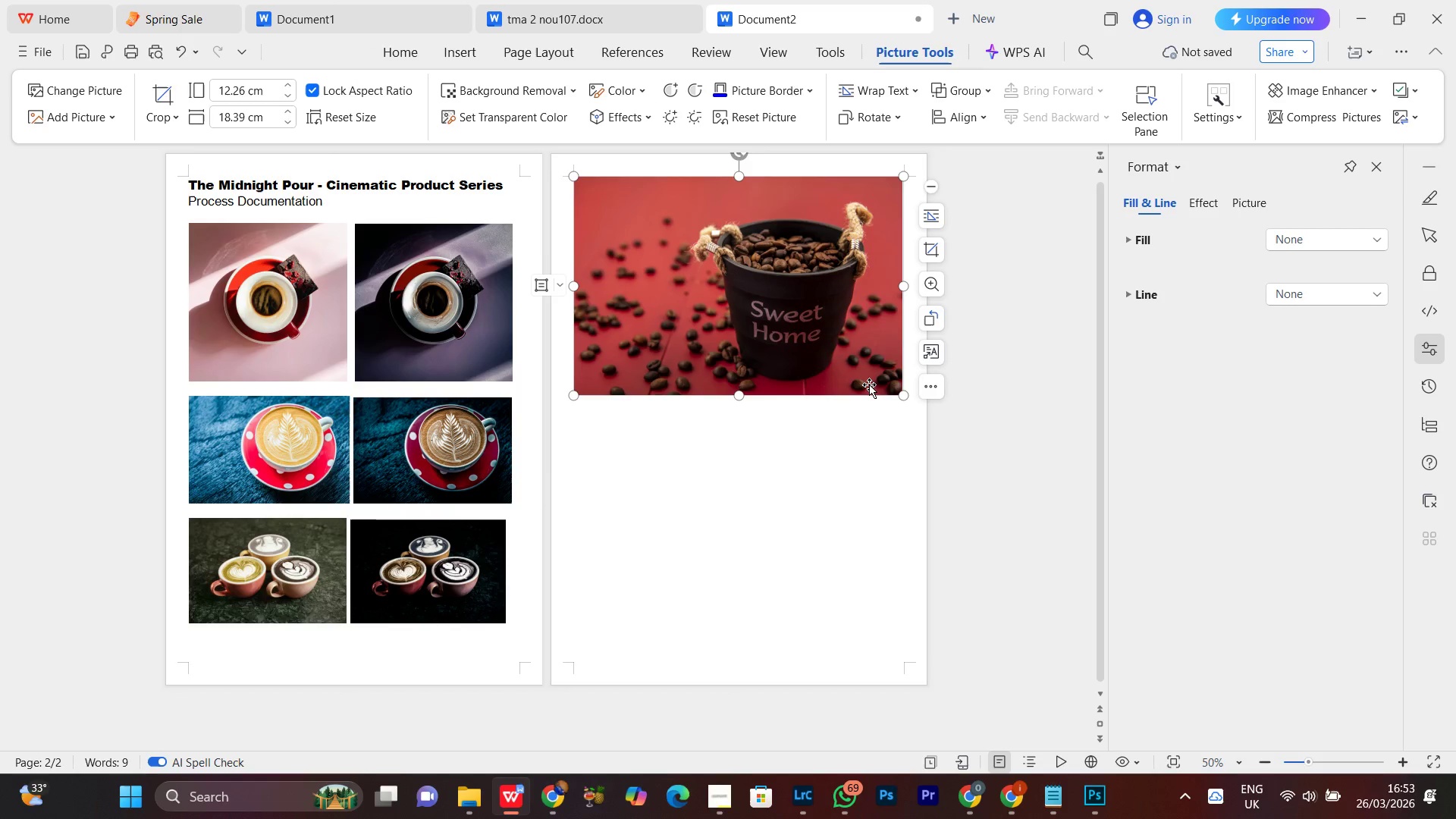 
left_click([869, 384])
 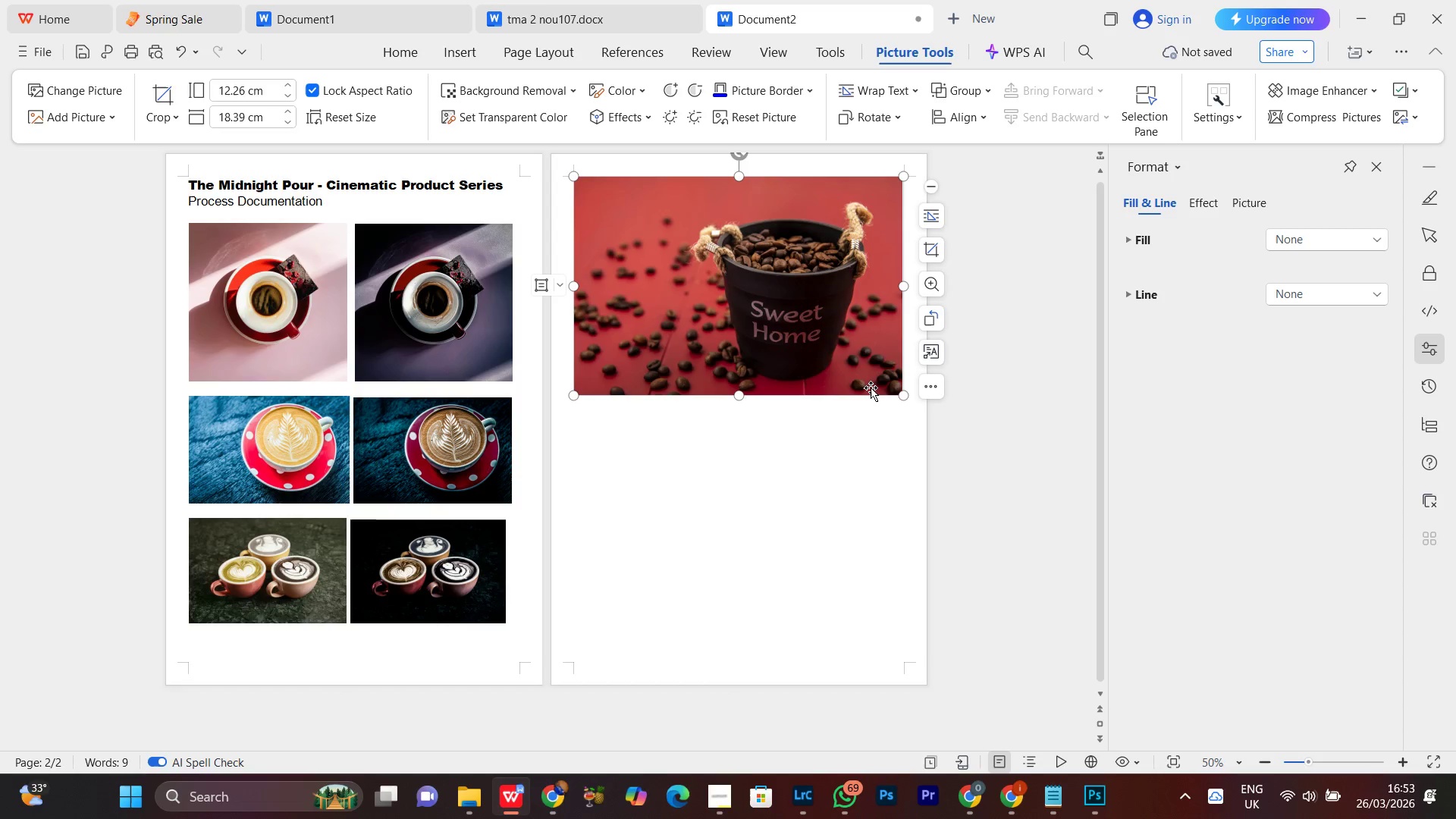 
wait(11.72)
 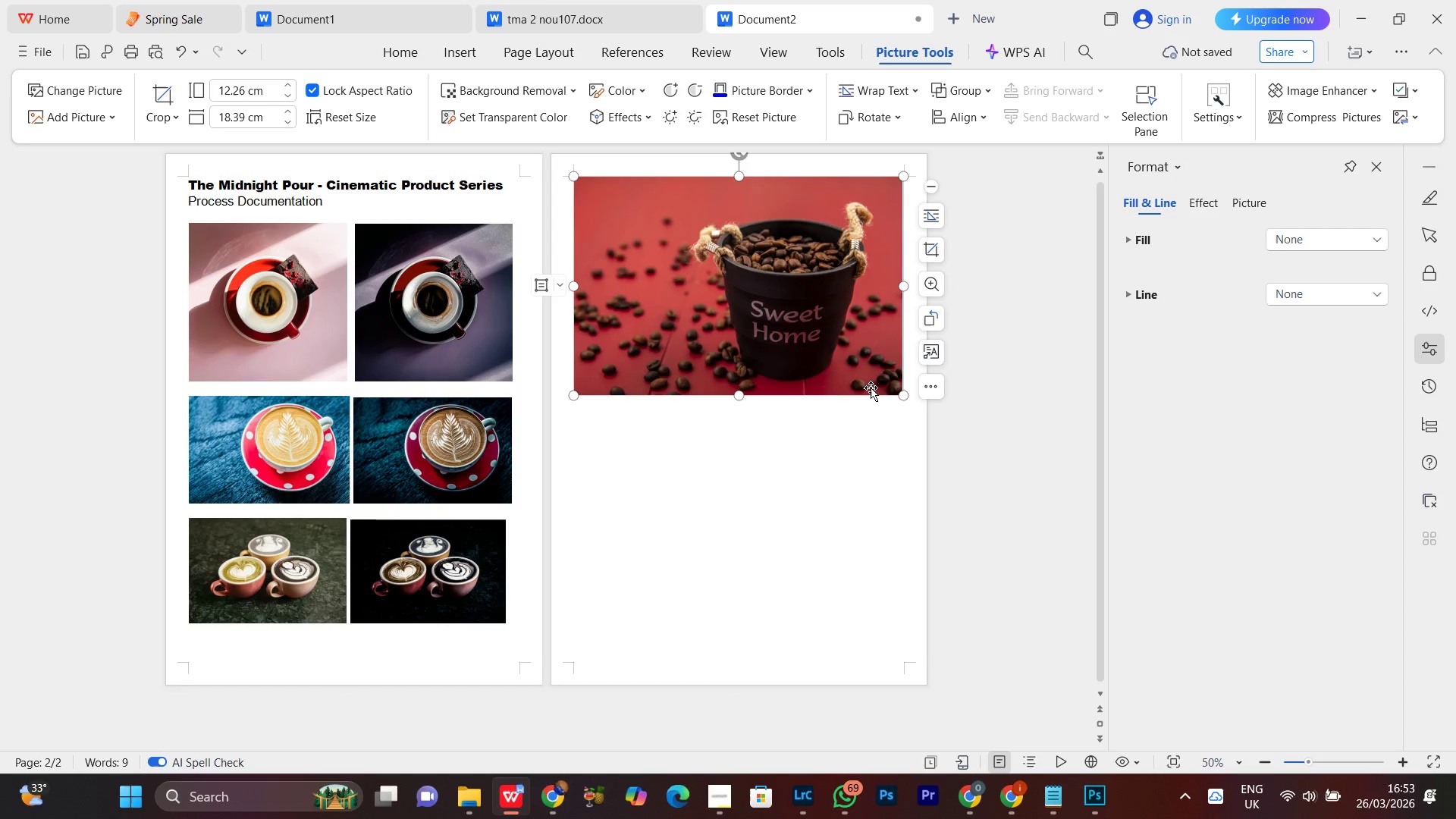 
left_click([755, 491])
 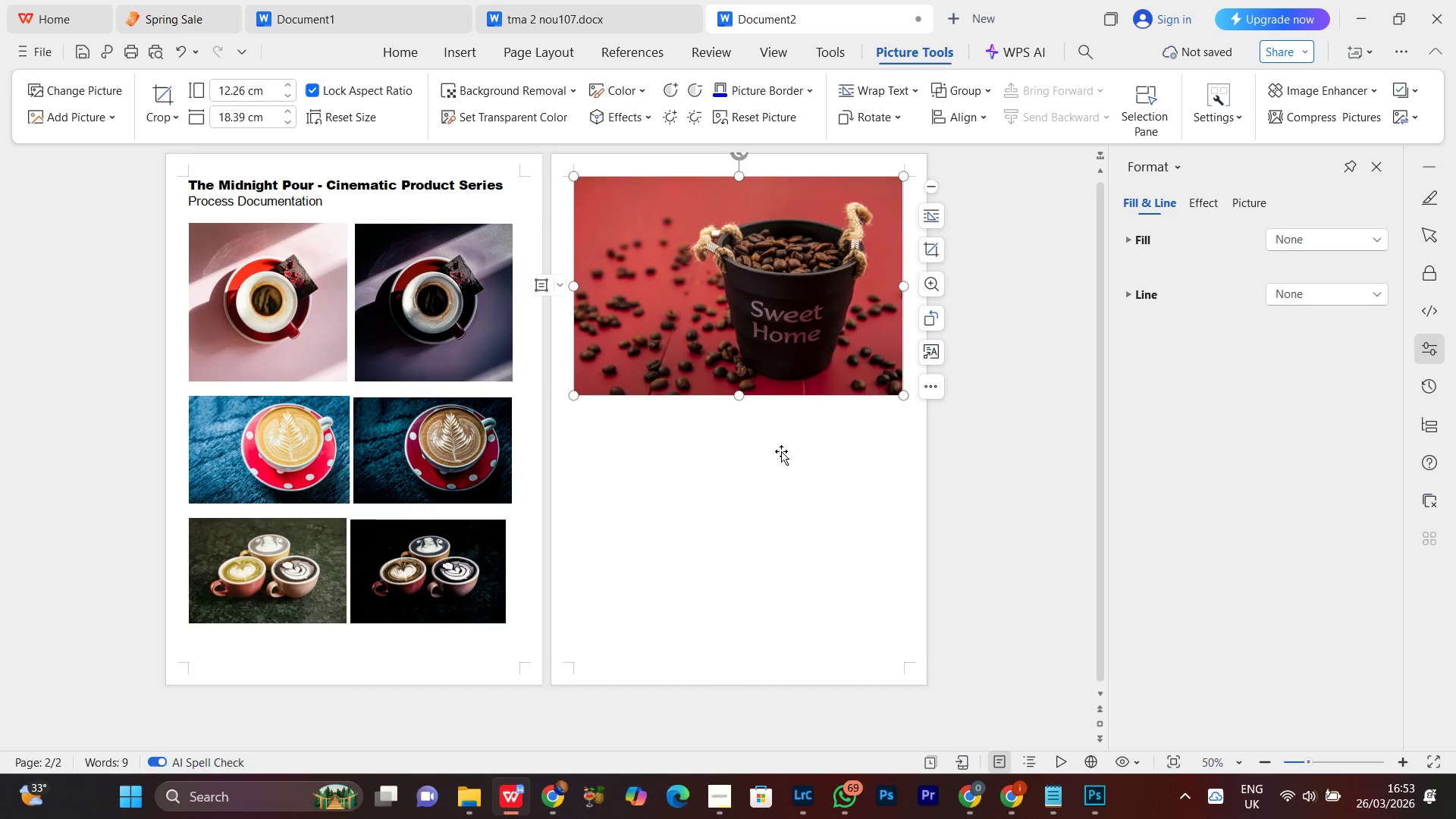 
left_click([772, 536])
 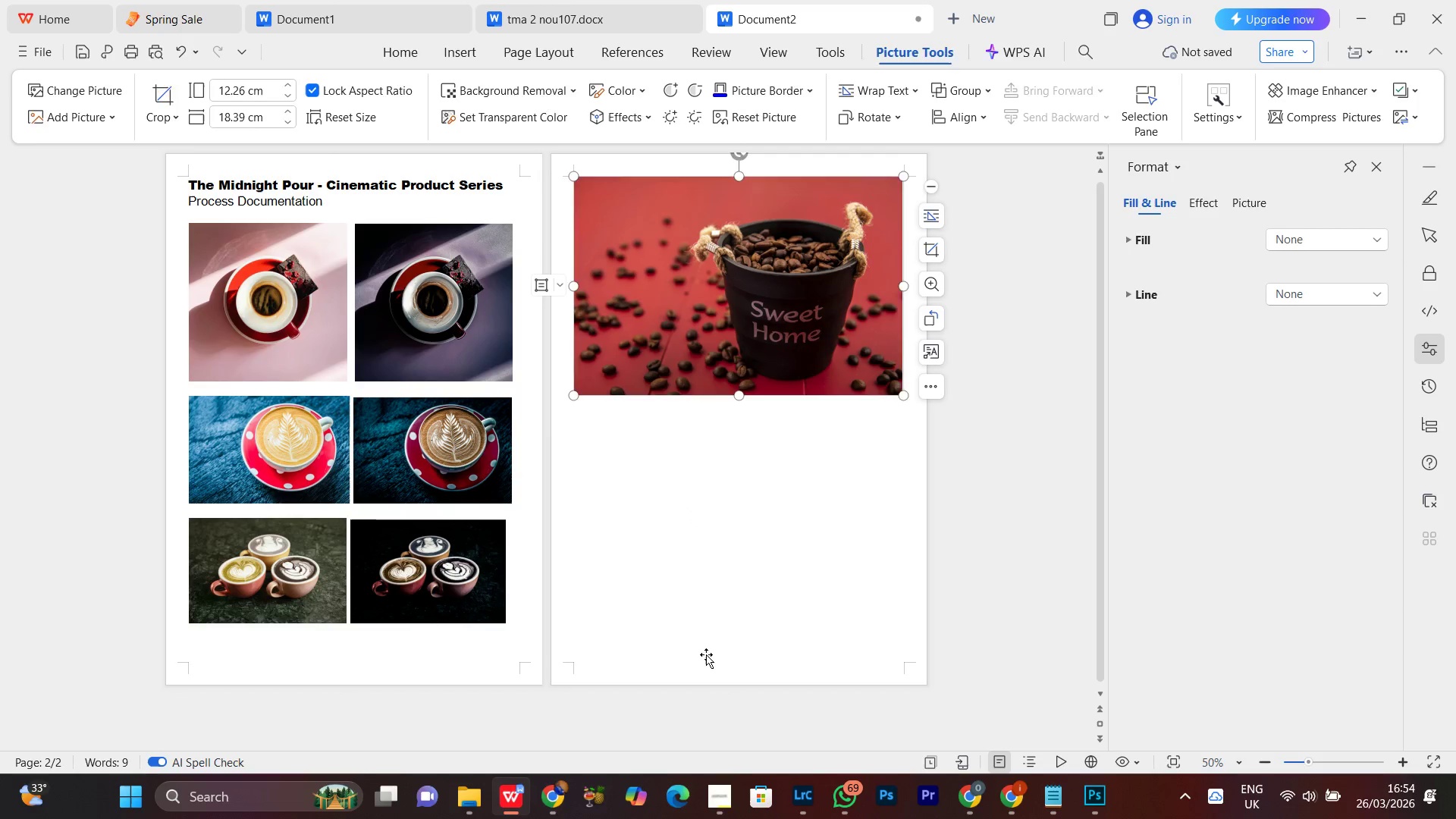 
wait(5.23)
 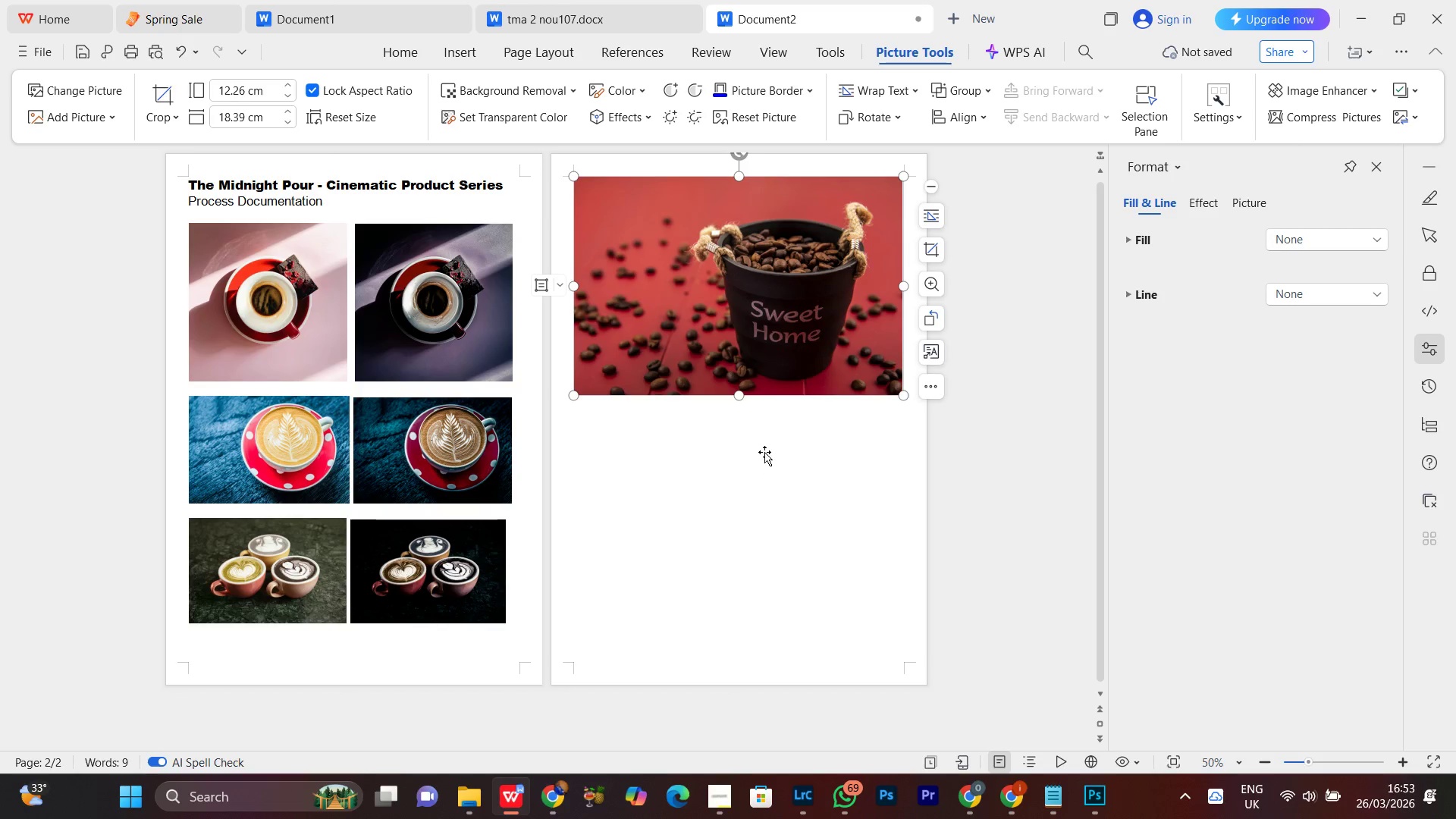 
left_click([742, 328])
 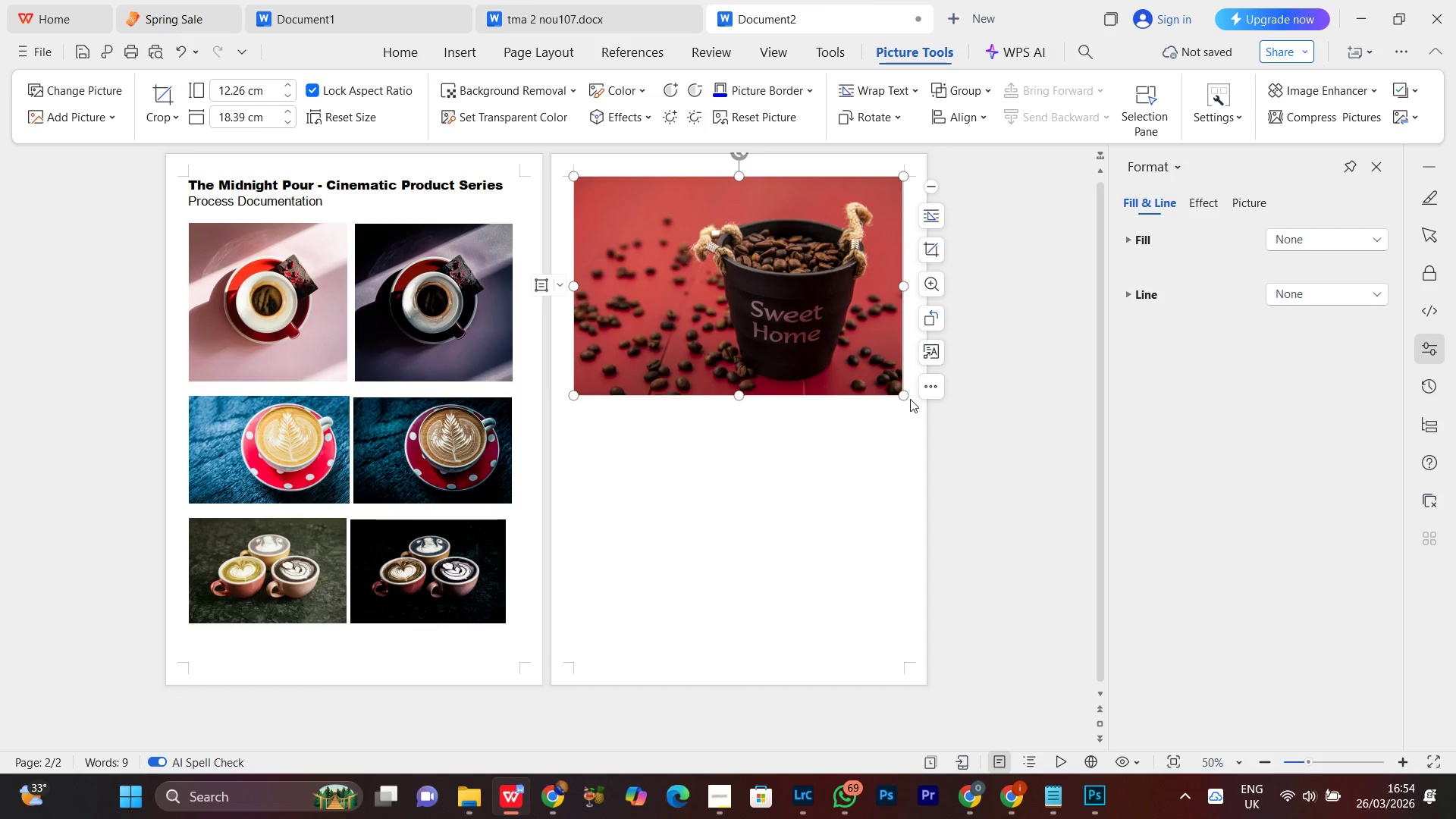 
left_click_drag(start_coordinate=[903, 395], to_coordinate=[701, 284])
 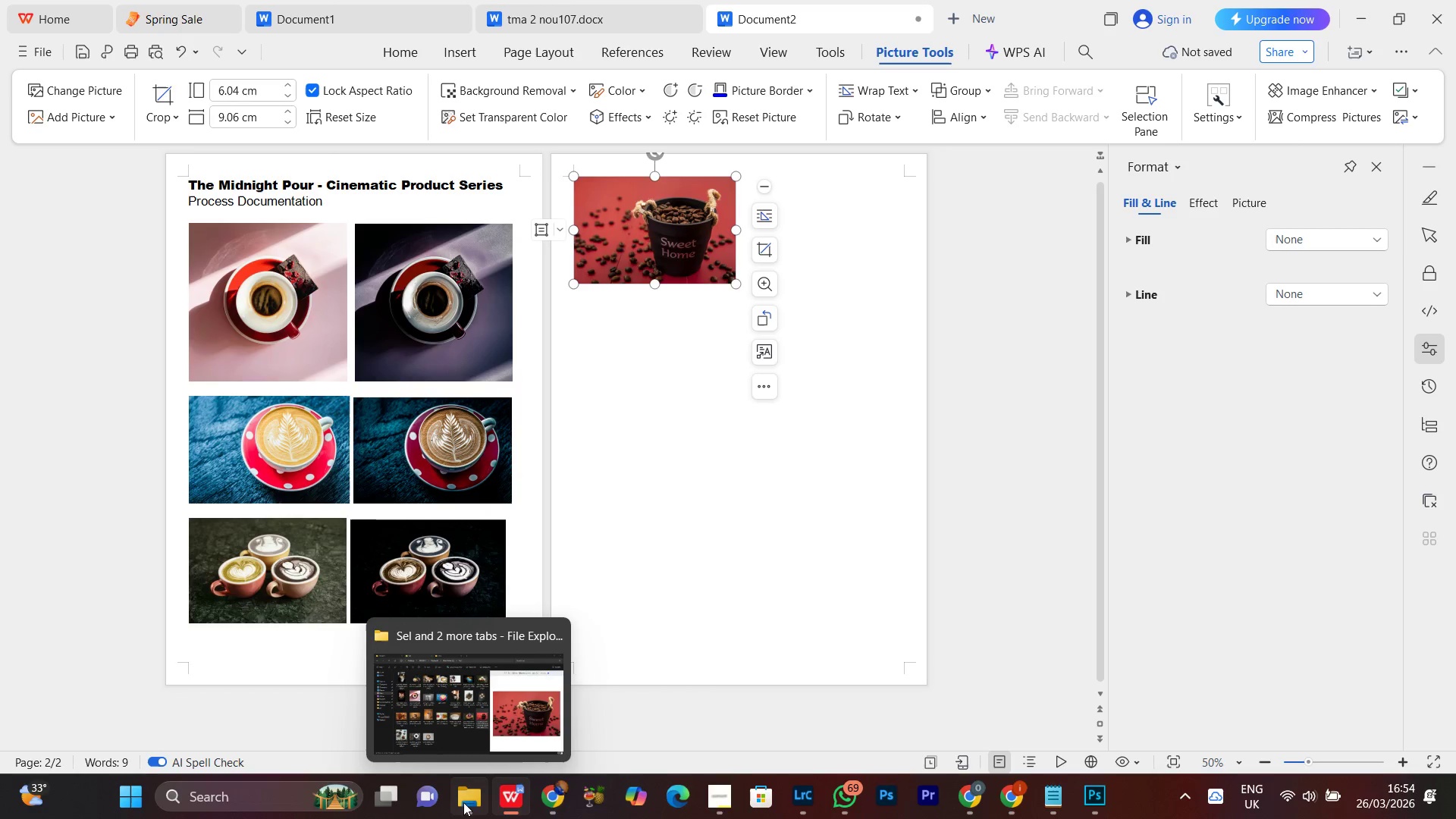 
left_click([463, 802])
 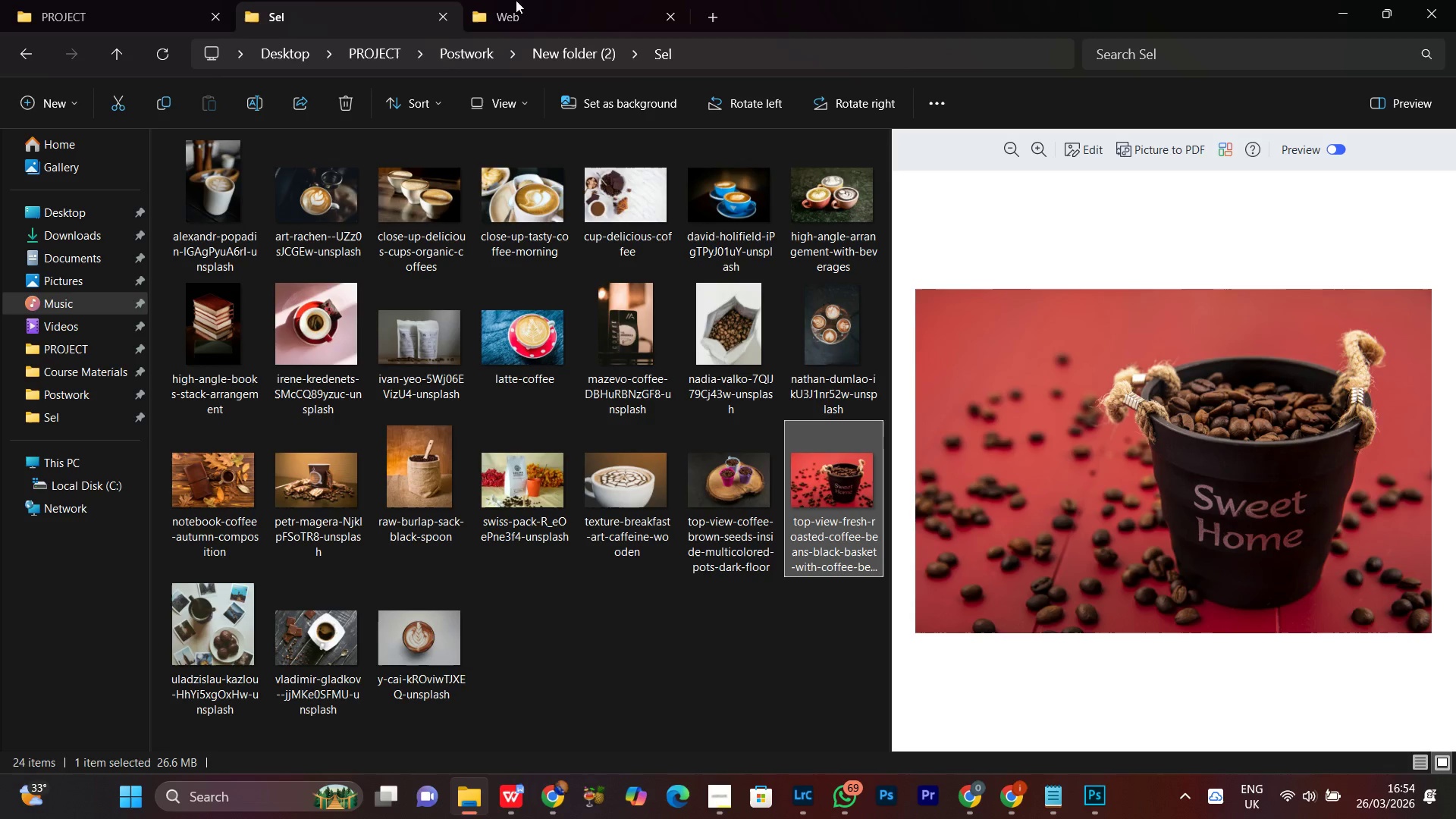 
left_click([531, 15])
 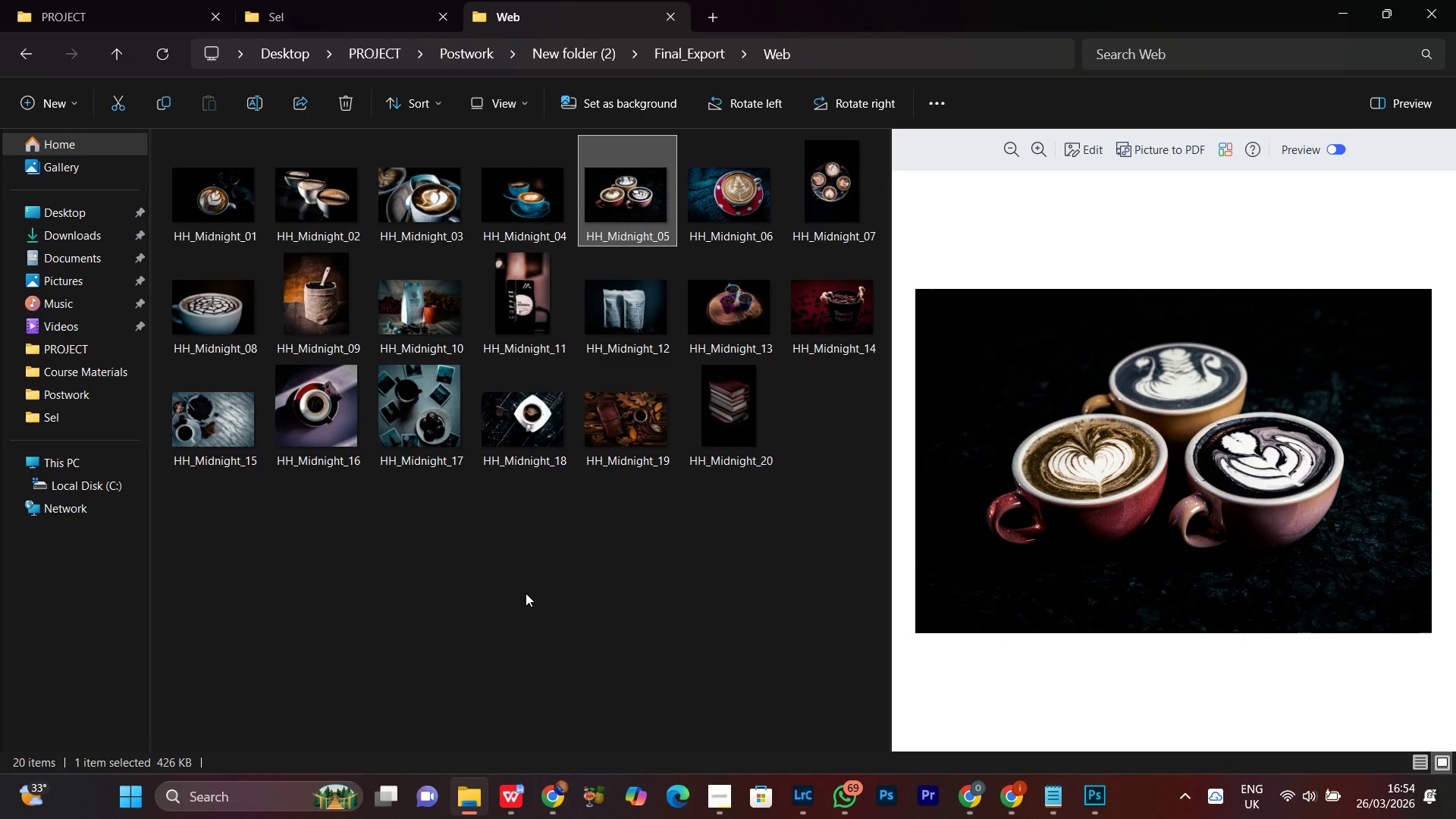 
left_click([523, 595])
 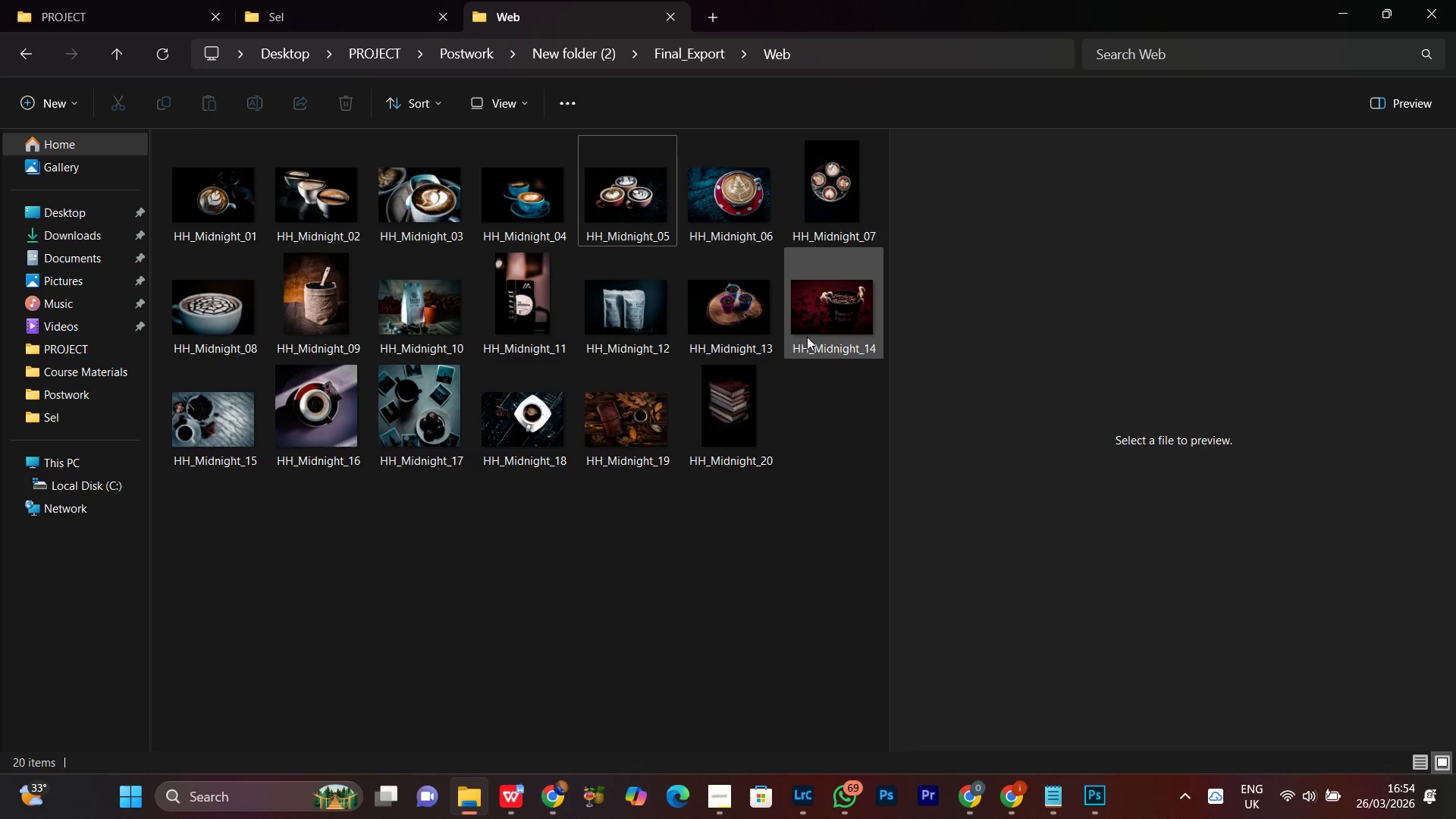 
left_click([839, 300])
 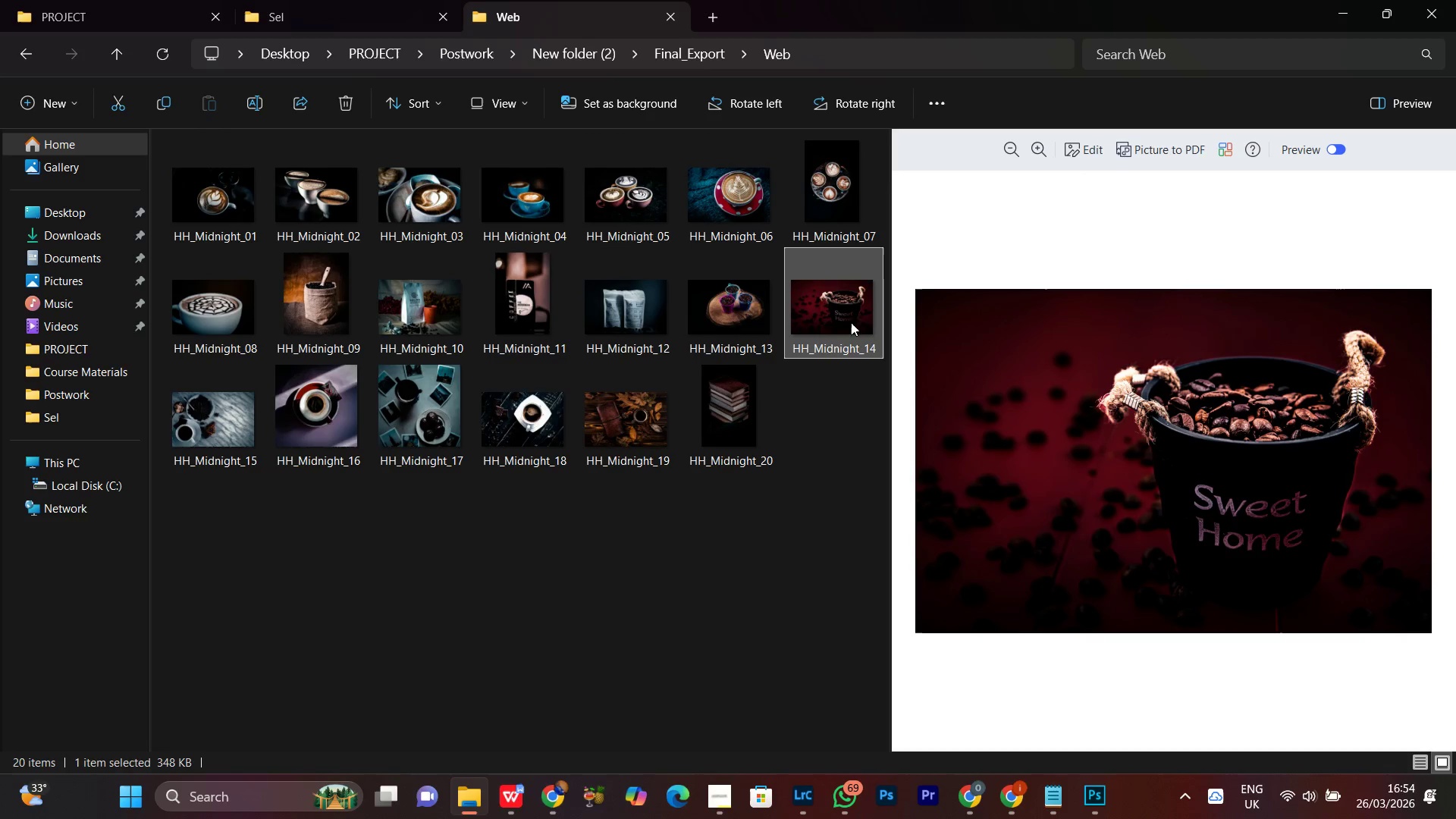 
left_click_drag(start_coordinate=[844, 305], to_coordinate=[836, 253])
 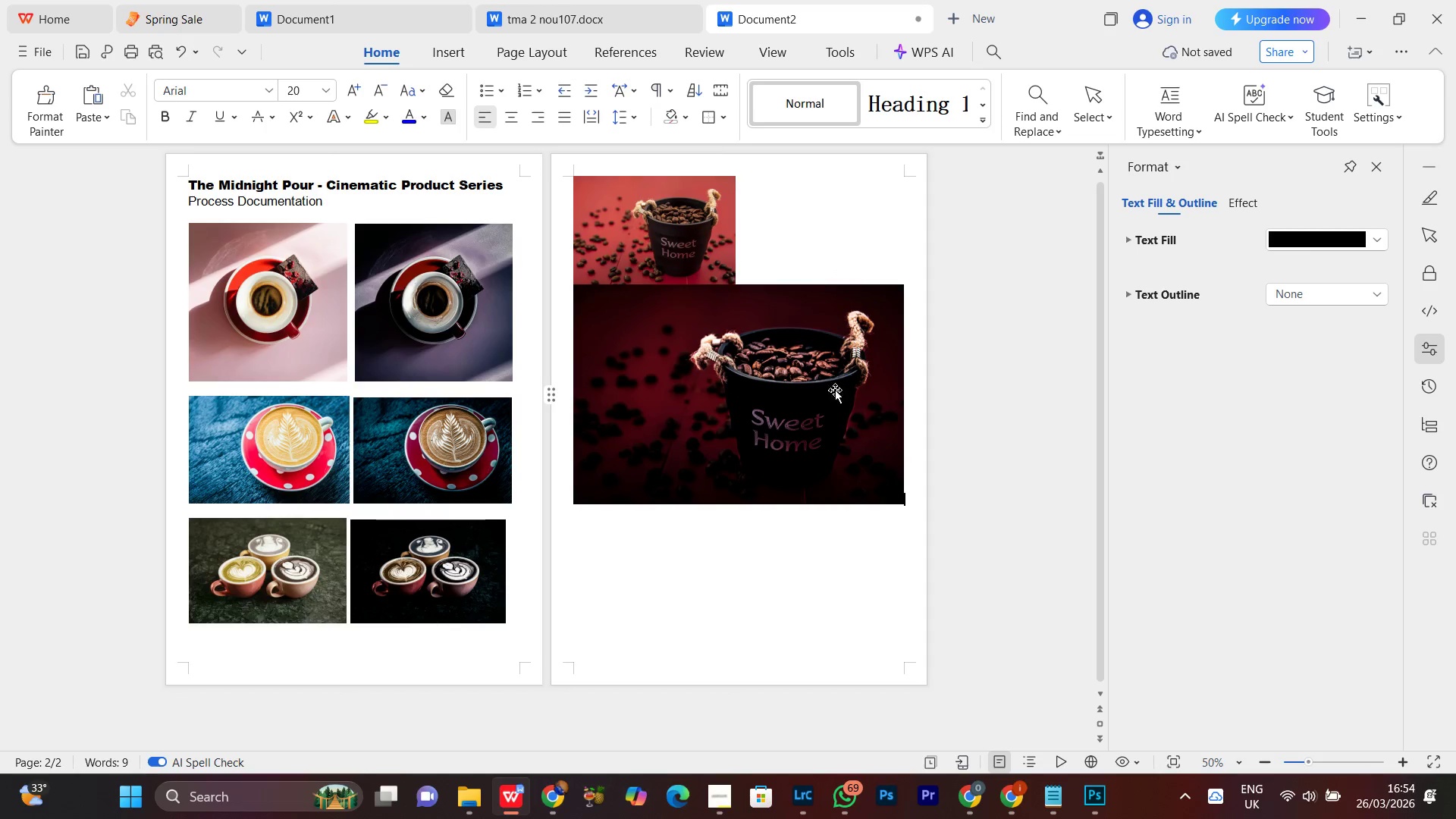 
left_click([836, 425])
 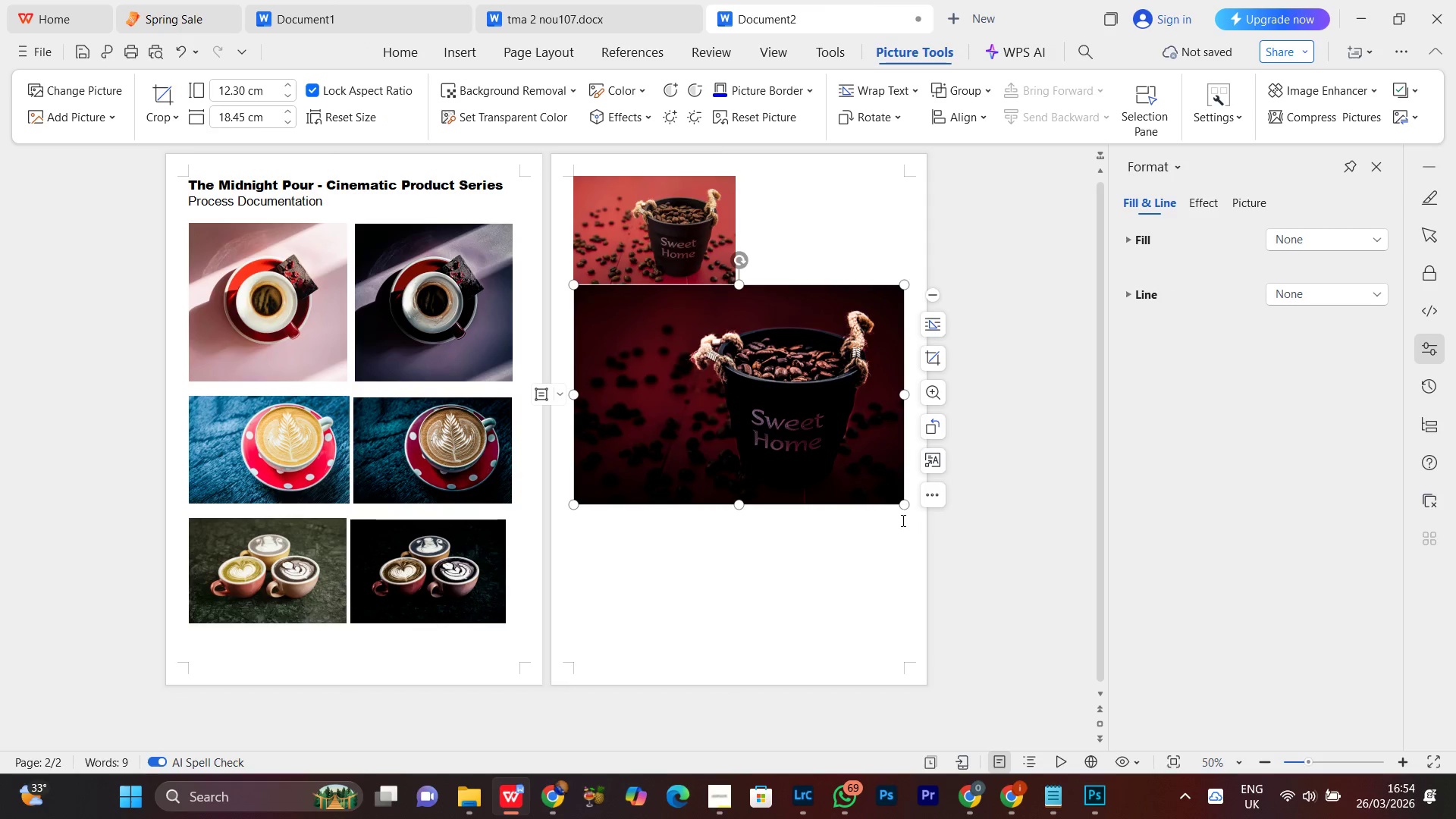 
left_click_drag(start_coordinate=[900, 506], to_coordinate=[757, 413])
 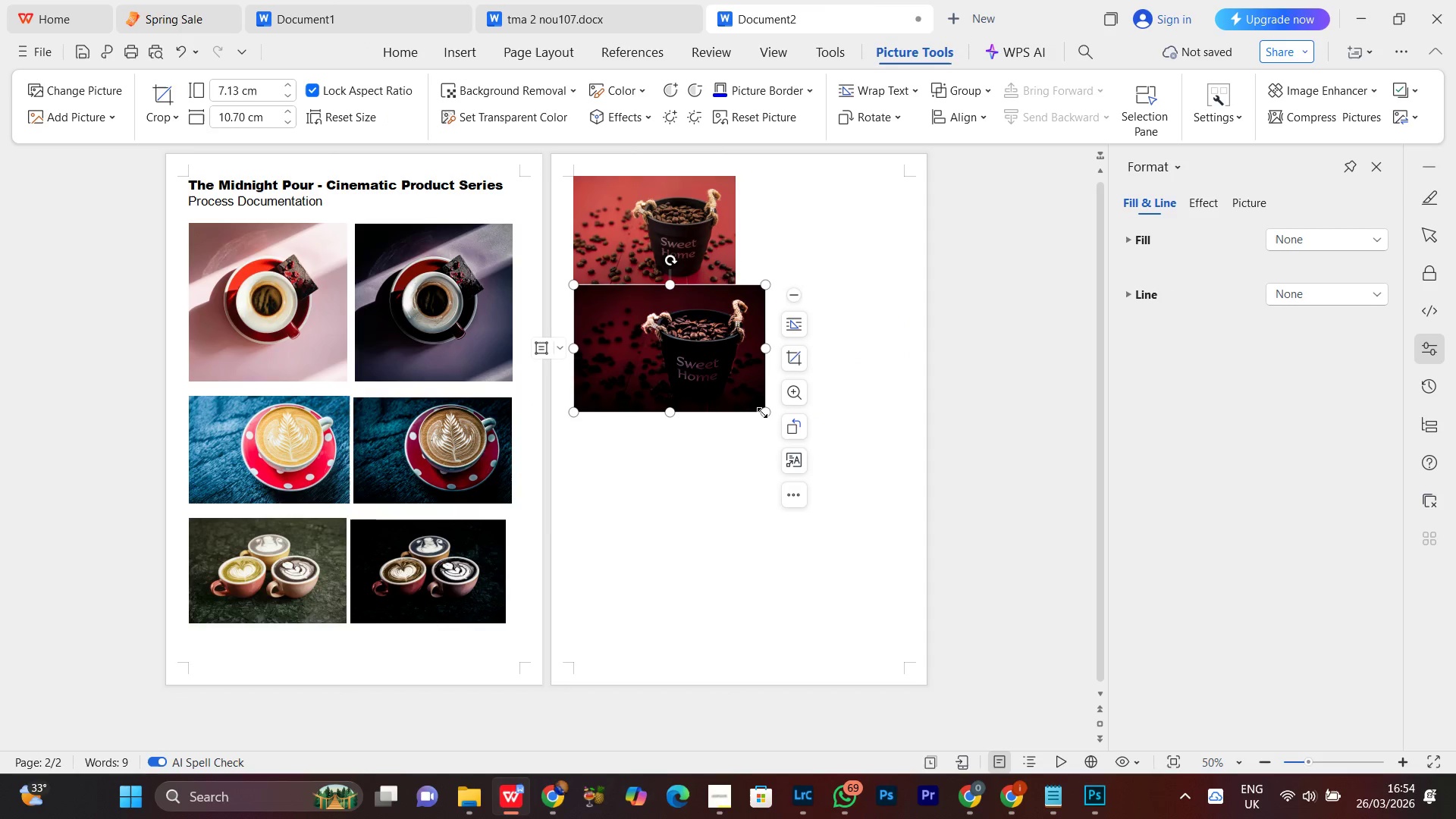 
left_click_drag(start_coordinate=[763, 413], to_coordinate=[739, 393])
 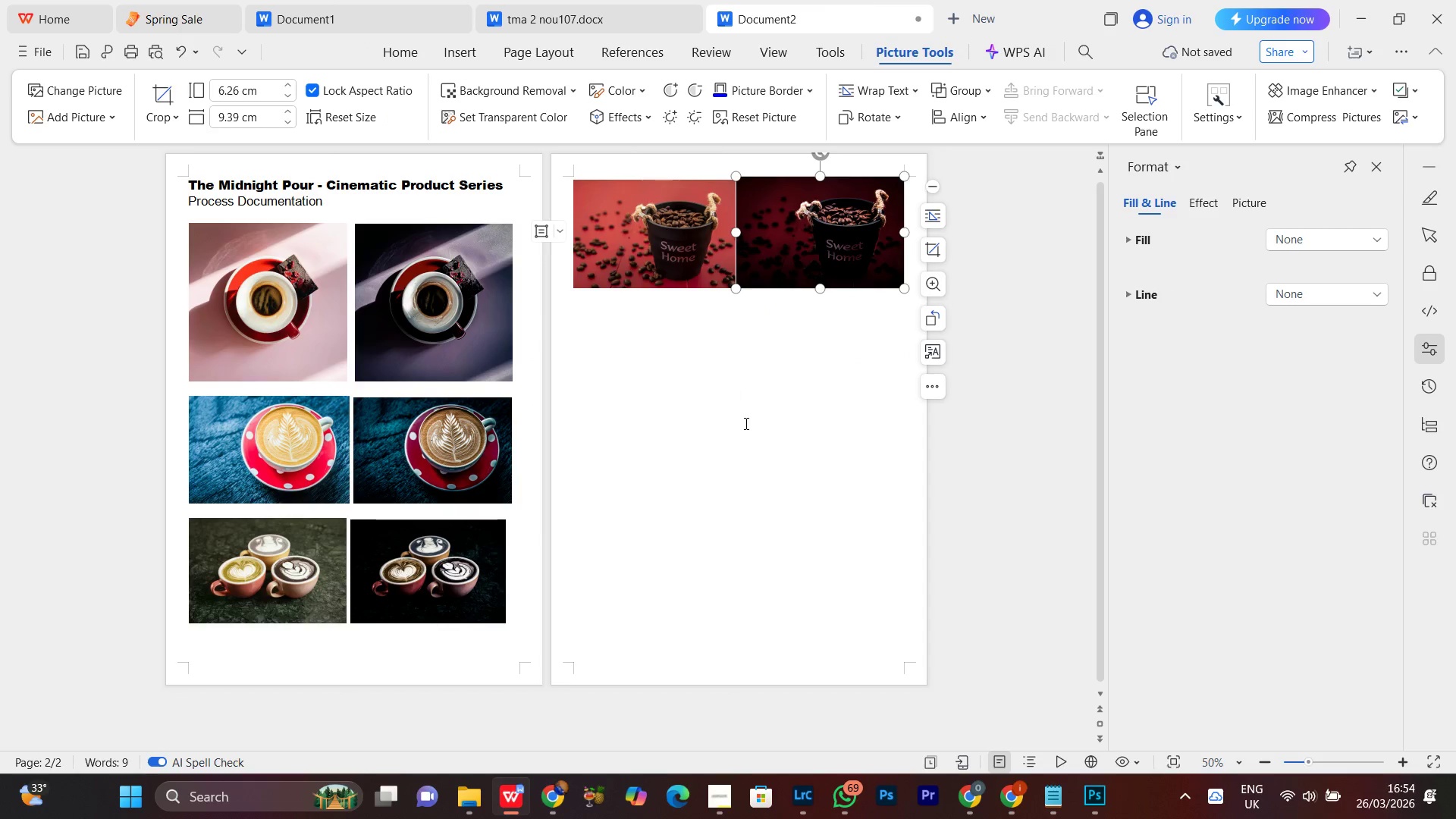 
left_click([744, 425])
 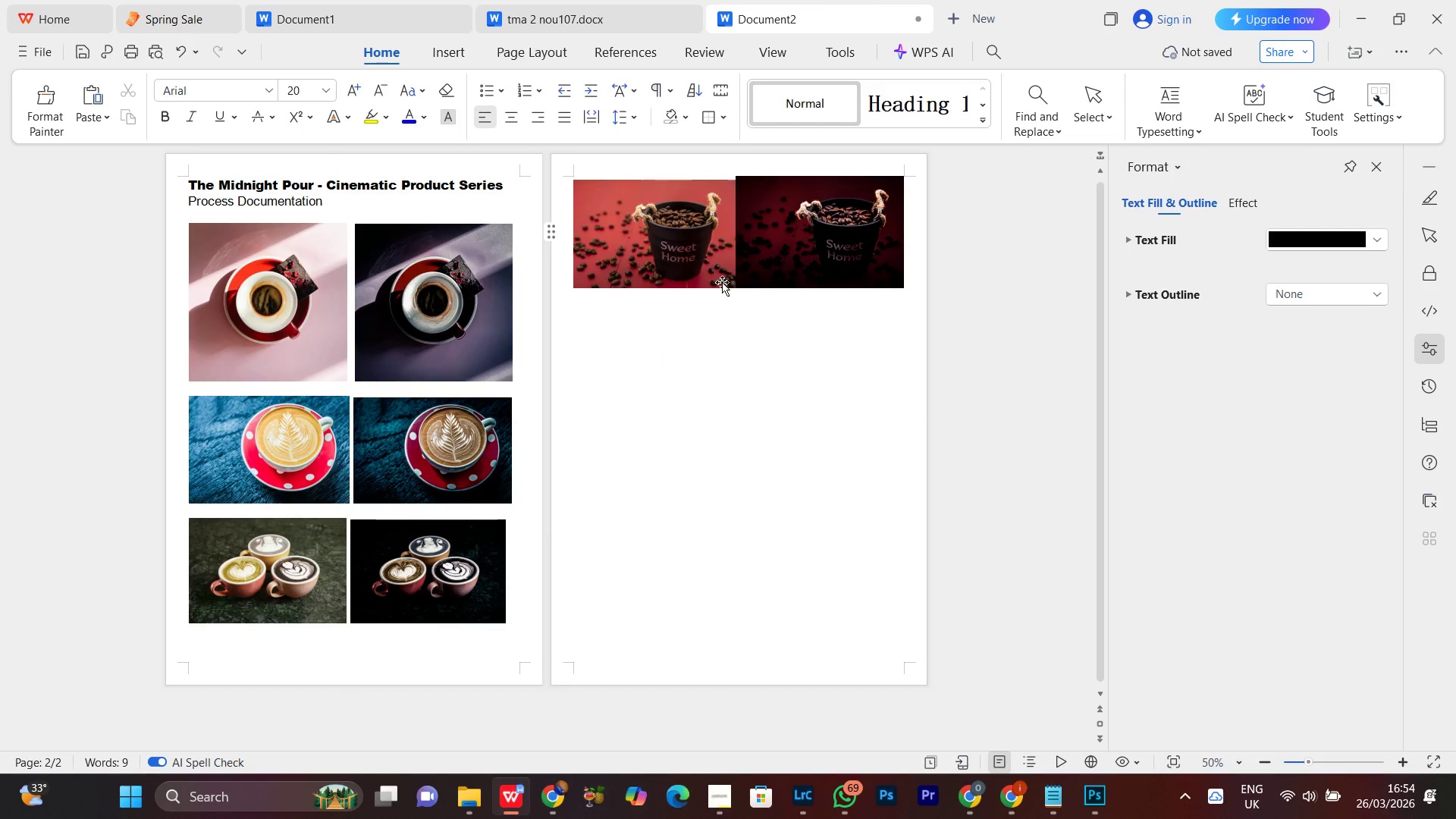 
left_click([670, 251])
 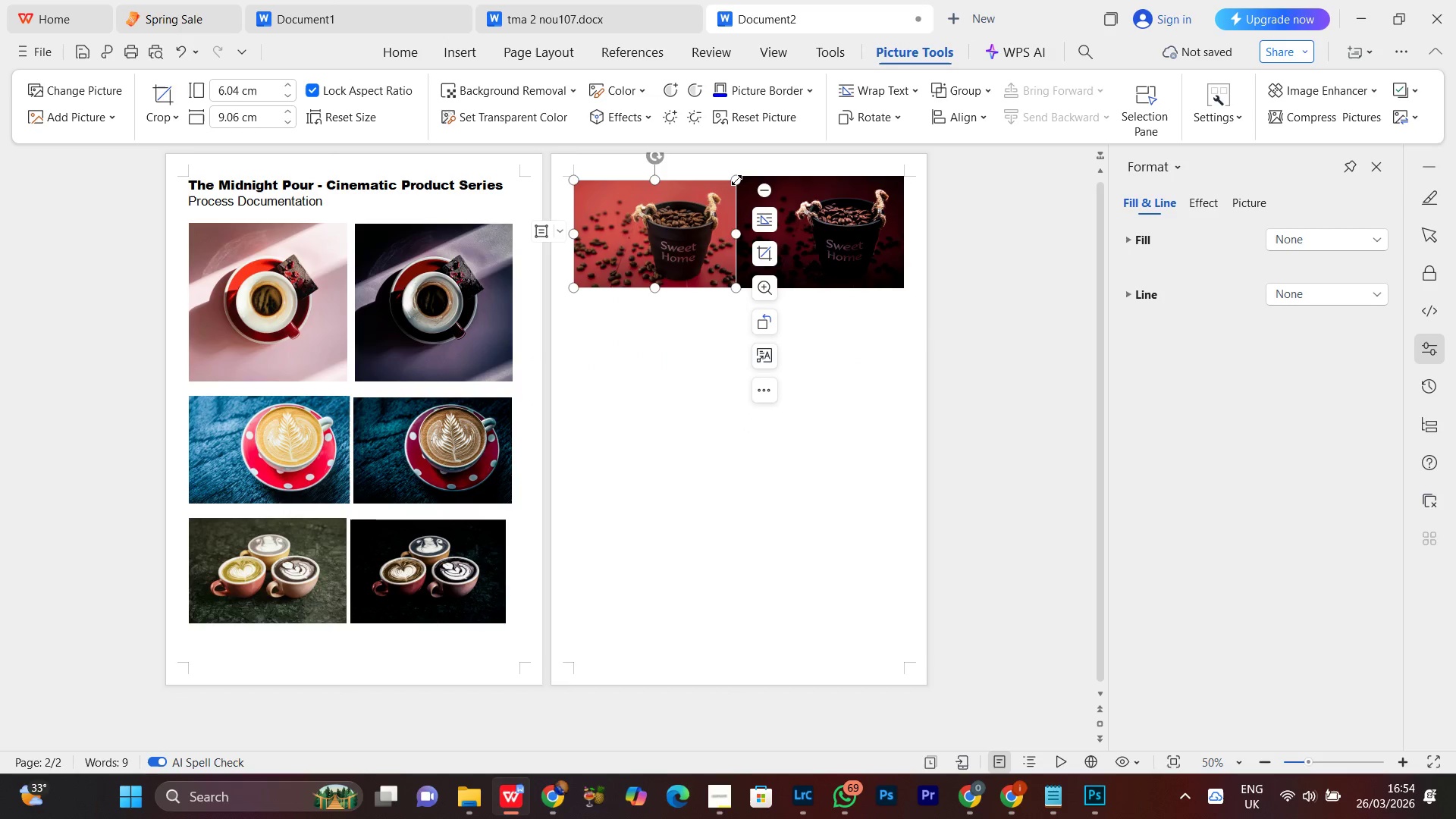 
left_click([736, 180])
 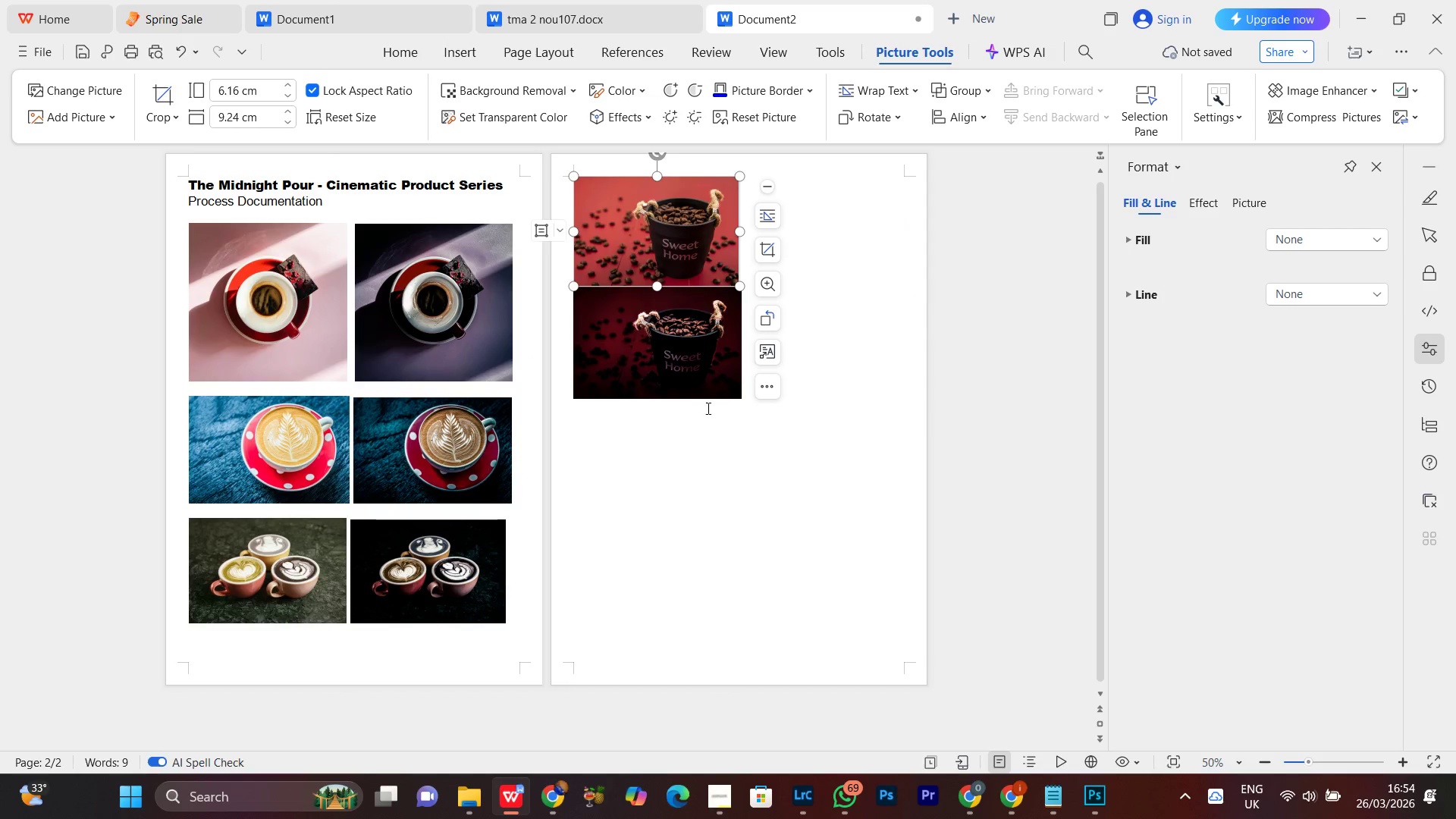 
key(Control+Z)
 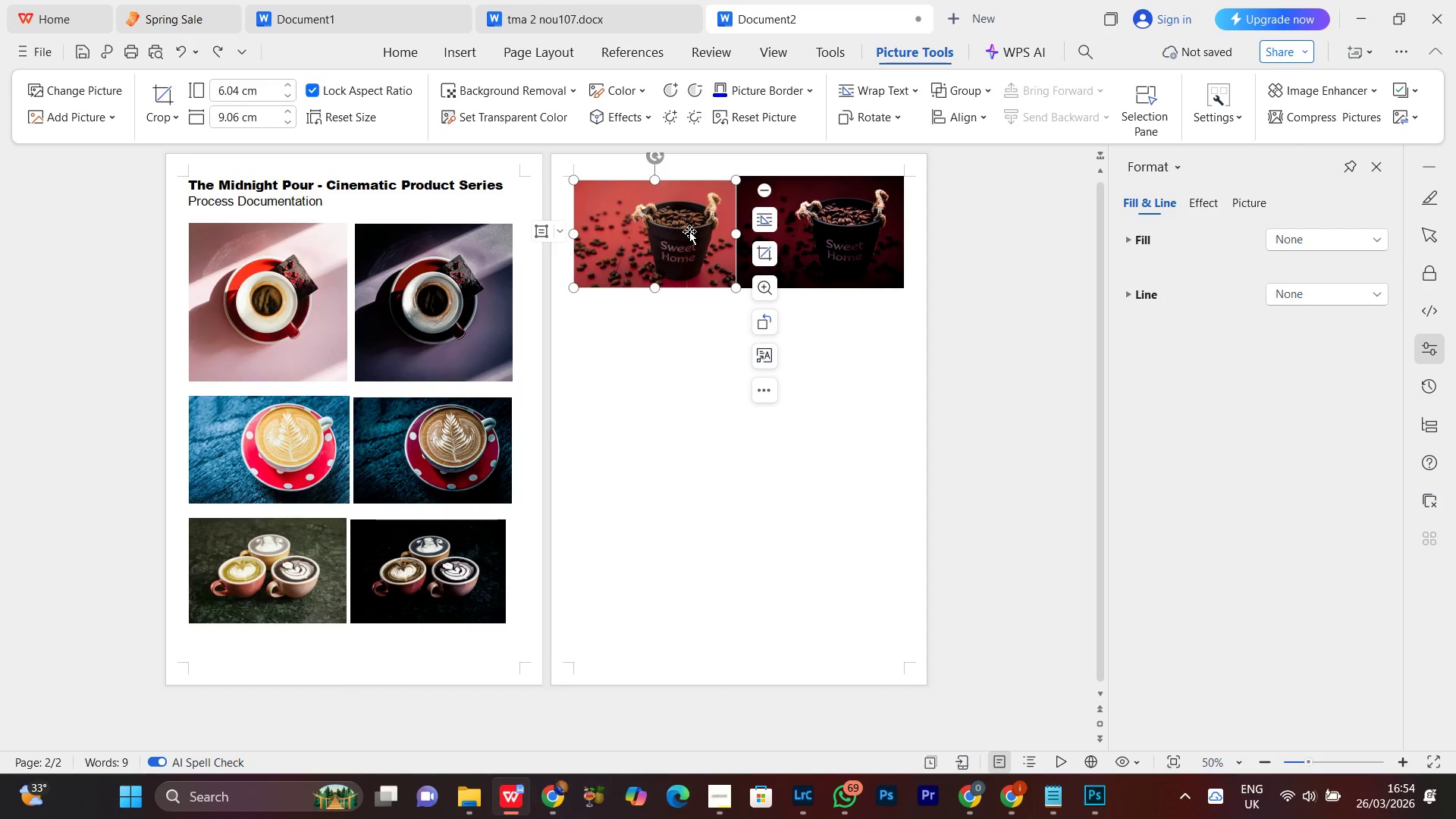 
left_click([852, 208])
 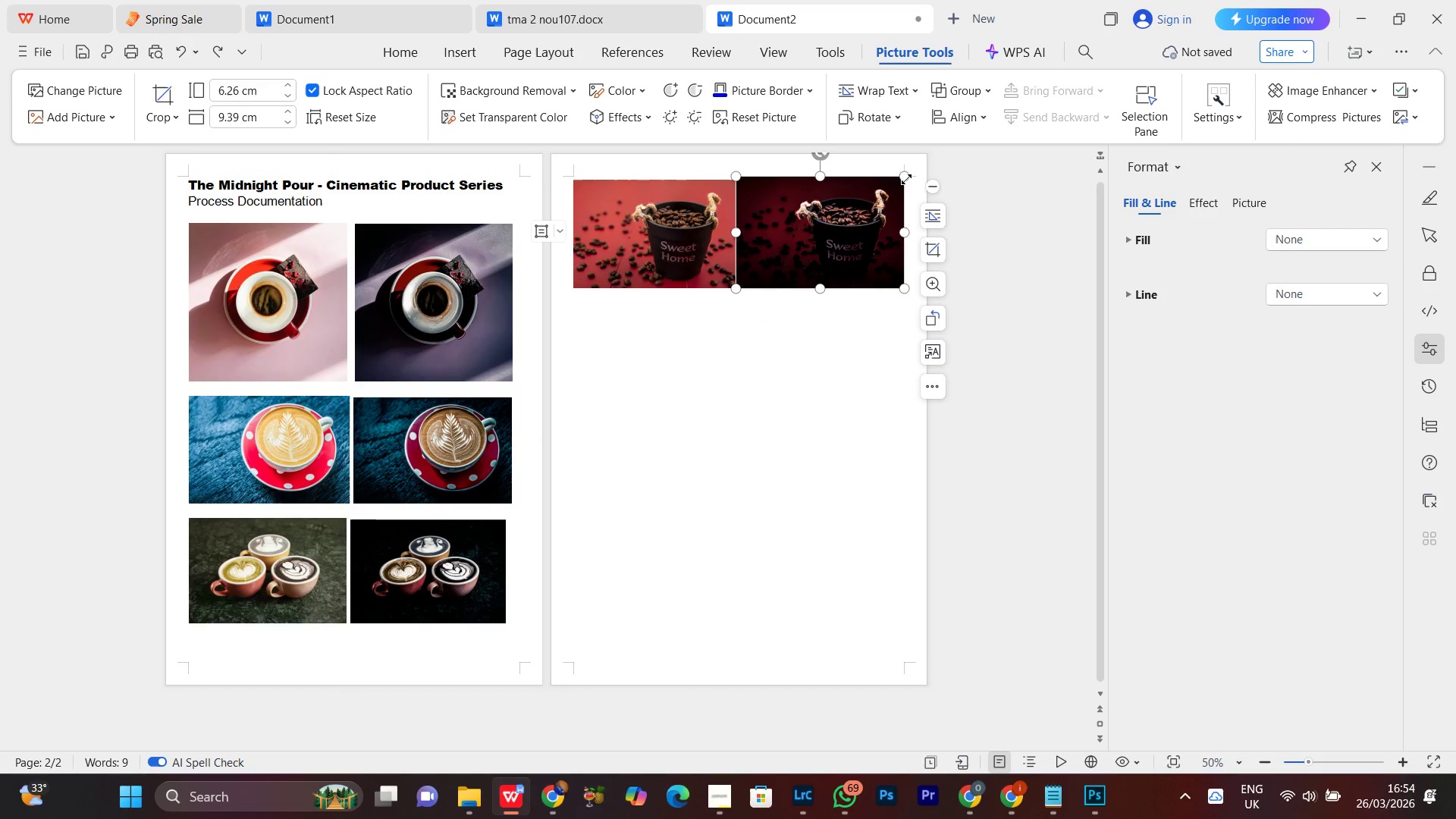 
left_click_drag(start_coordinate=[905, 178], to_coordinate=[901, 184])
 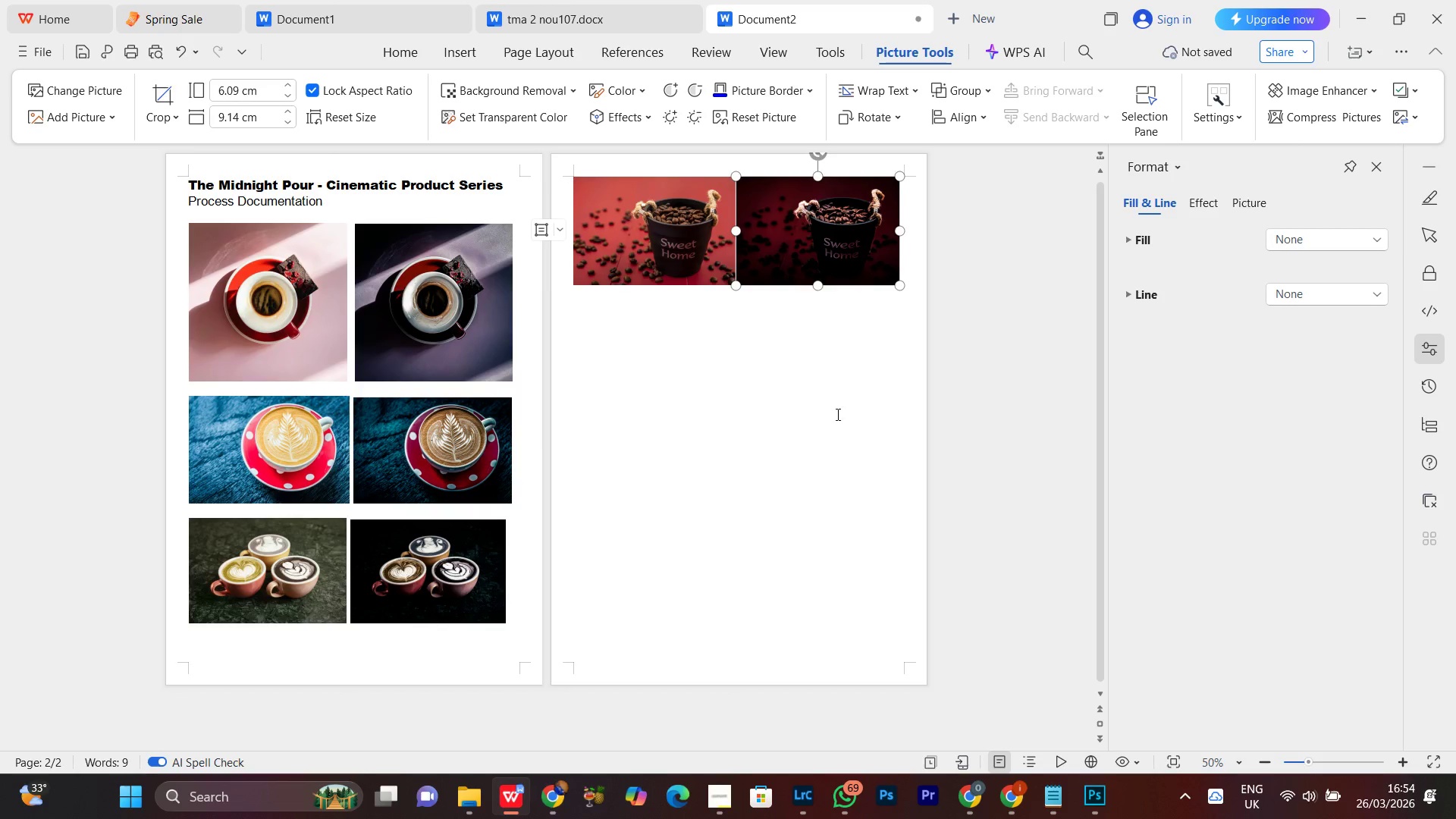 
left_click([830, 422])
 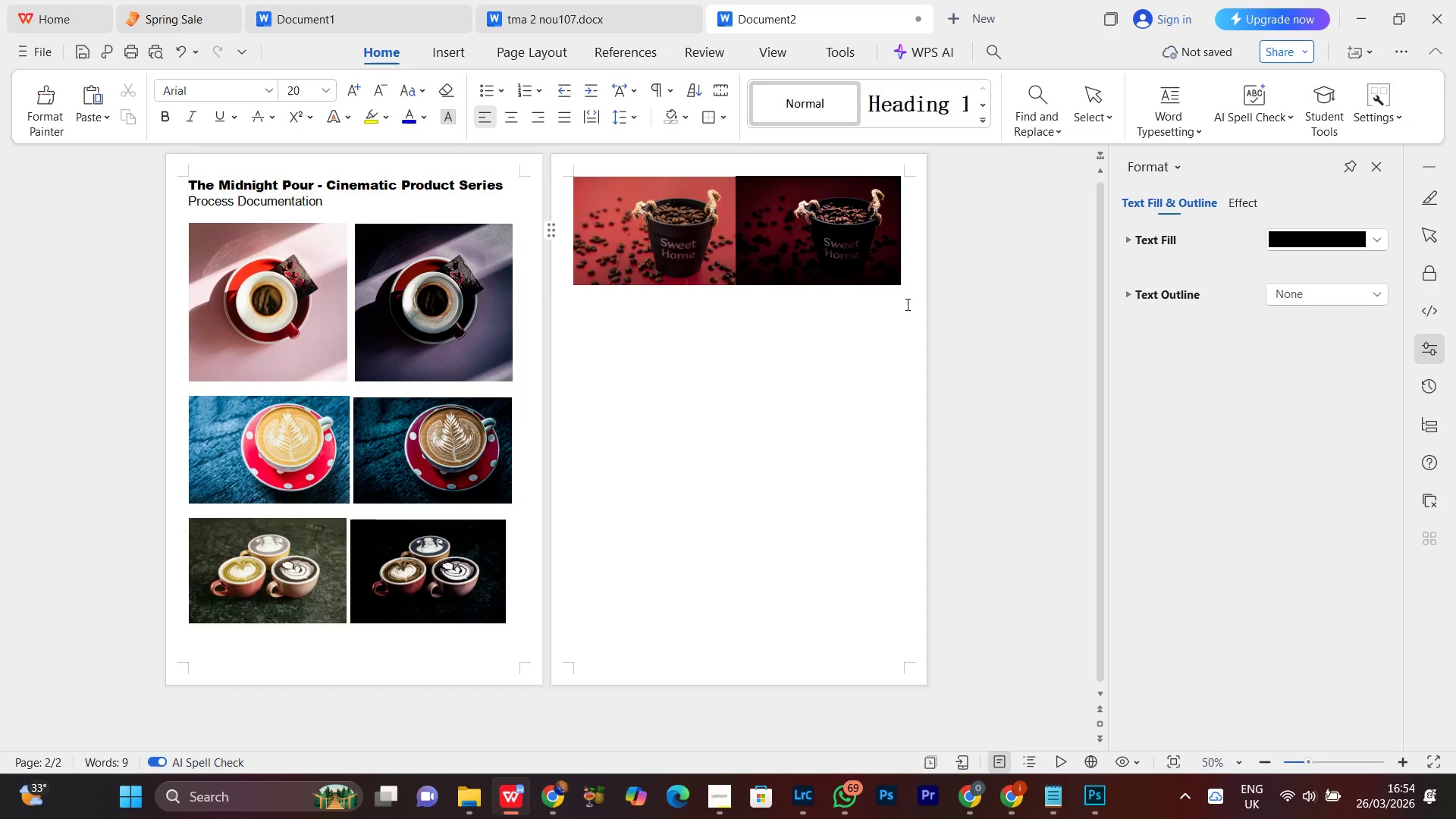 
left_click([910, 290])
 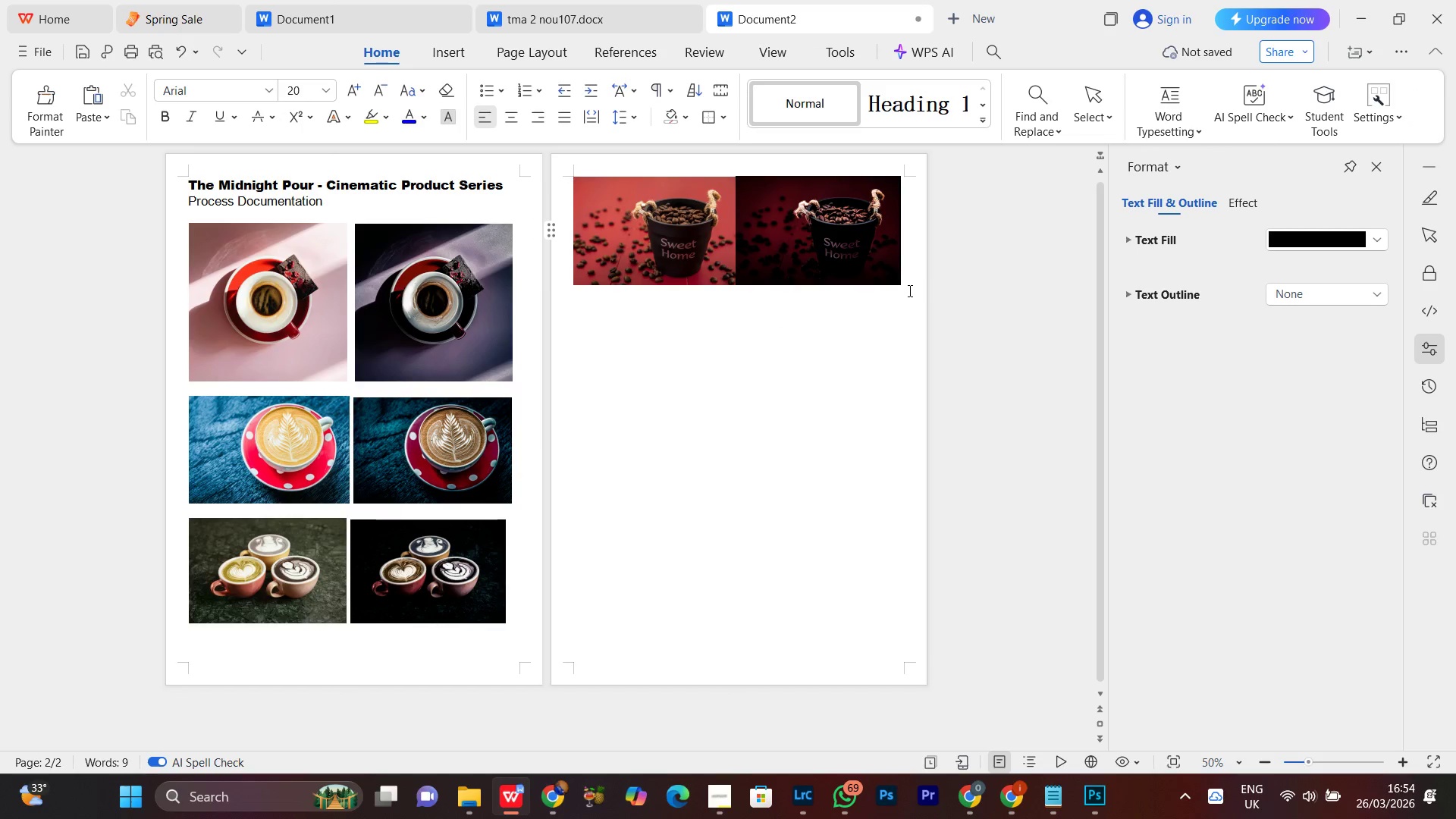 
key(Enter)
 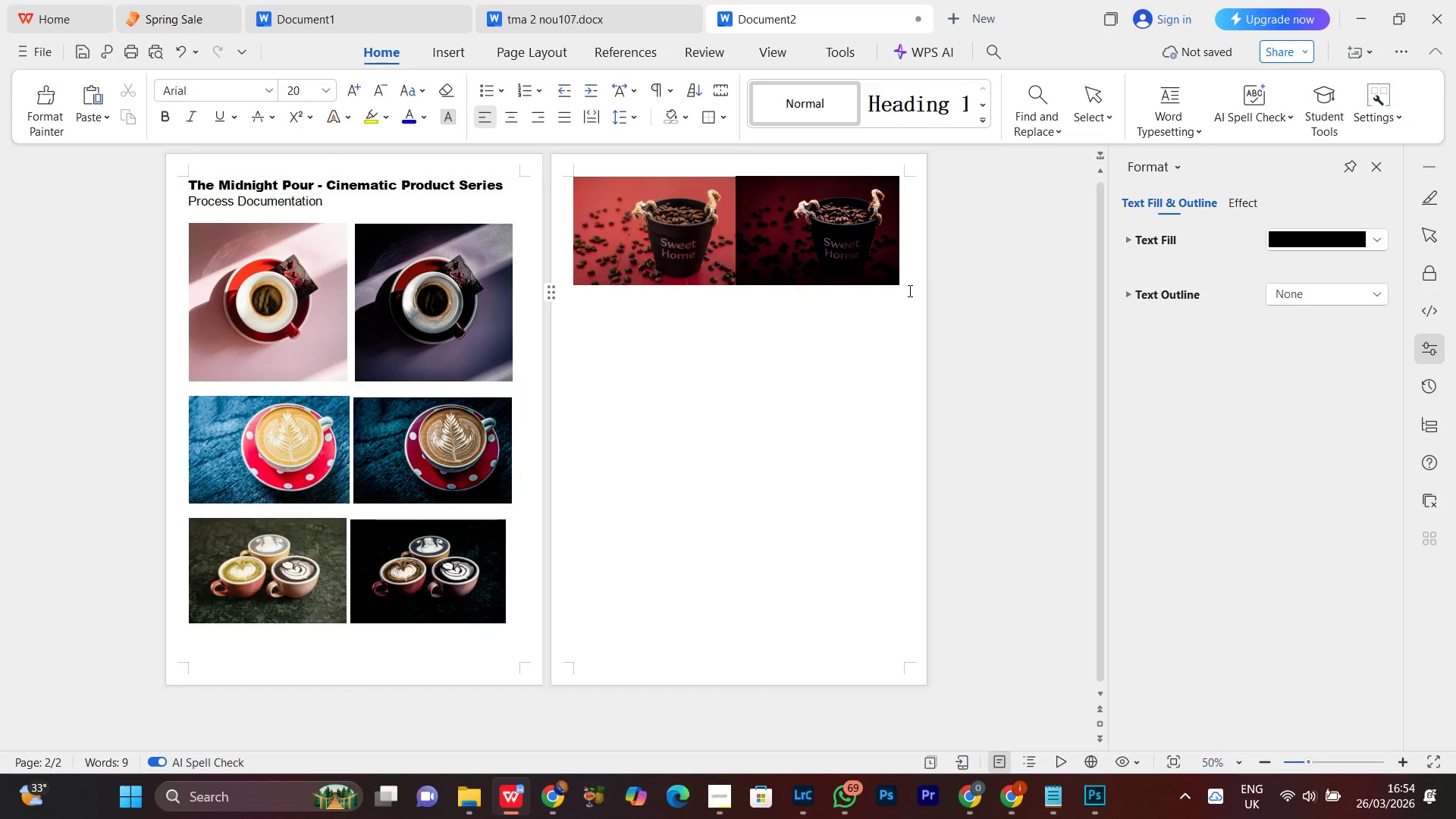 
key(Enter)
 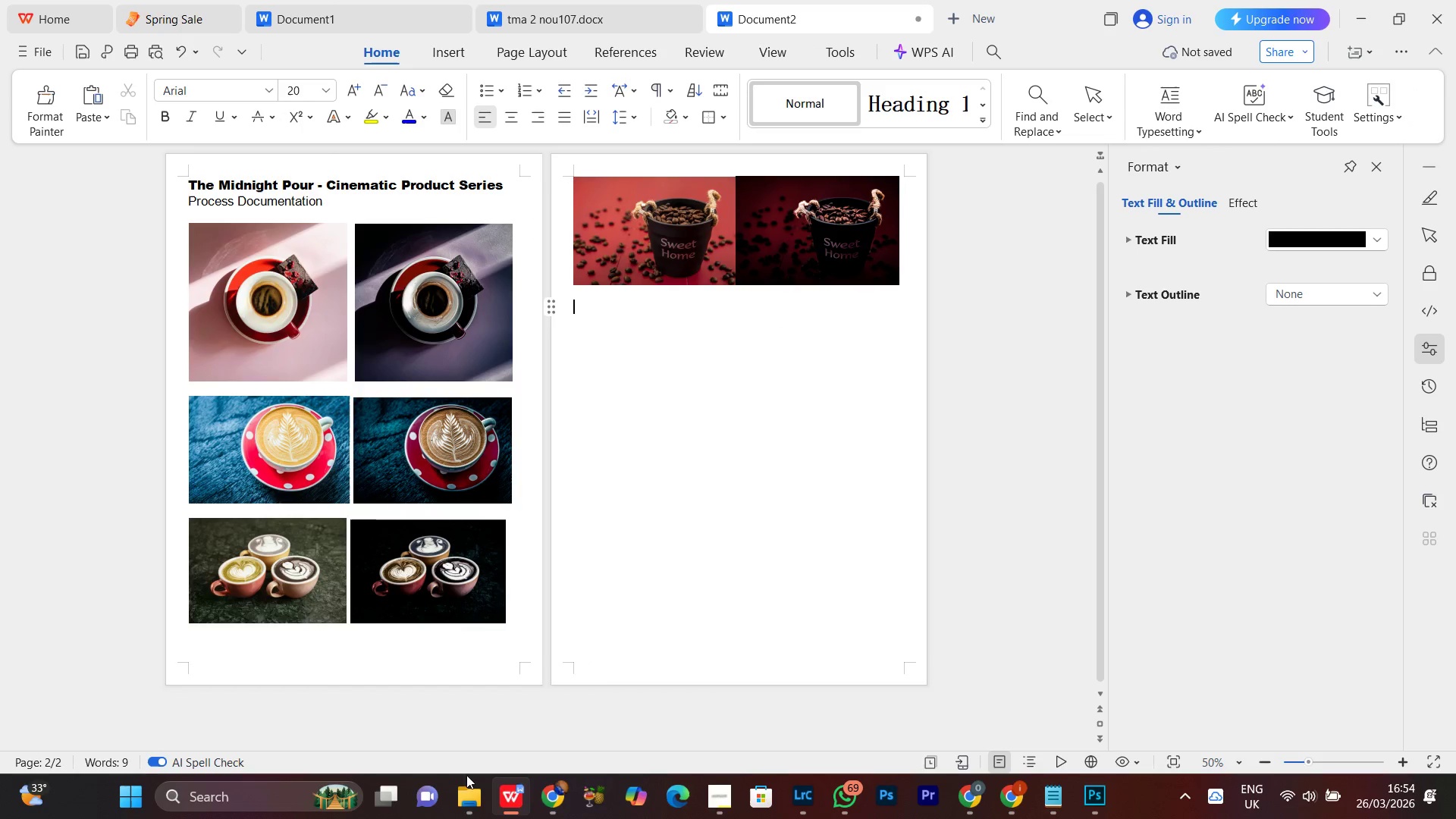 
left_click([471, 817])
 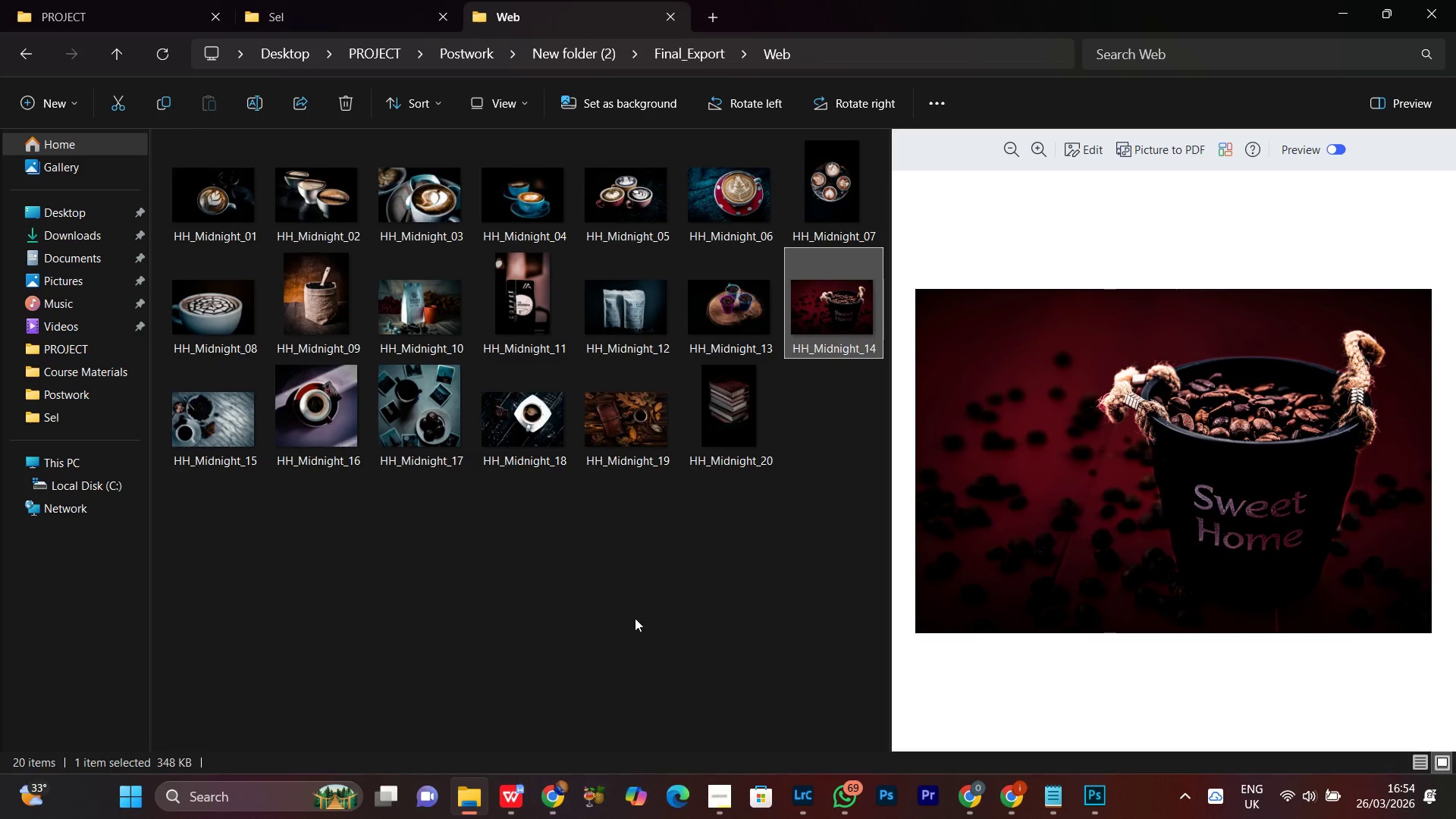 
left_click([629, 620])
 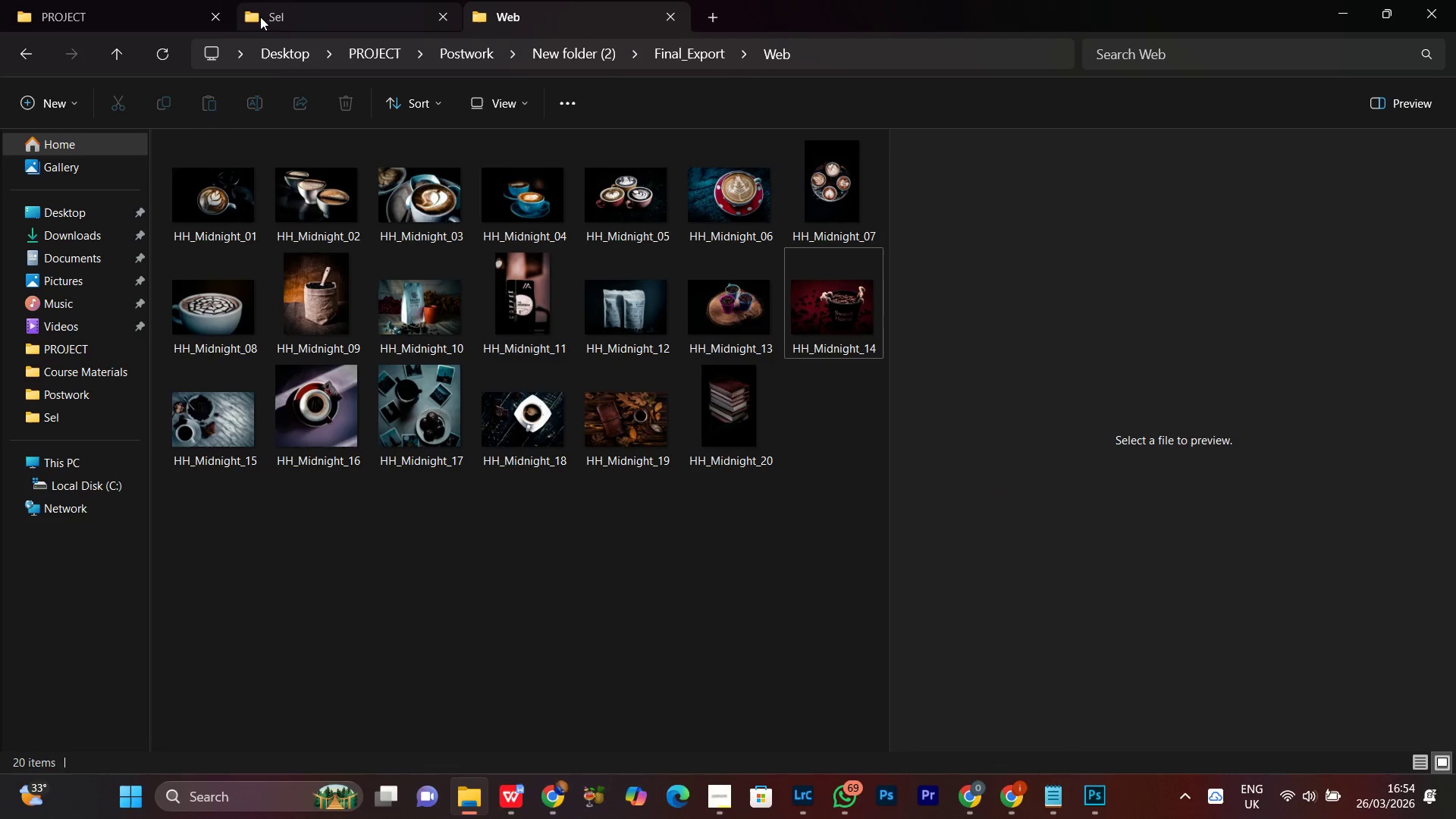 
left_click([282, 11])
 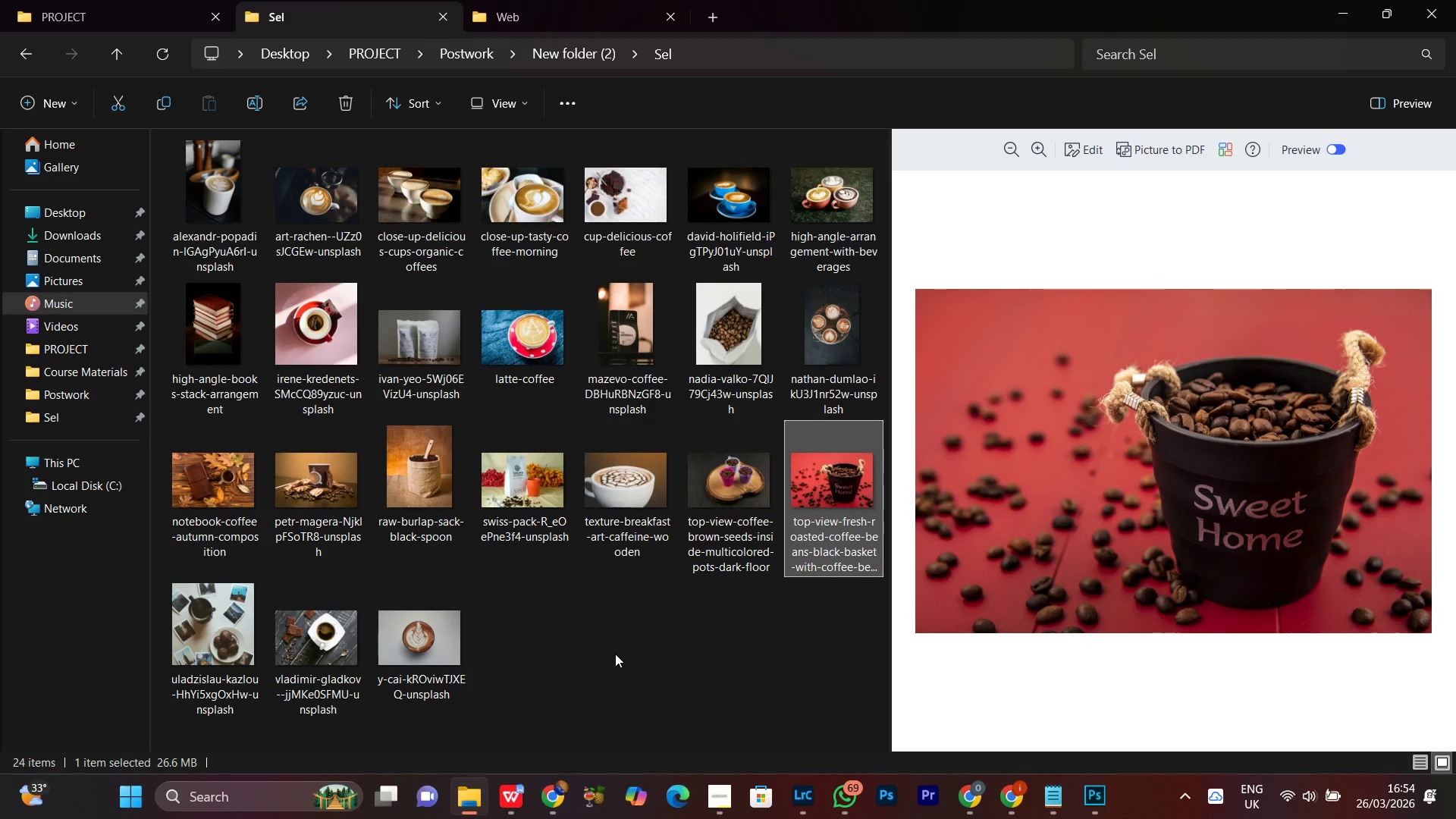 
left_click([608, 664])
 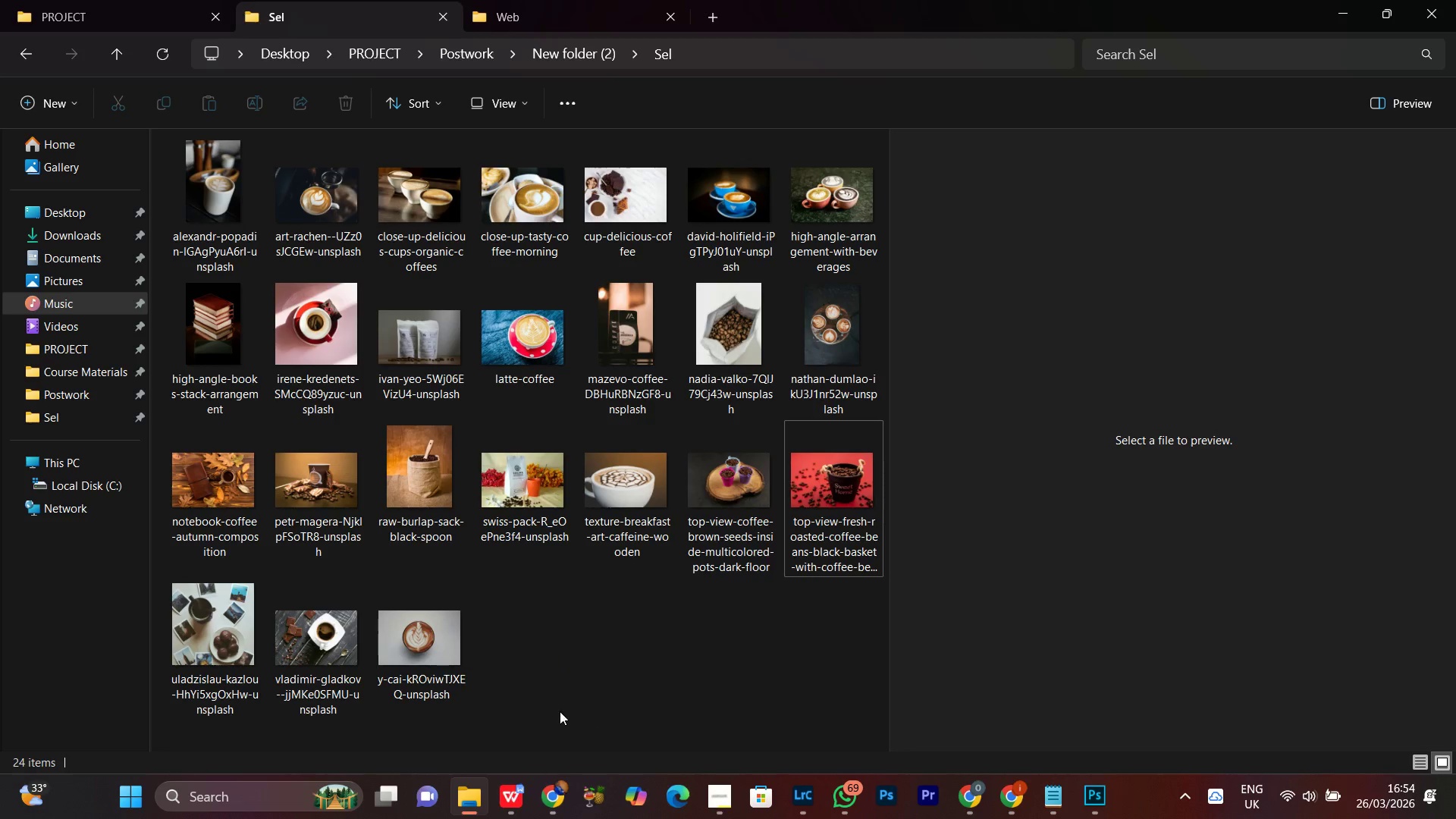 
scroll: coordinate [579, 675], scroll_direction: down, amount: 3.0
 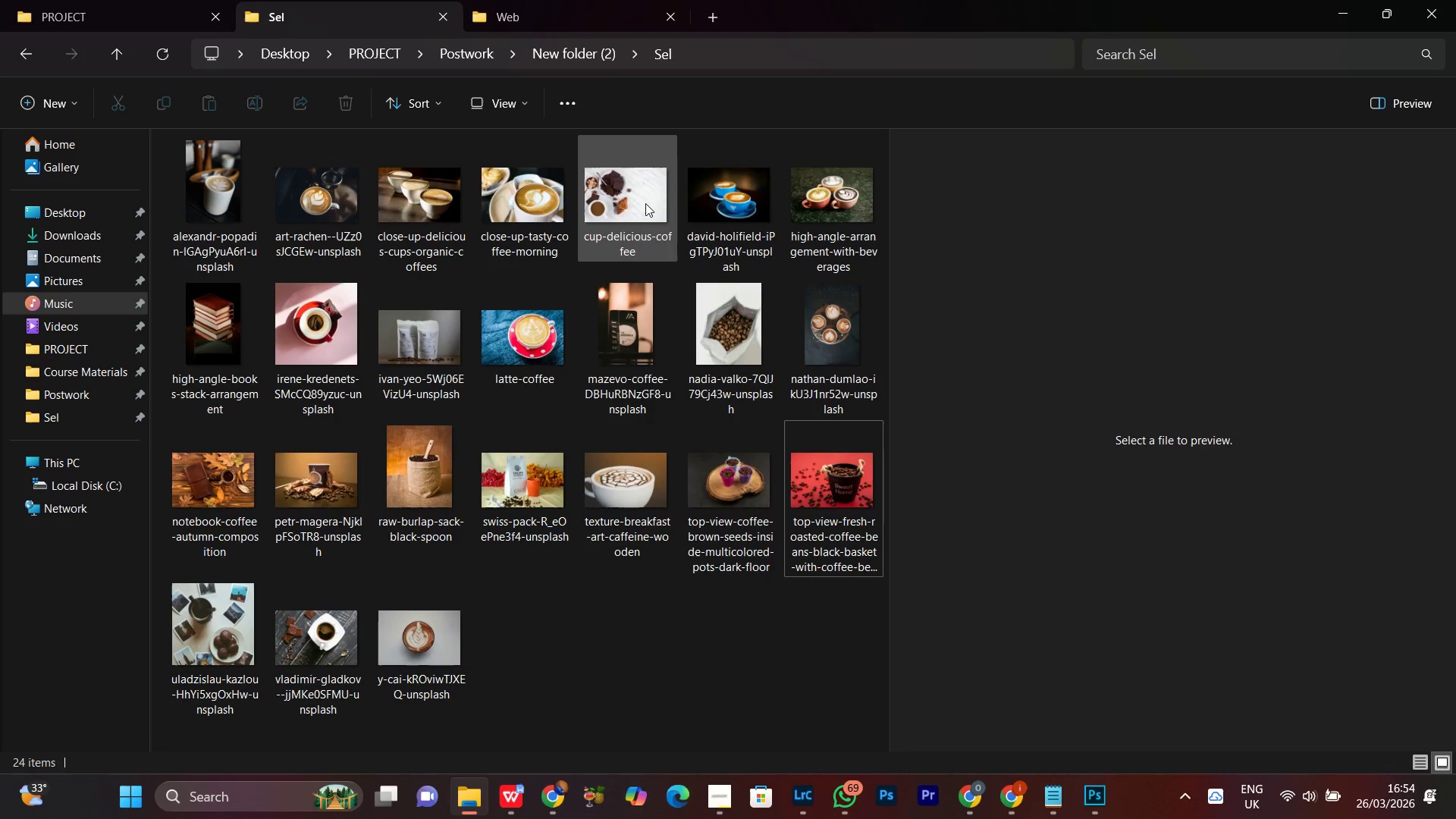 
left_click([631, 199])
 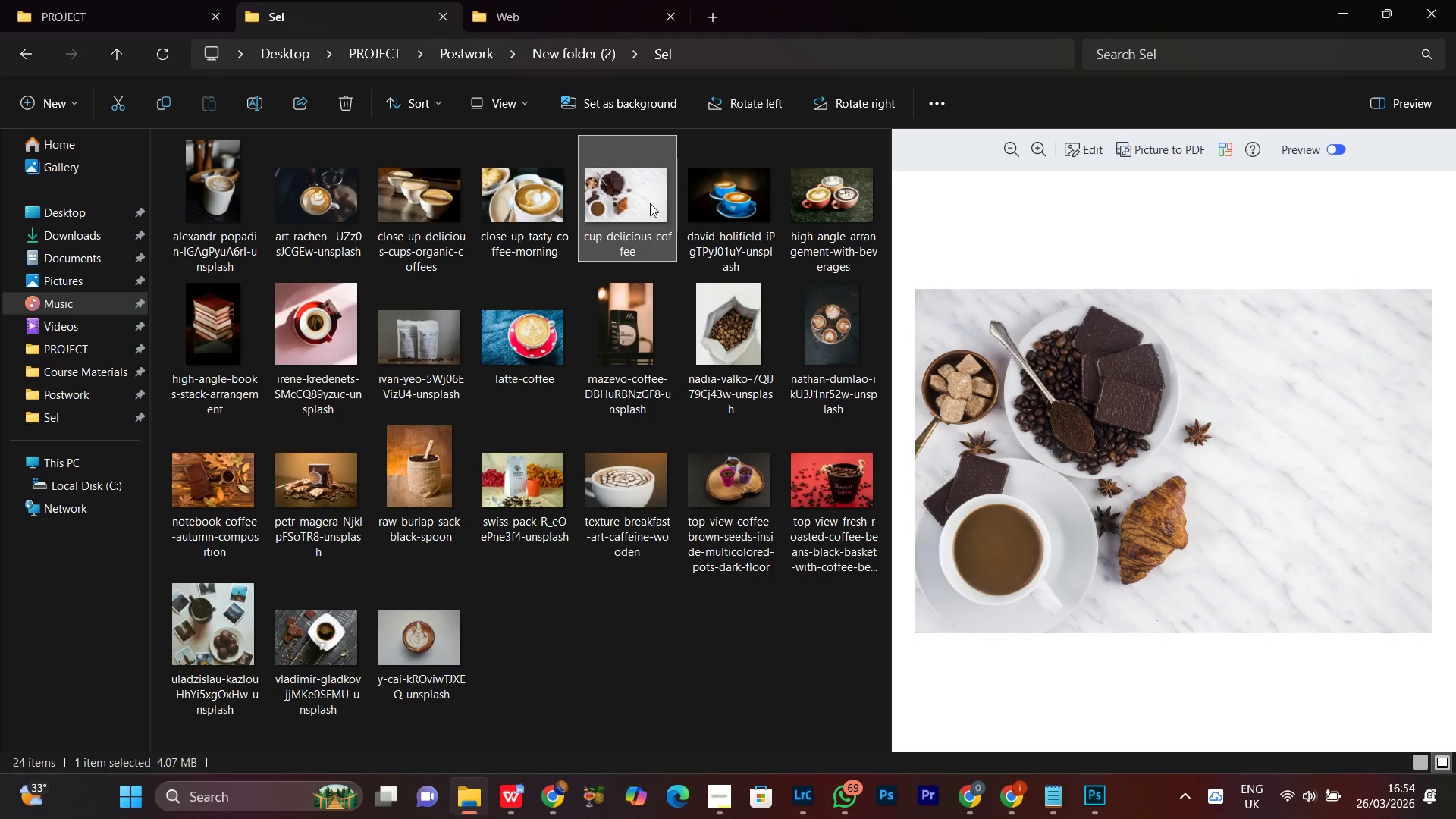 
left_click_drag(start_coordinate=[641, 189], to_coordinate=[648, 398])
 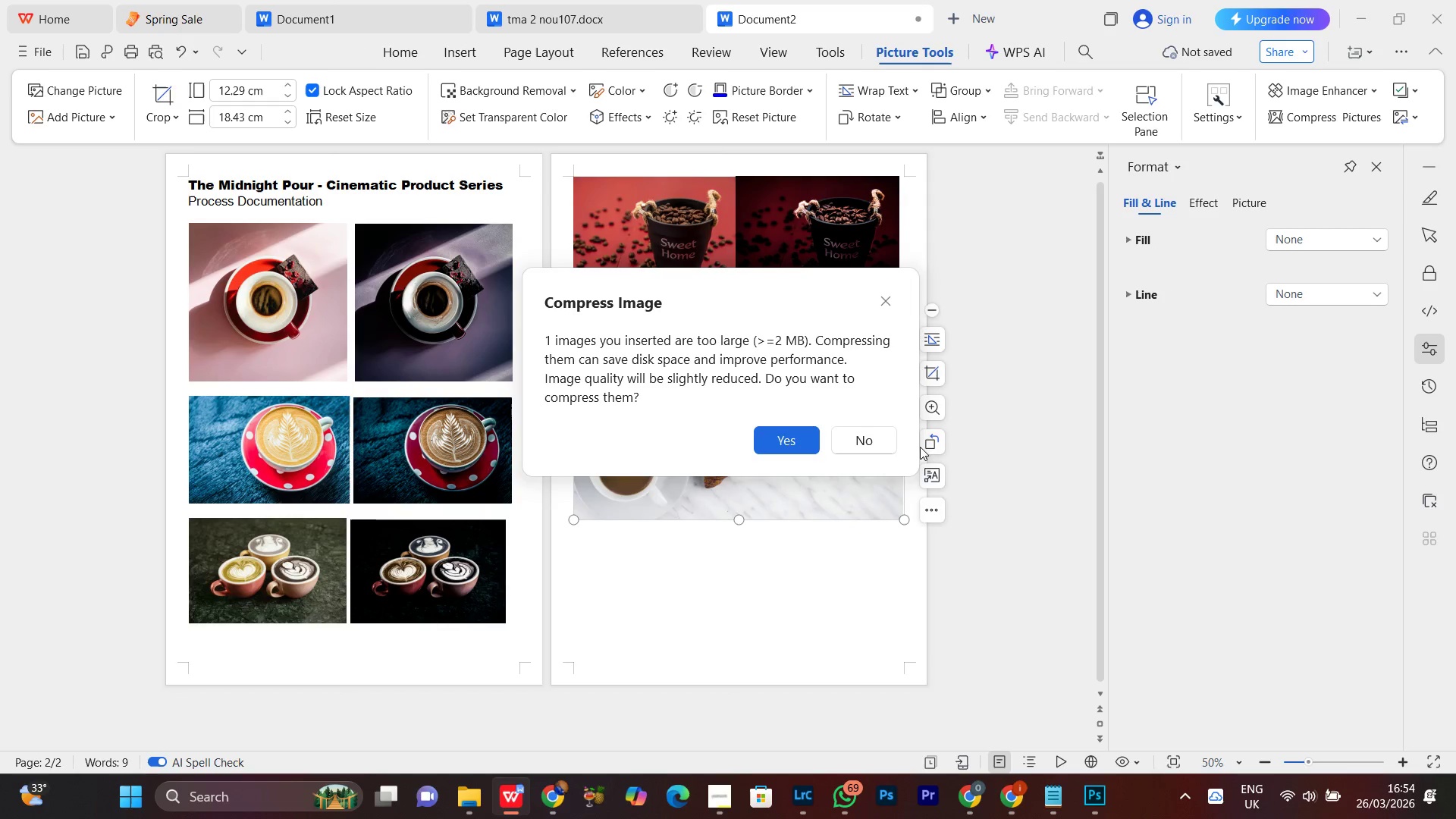 
left_click([872, 442])
 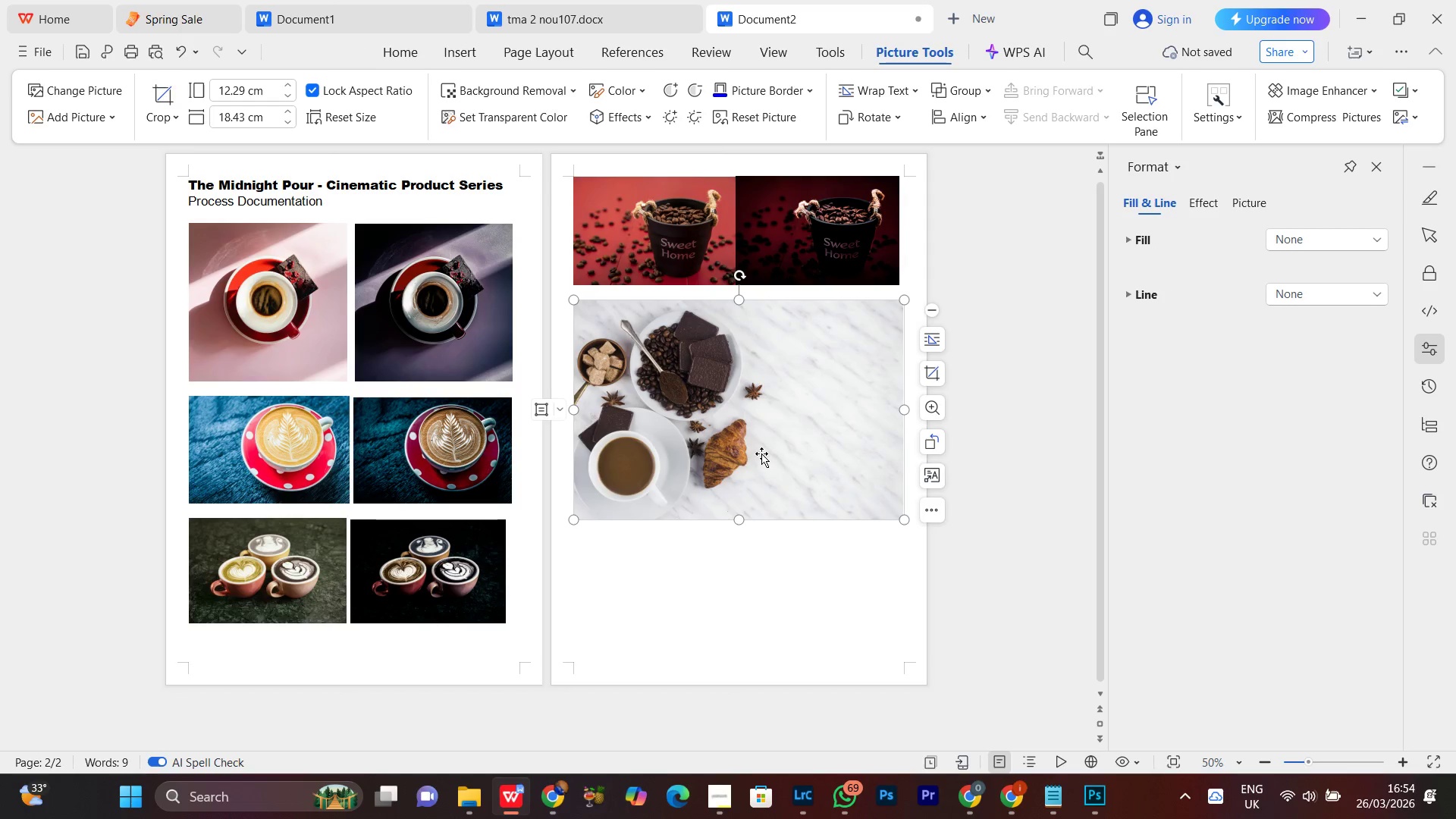 
left_click([814, 468])
 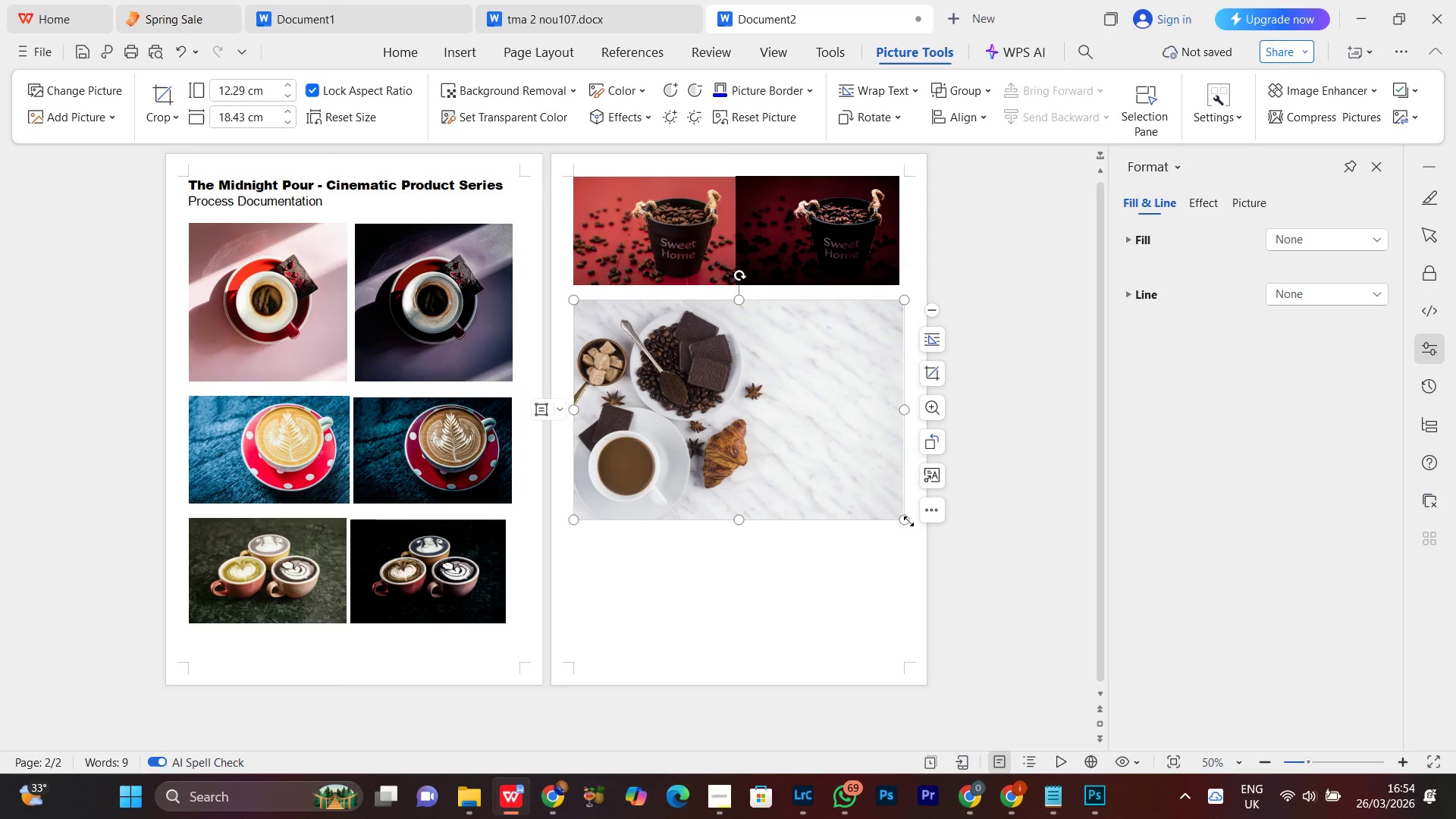 
left_click_drag(start_coordinate=[906, 522], to_coordinate=[742, 402])
 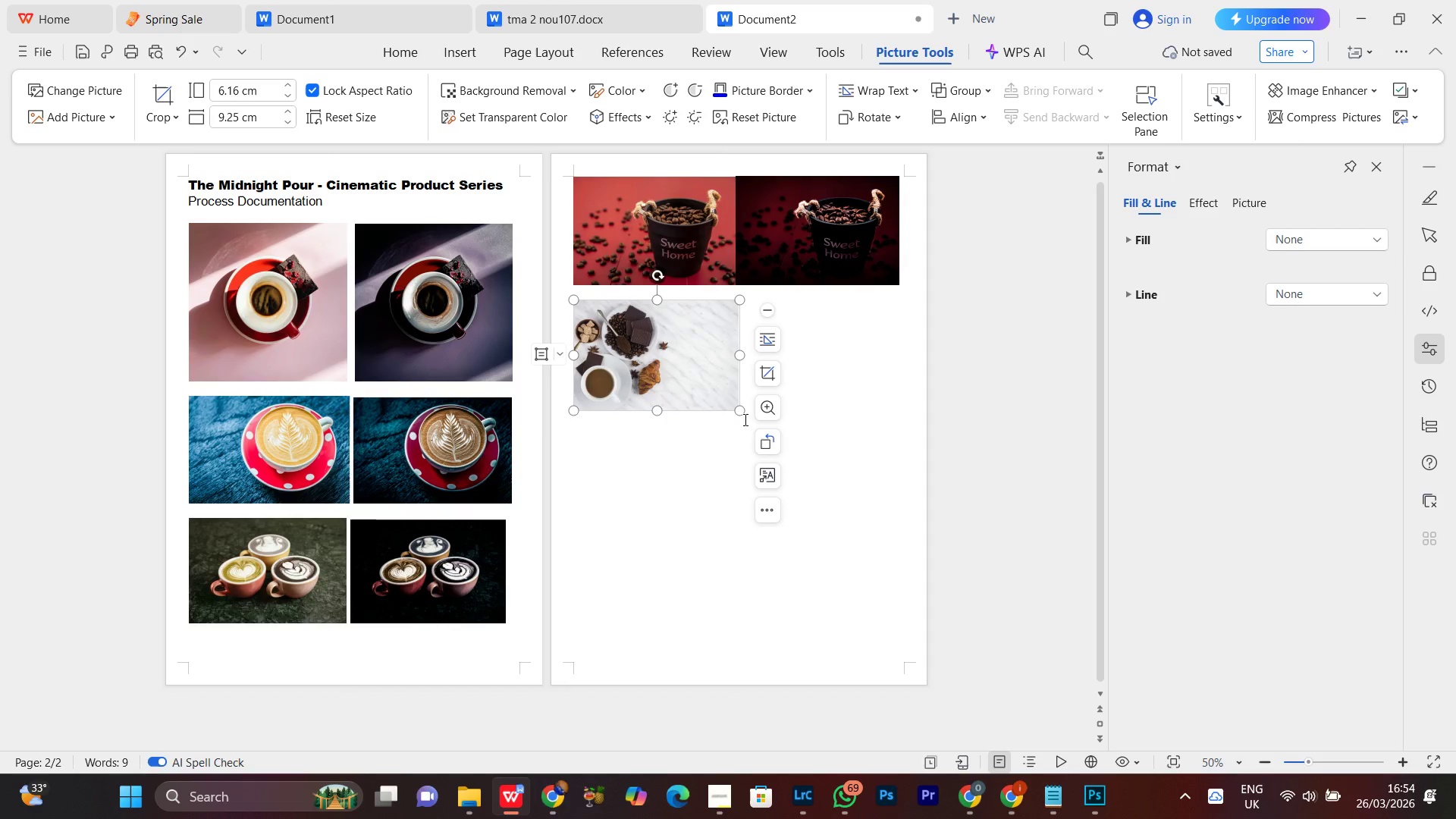 
left_click([744, 410])
 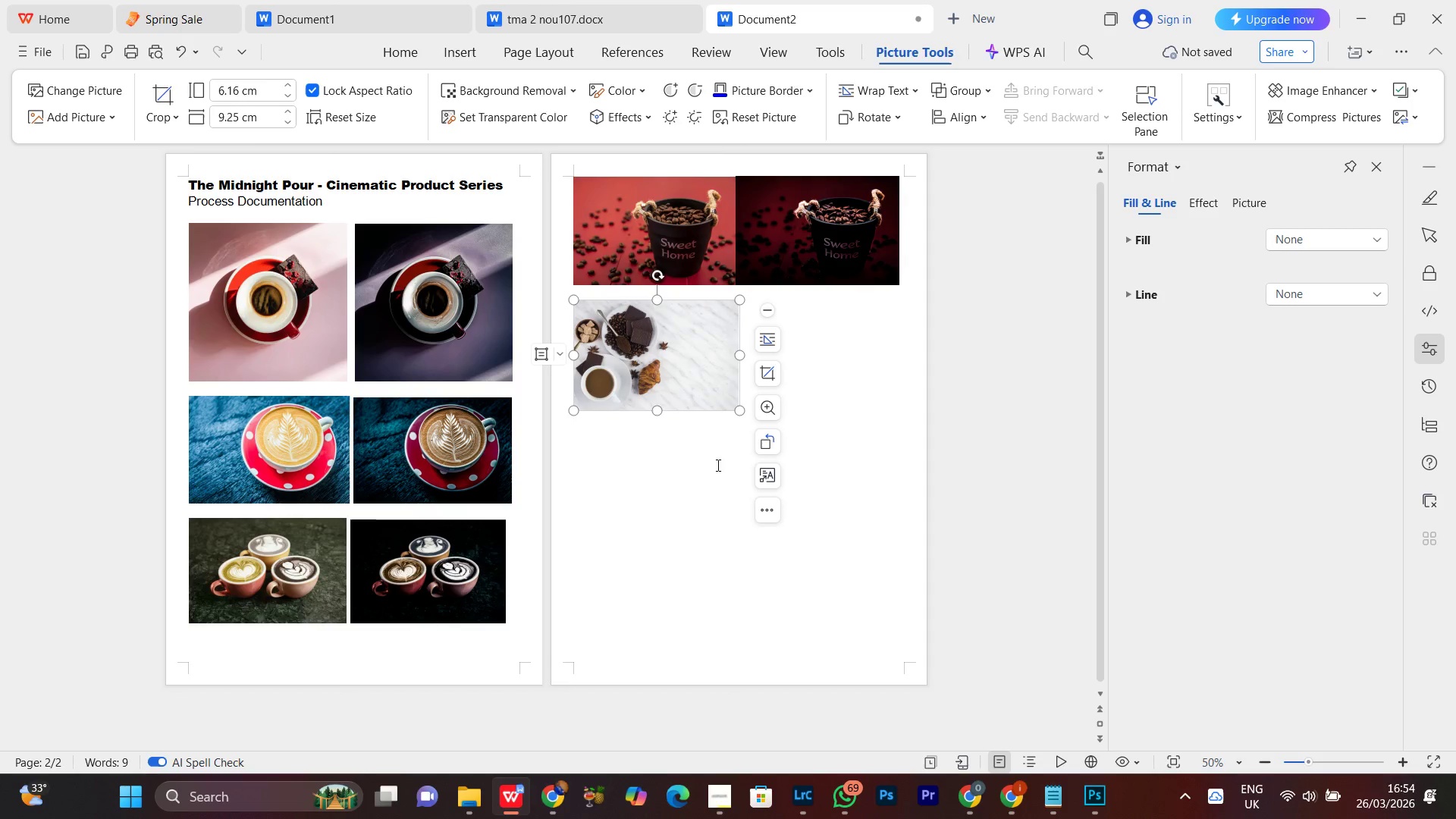 
left_click([716, 454])
 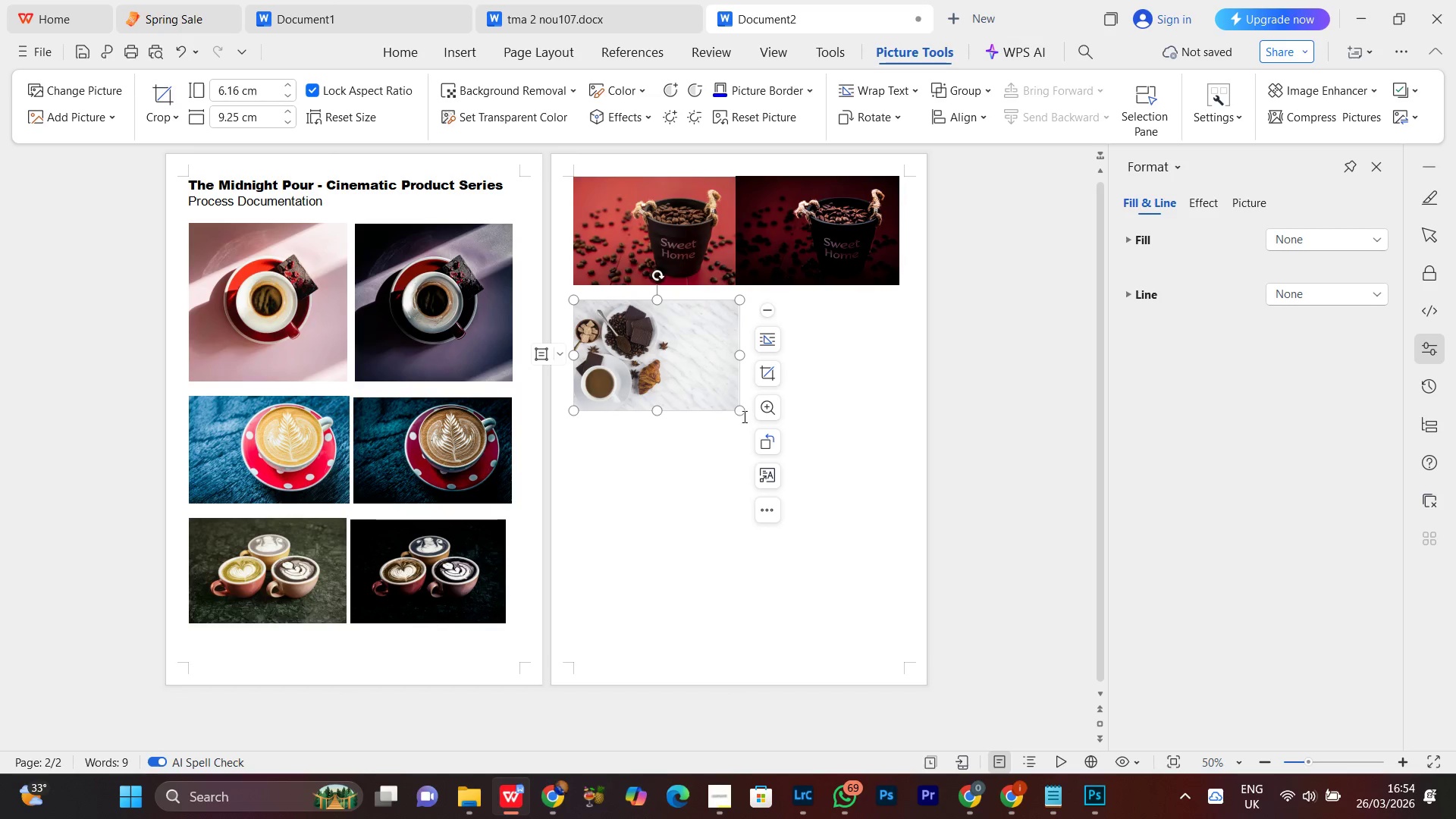 
left_click_drag(start_coordinate=[739, 413], to_coordinate=[731, 406])
 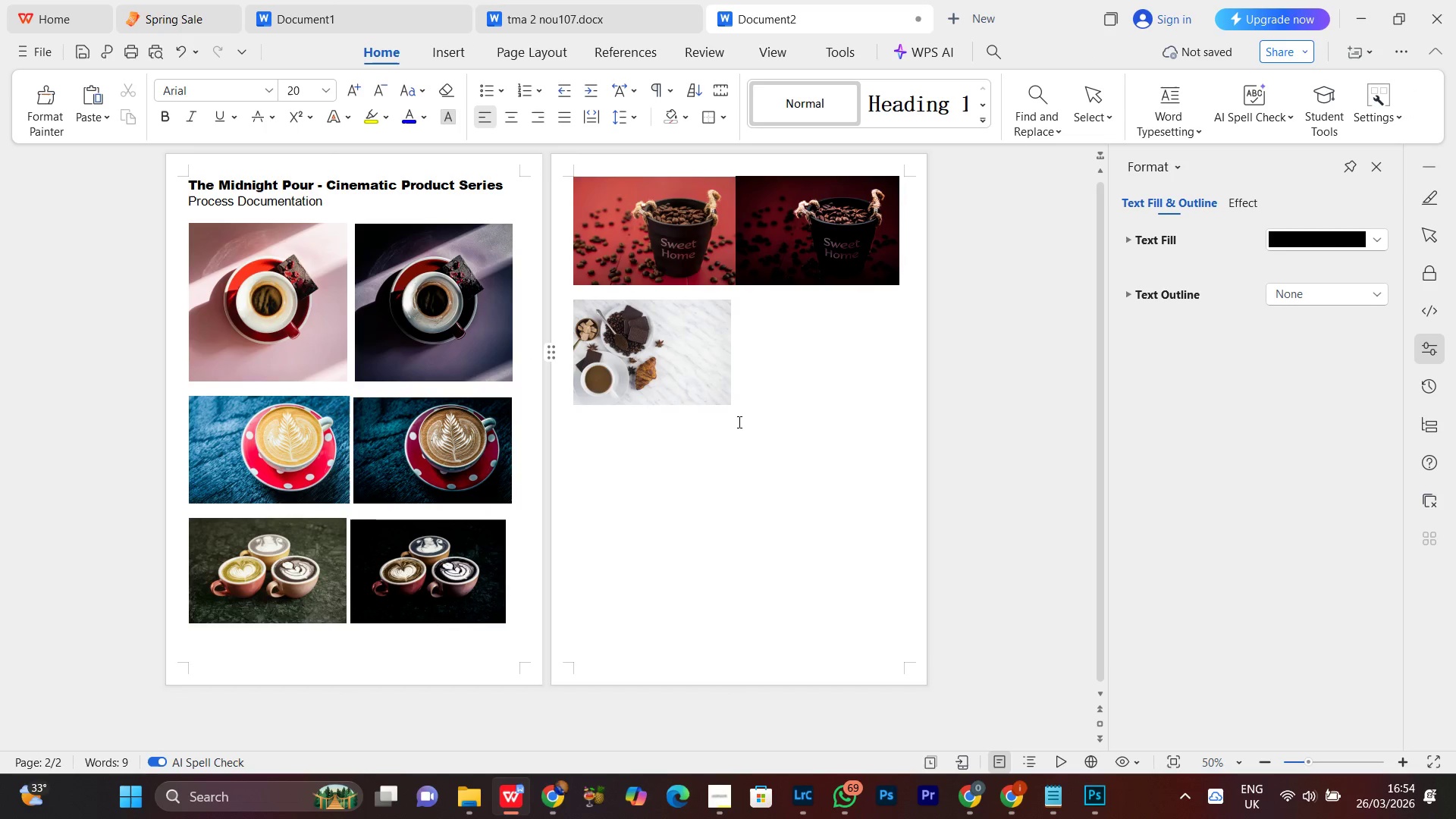 
key(Space)
 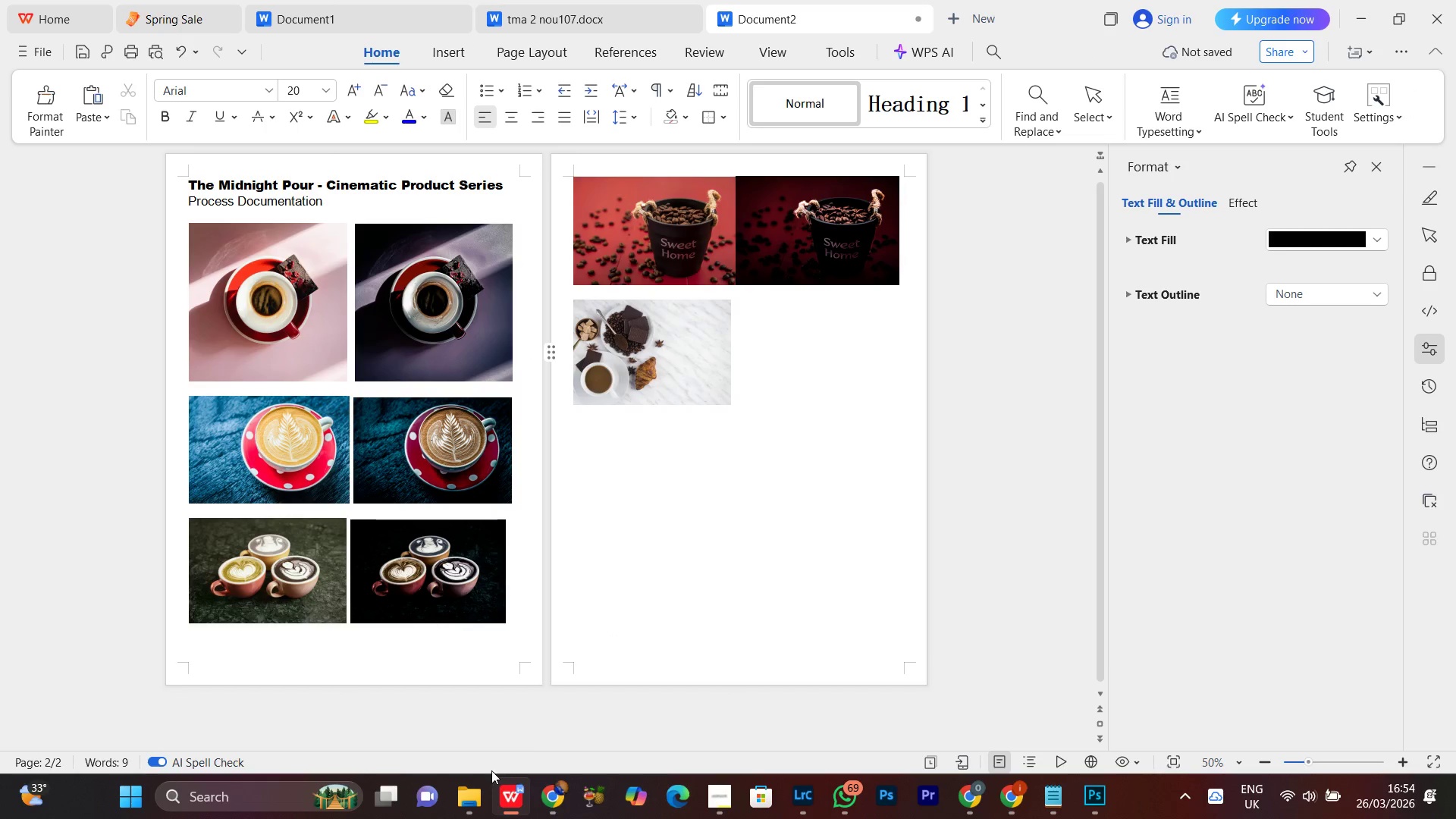 
left_click([464, 810])
 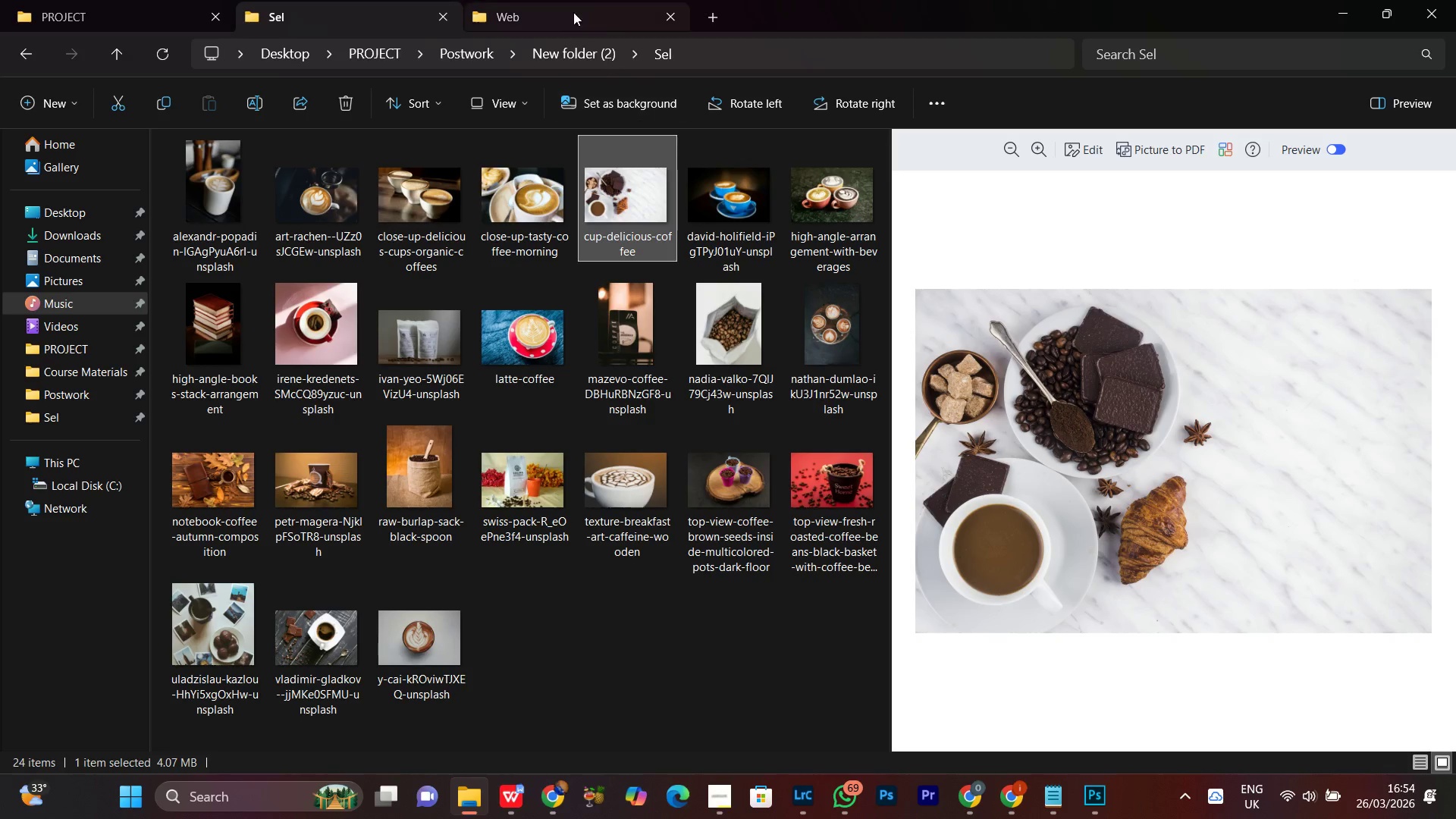 
left_click([561, 11])
 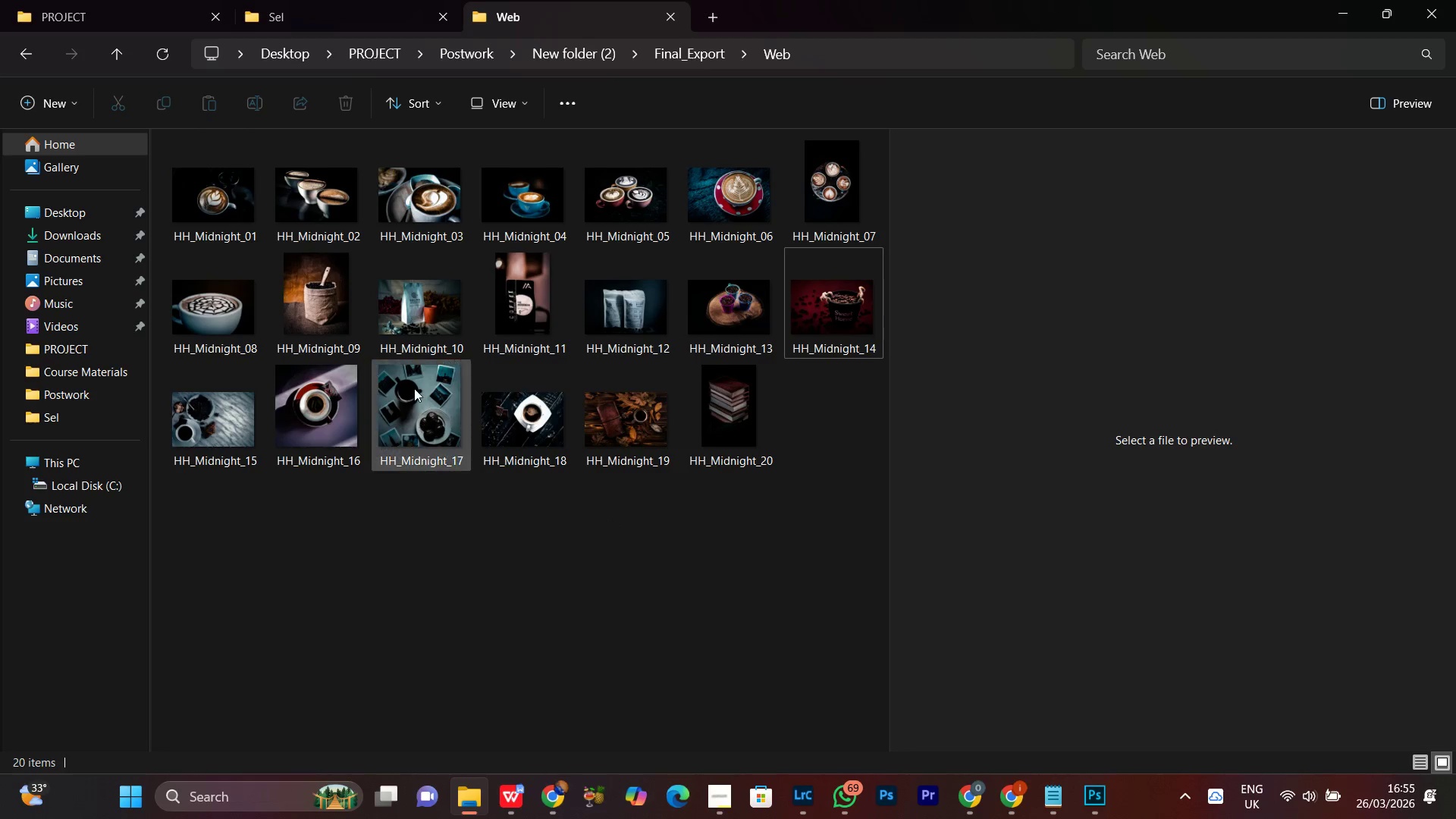 
left_click([233, 425])
 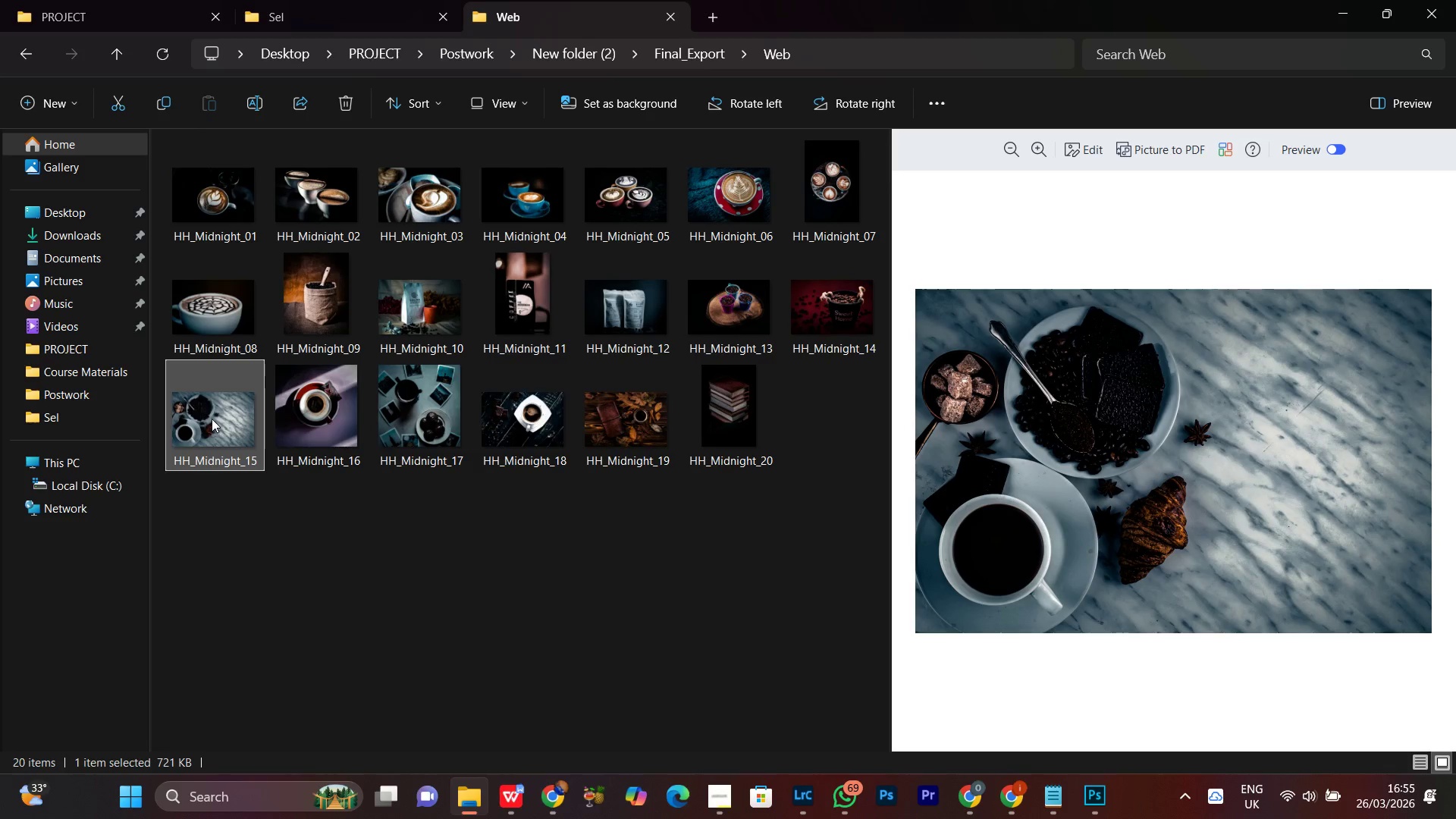 
left_click_drag(start_coordinate=[211, 412], to_coordinate=[787, 361])
 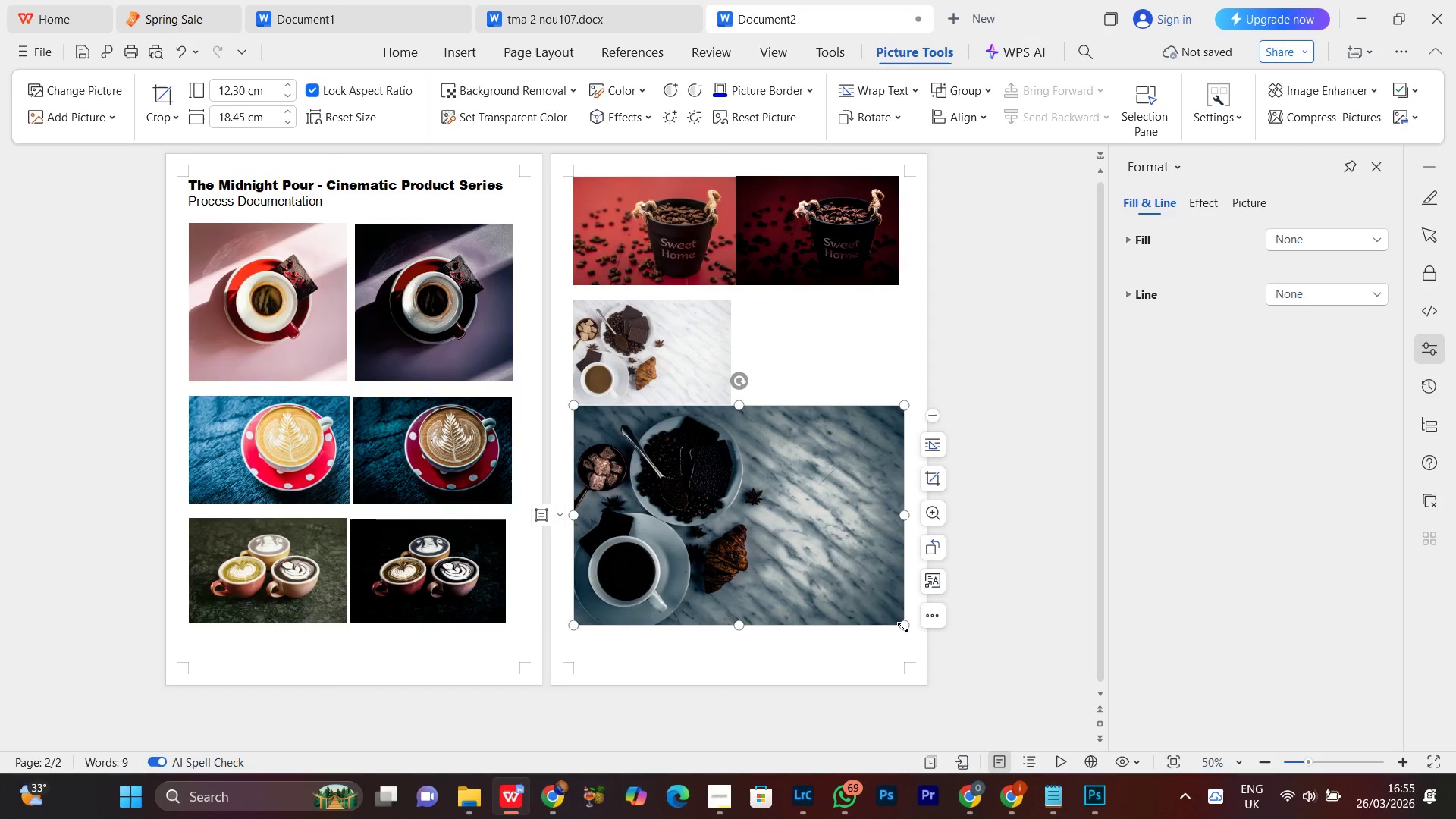 
left_click_drag(start_coordinate=[907, 629], to_coordinate=[758, 500])
 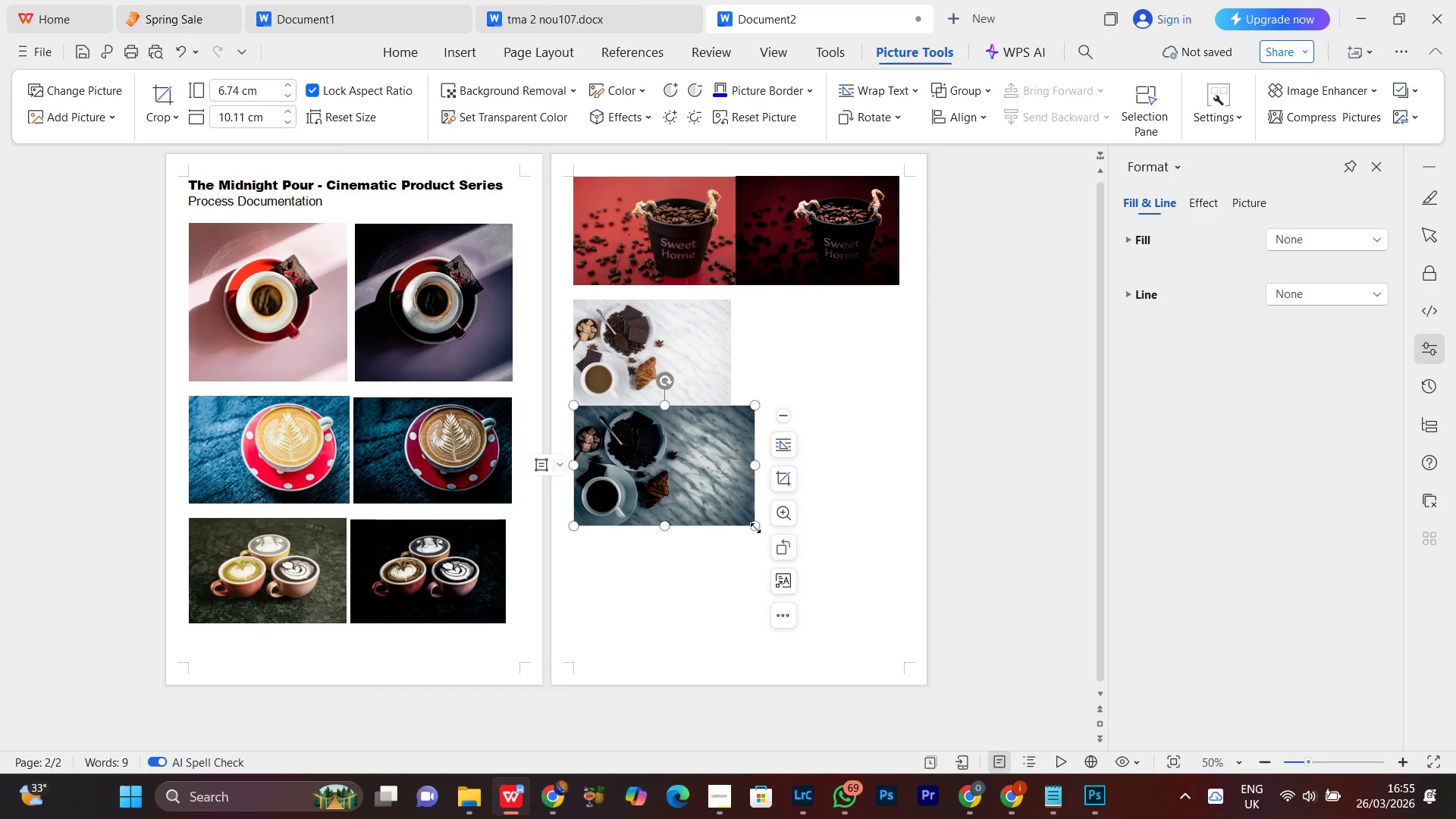 
left_click_drag(start_coordinate=[755, 528], to_coordinate=[736, 513])
 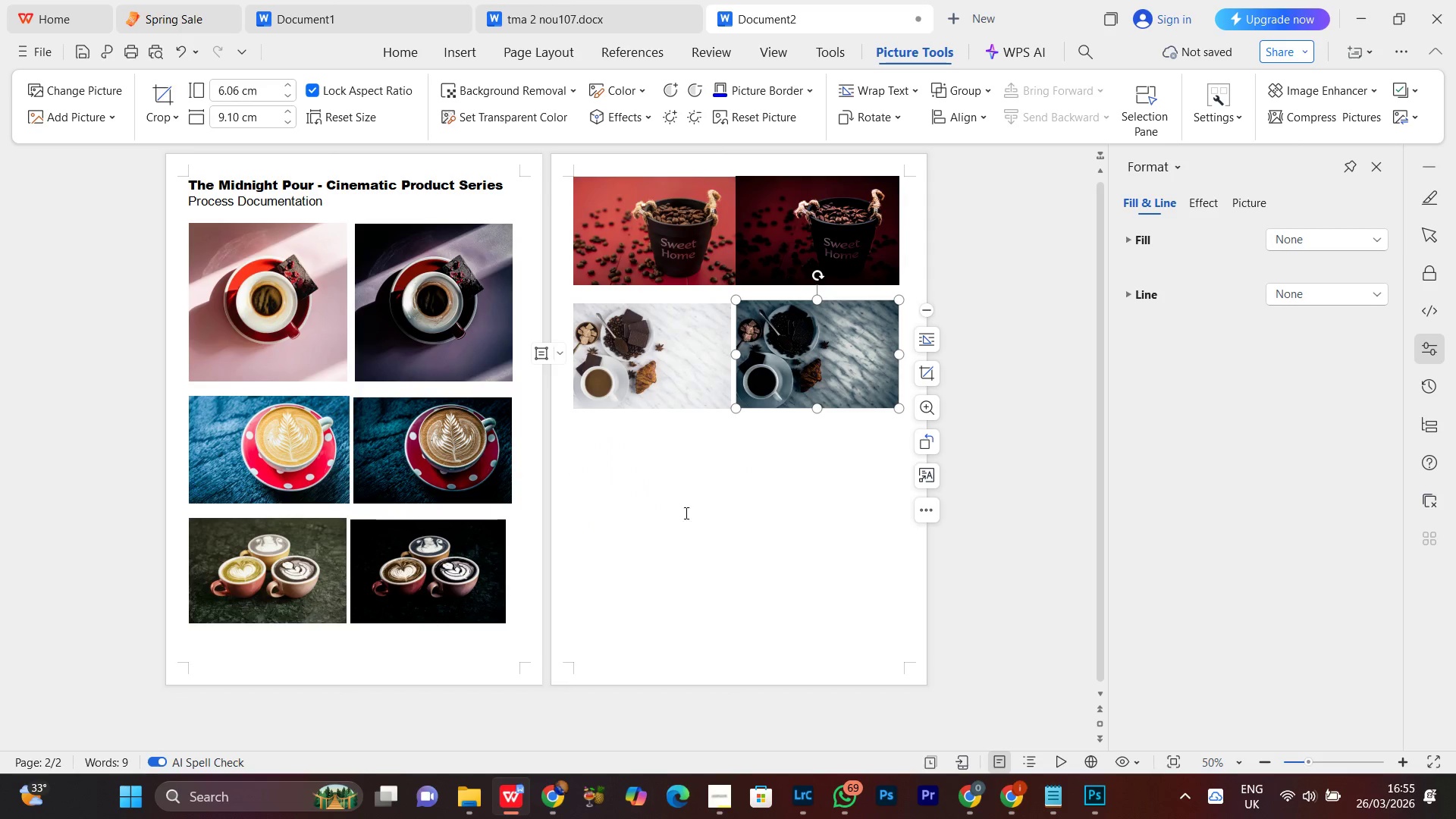 
left_click([676, 503])
 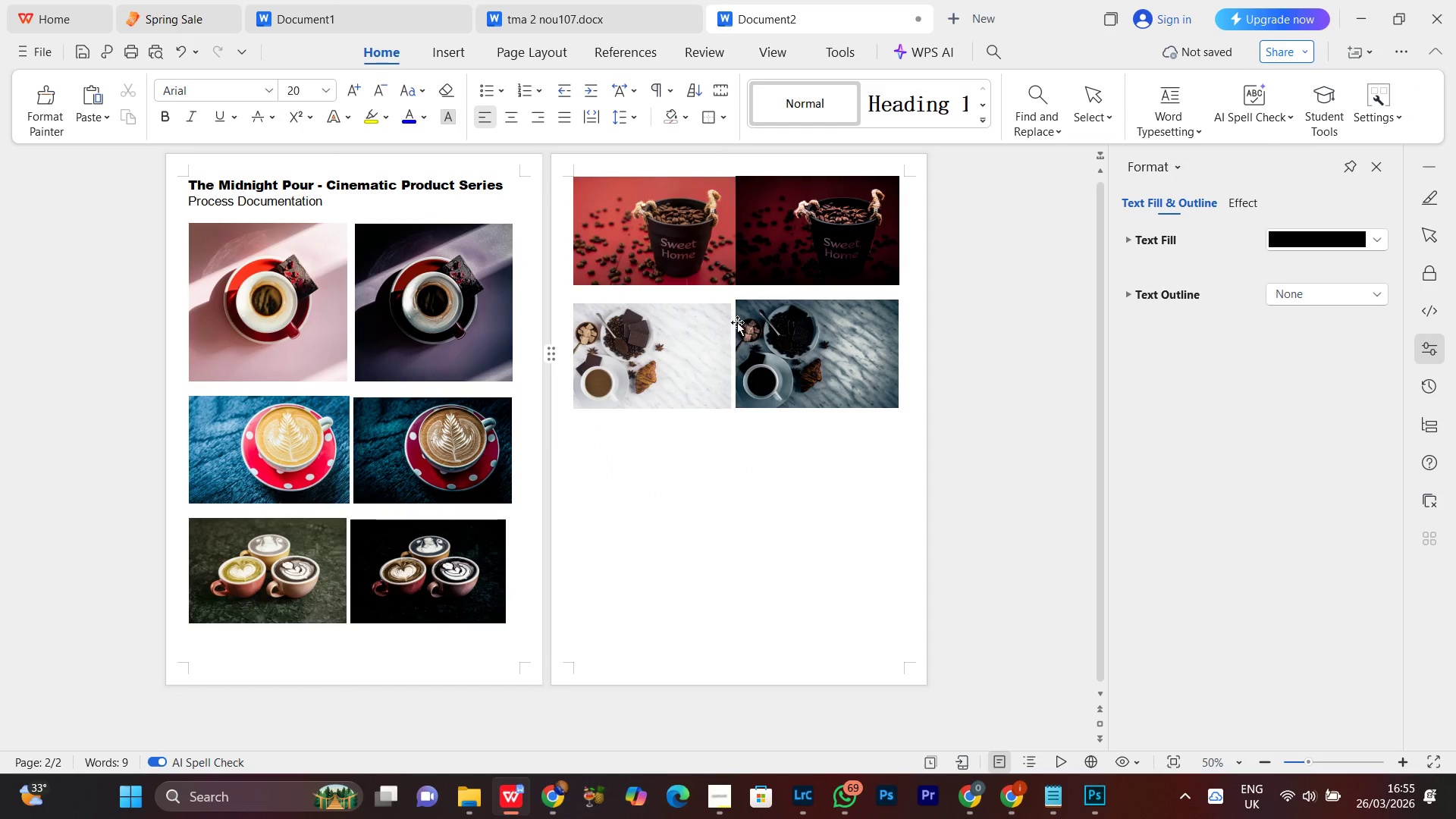 
left_click([827, 327])
 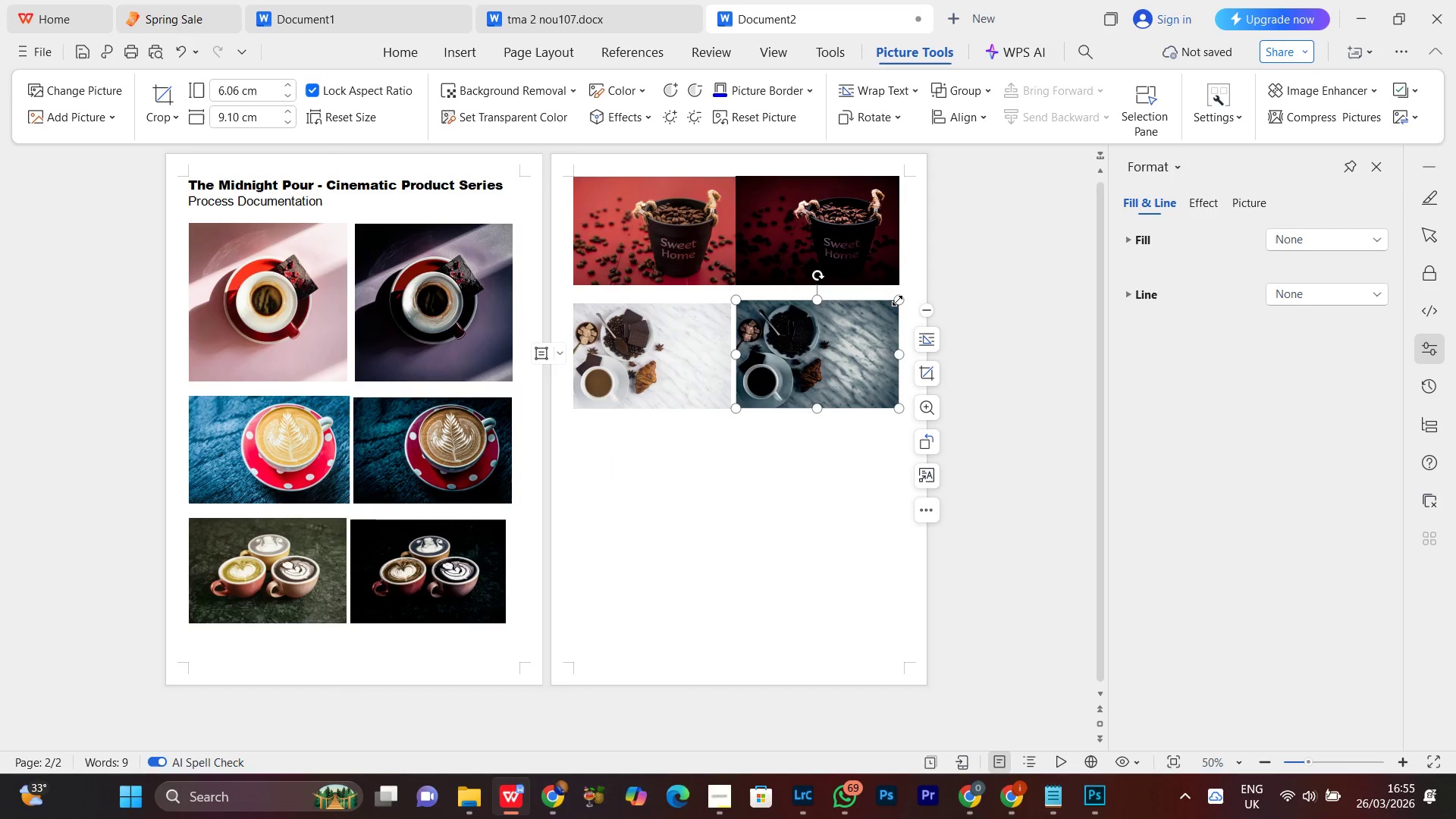 
left_click_drag(start_coordinate=[900, 300], to_coordinate=[893, 310])
 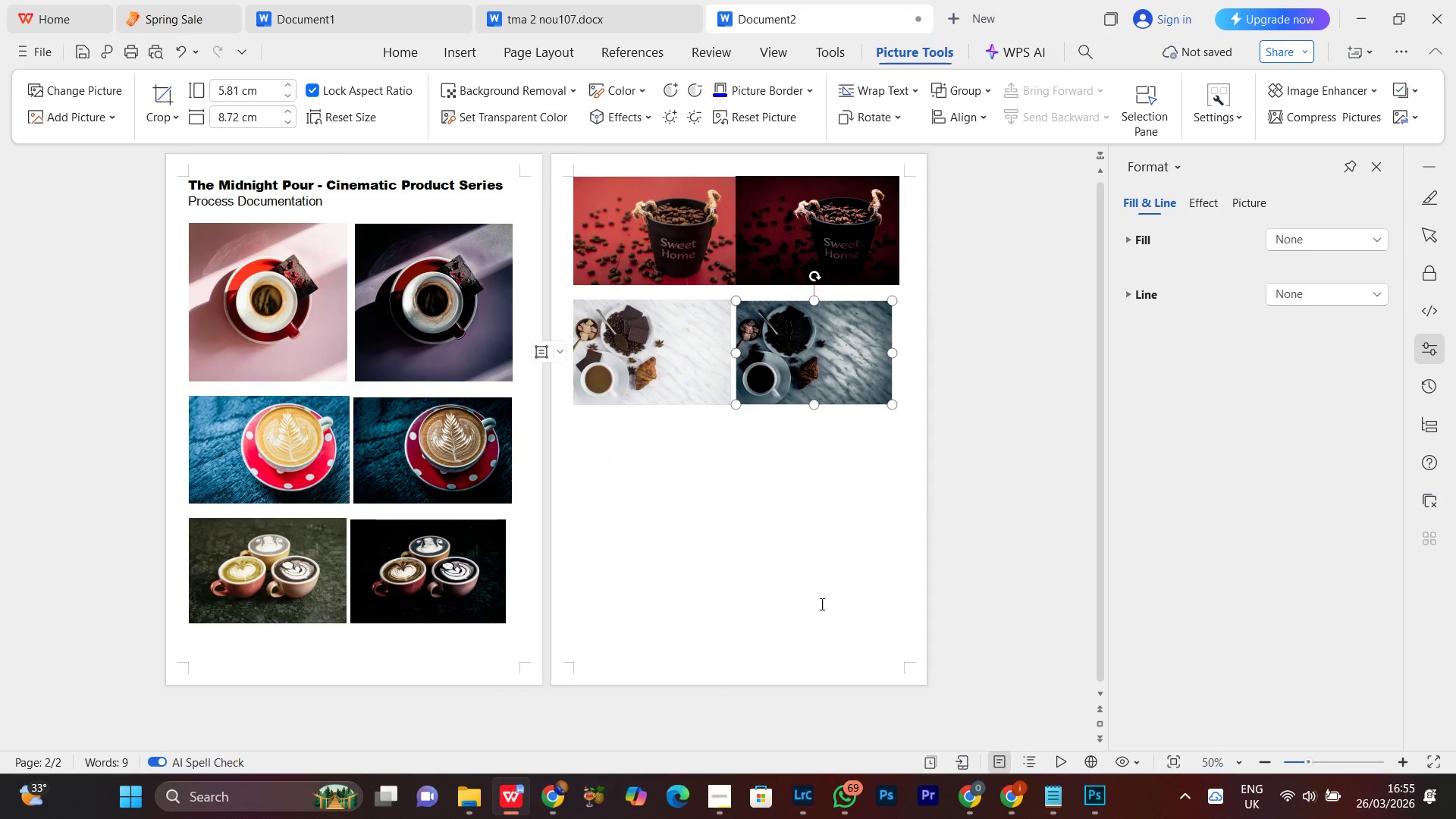 
left_click([819, 604])
 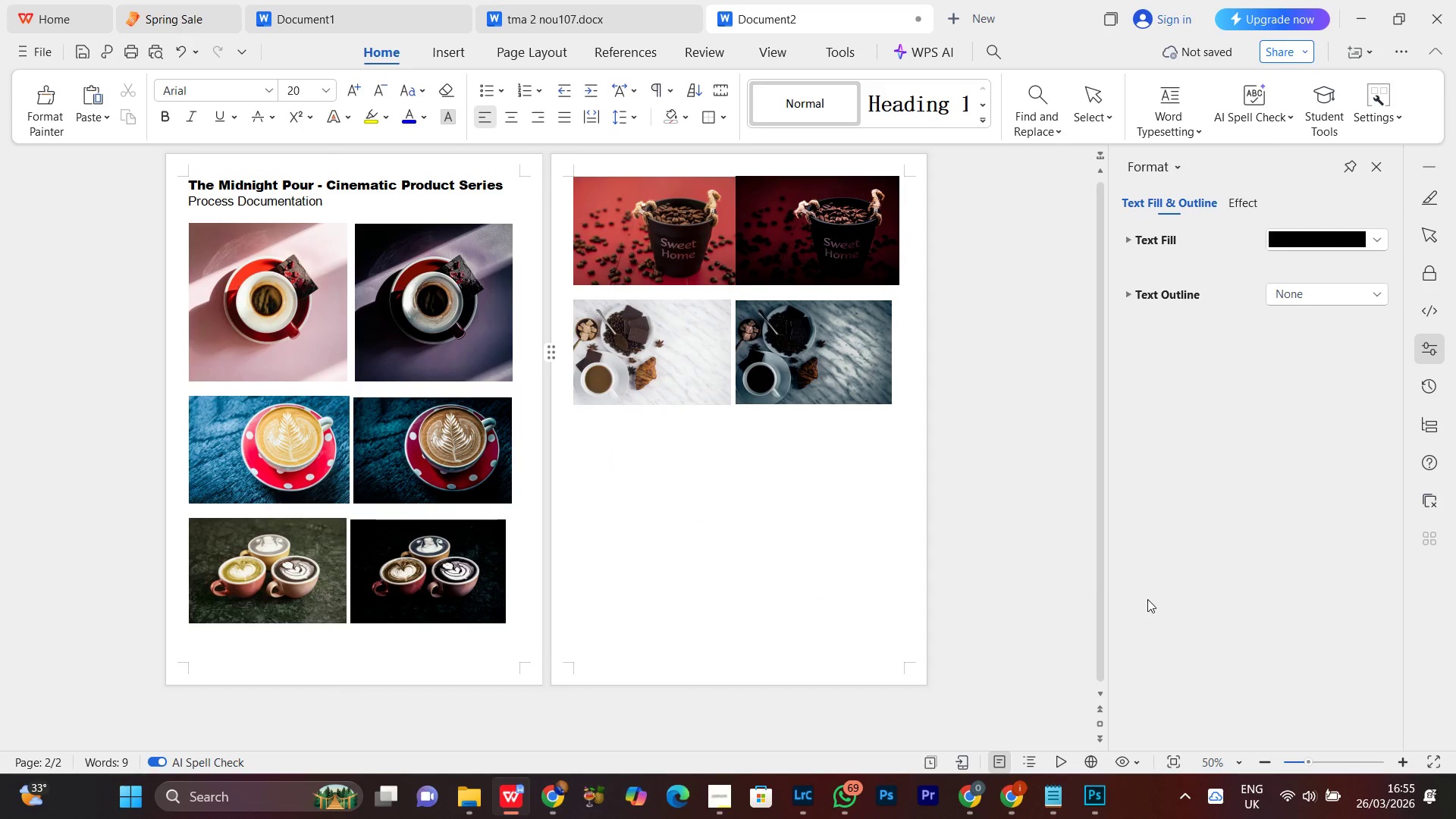 
double_click([1398, 764])
 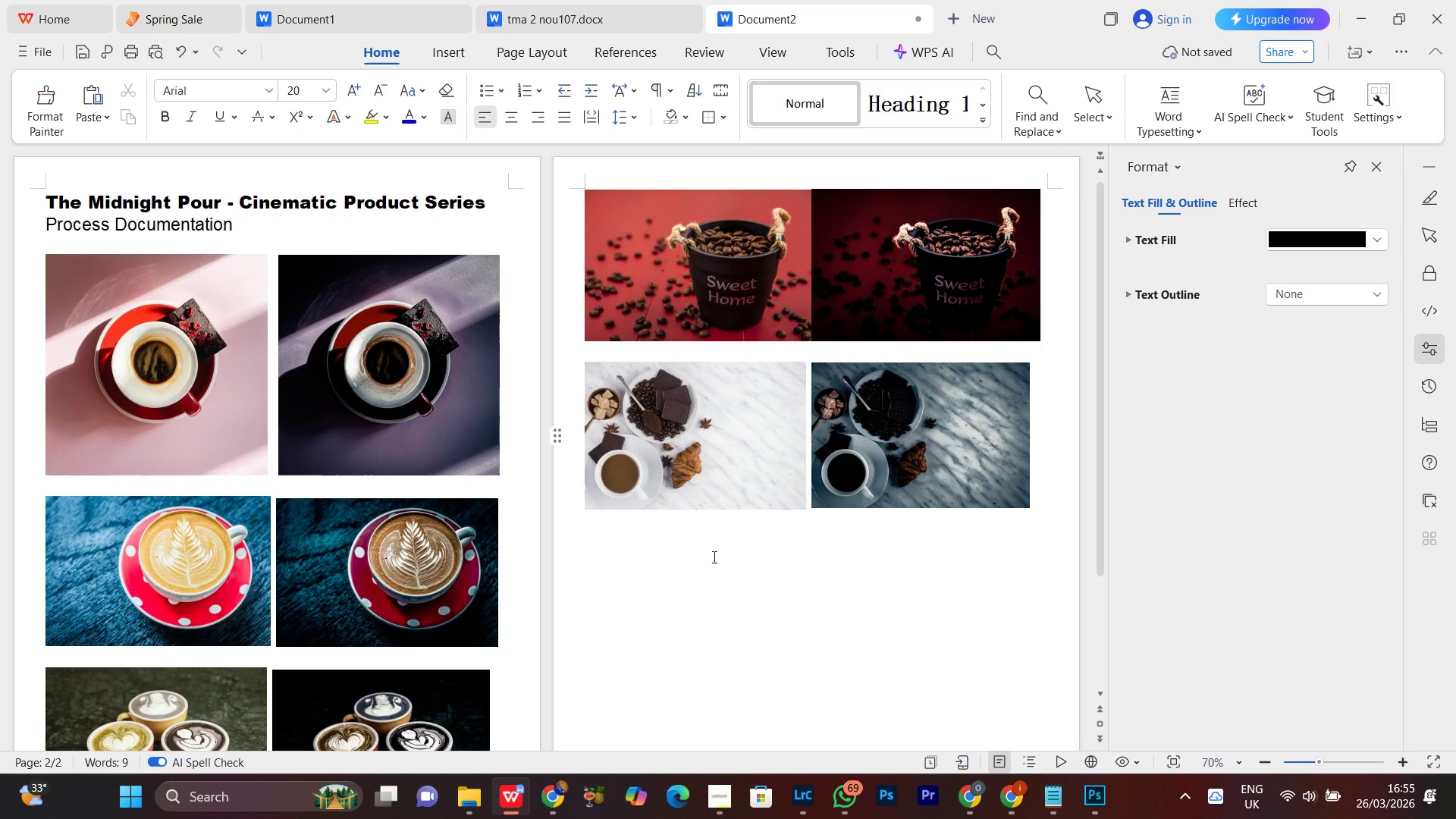 
scroll: coordinate [535, 490], scroll_direction: down, amount: 4.0
 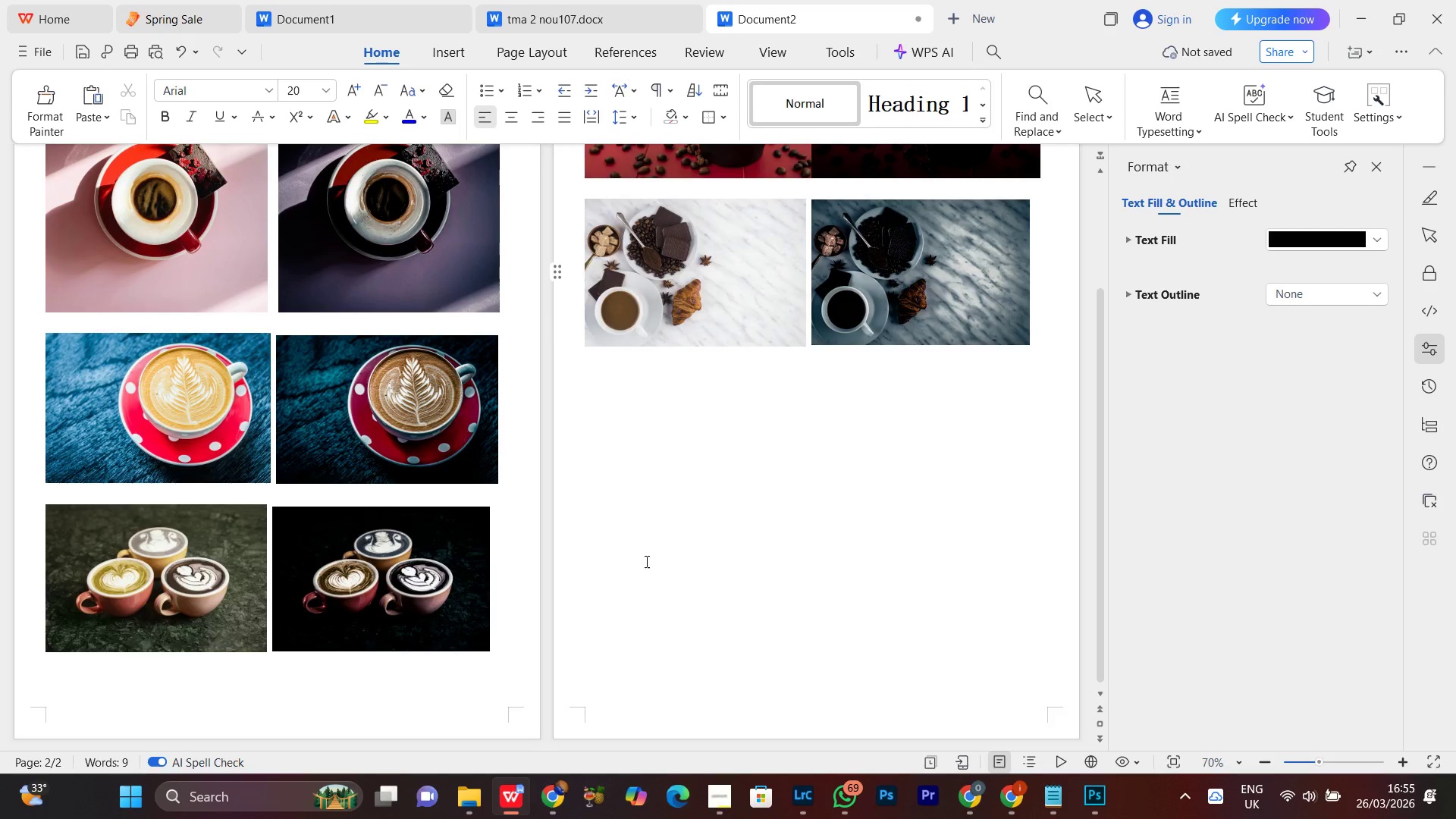 
scroll: coordinate [645, 561], scroll_direction: up, amount: 3.0
 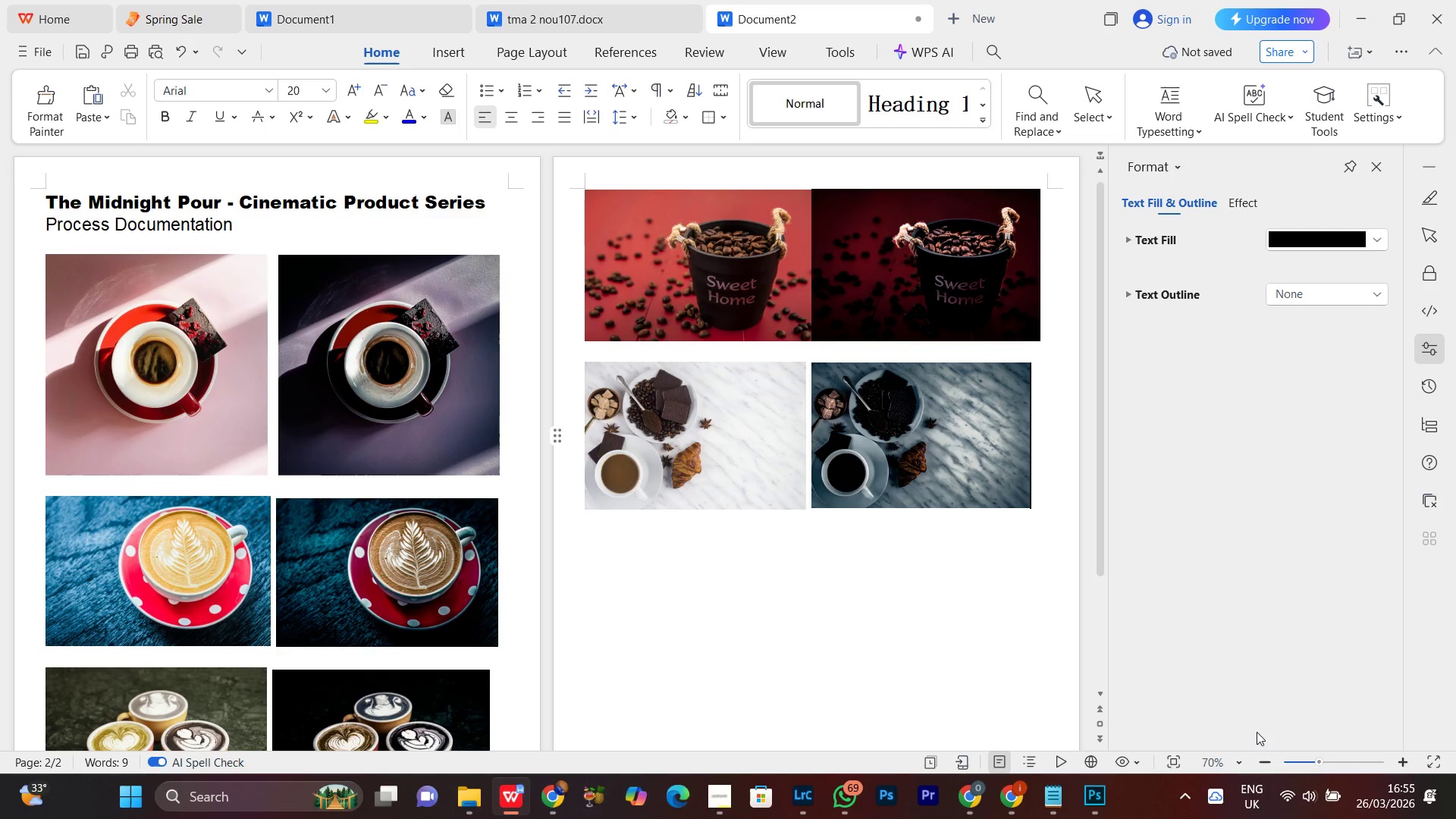 
double_click([1263, 757])
 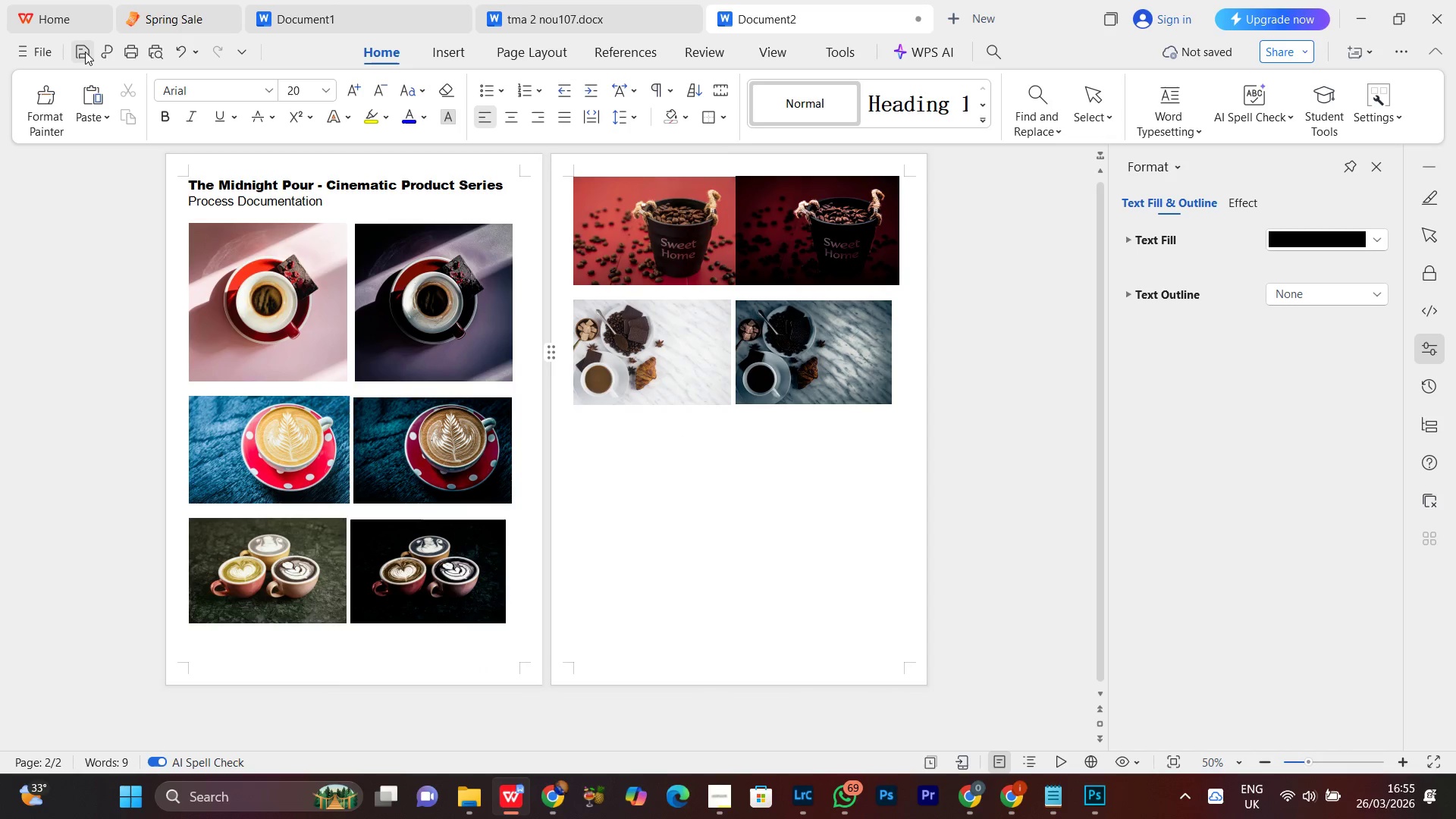 
left_click([83, 52])
 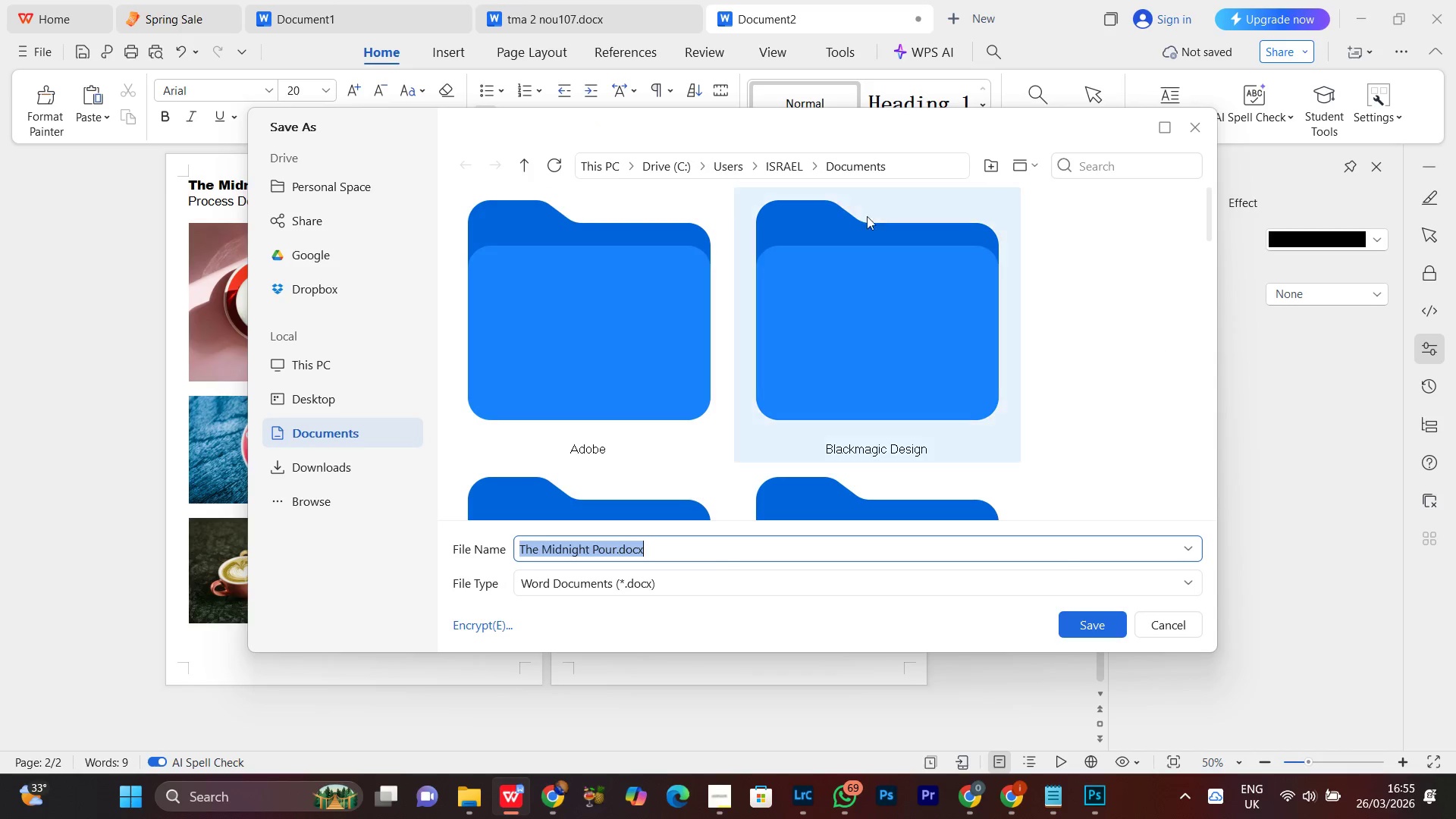 
left_click([776, 161])
 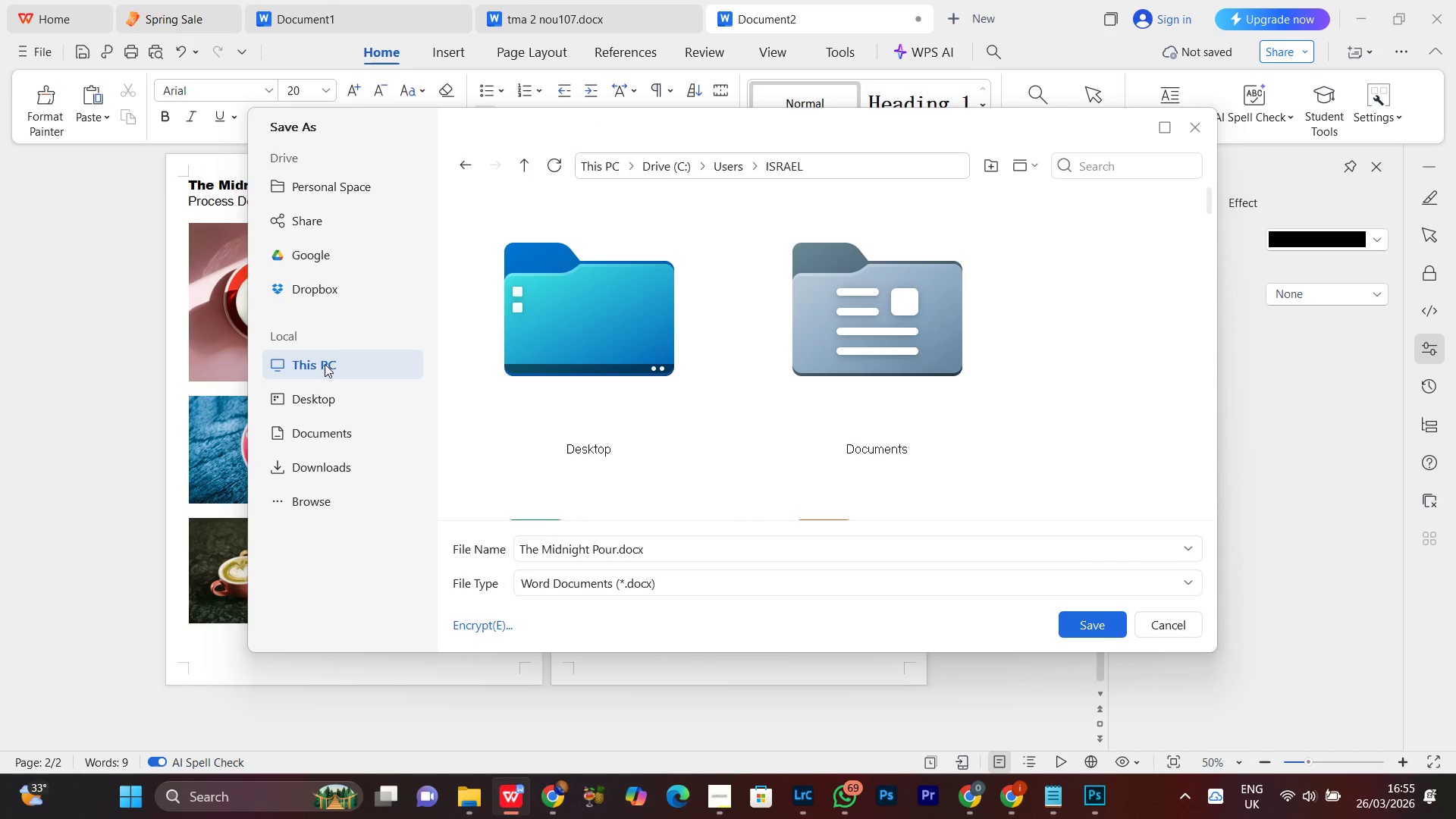 
left_click([322, 406])
 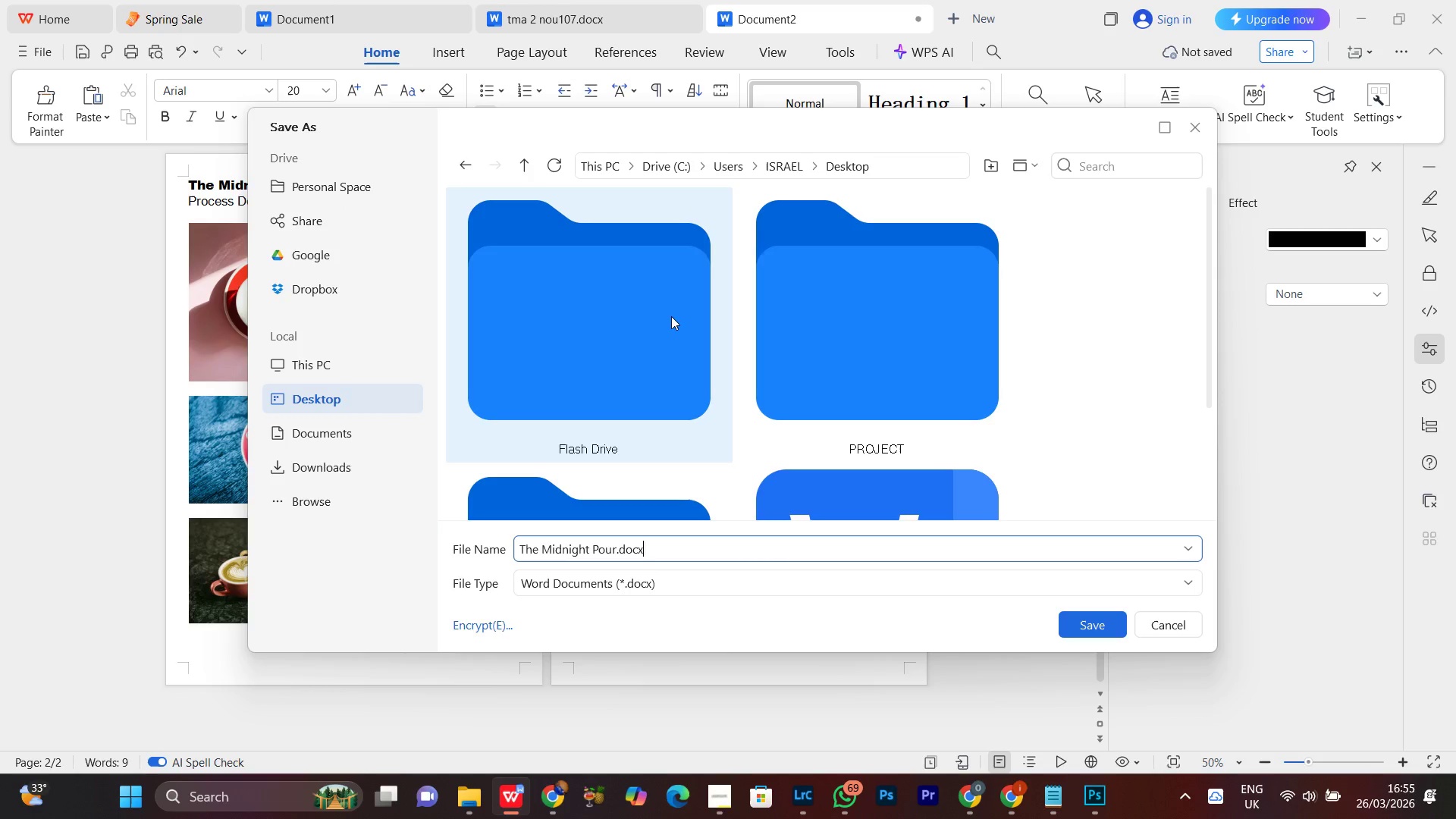 
left_click([650, 315])
 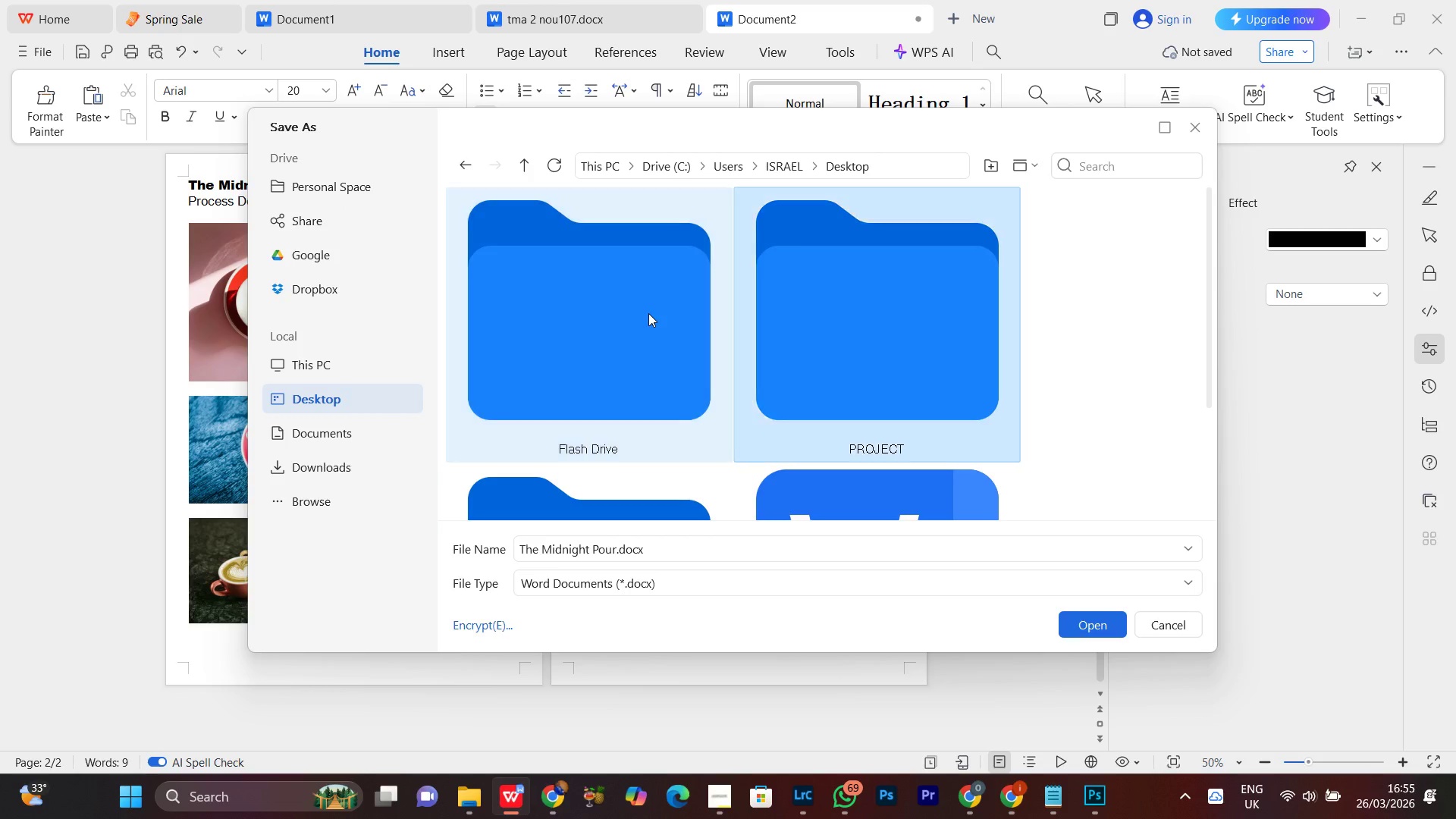 
type(ppp)
 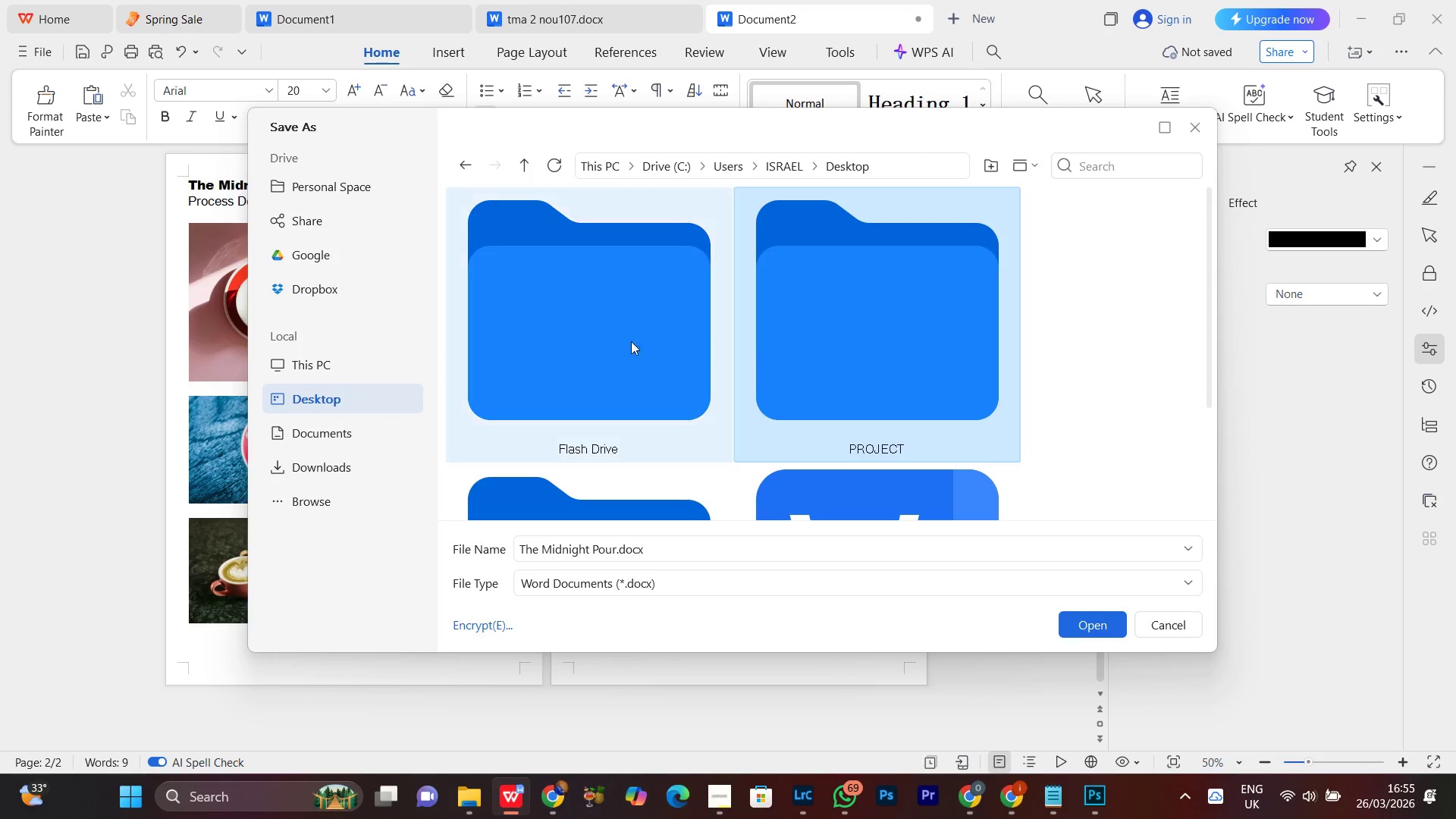 
left_click([847, 368])
 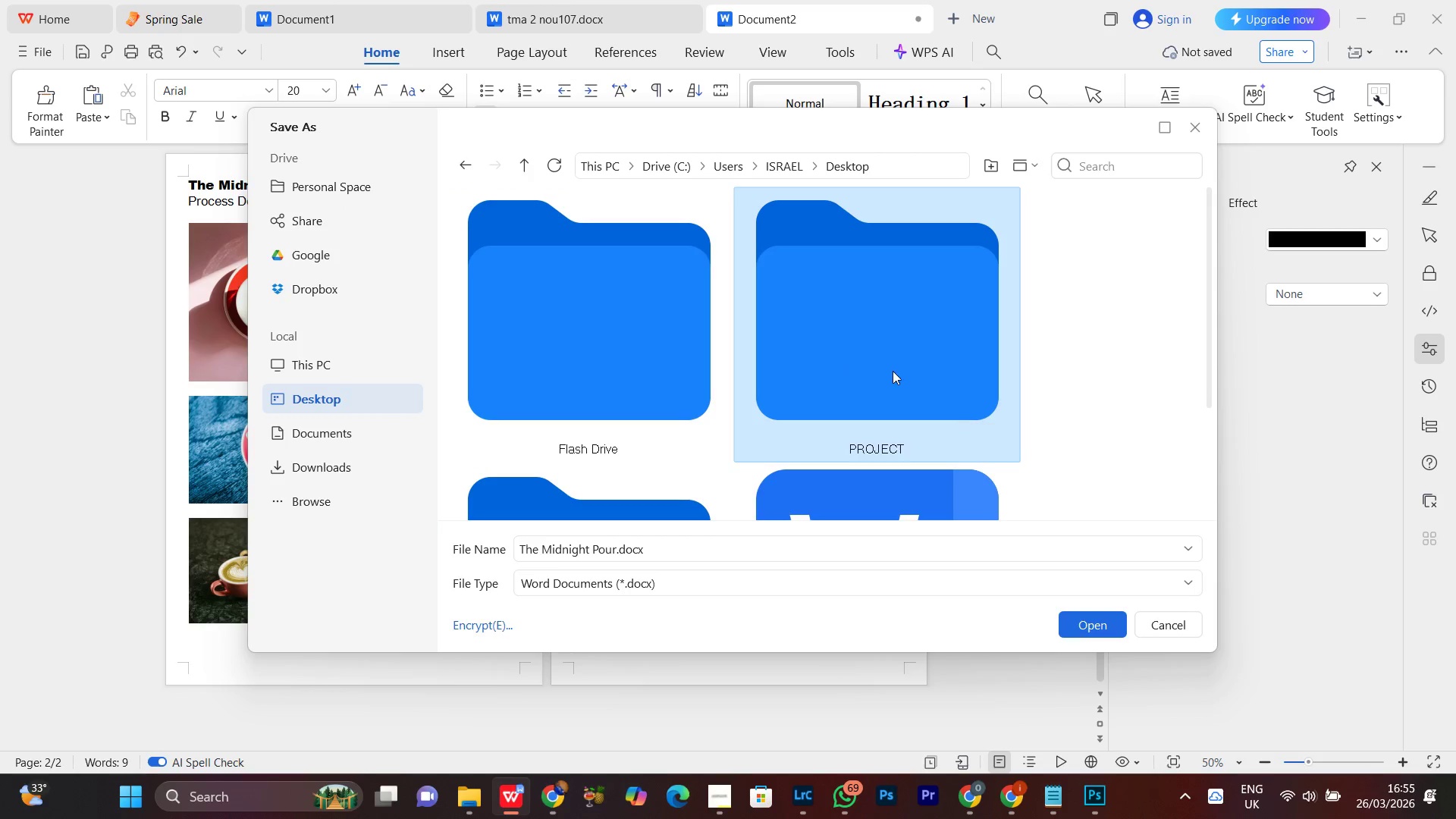 
double_click([893, 371])
 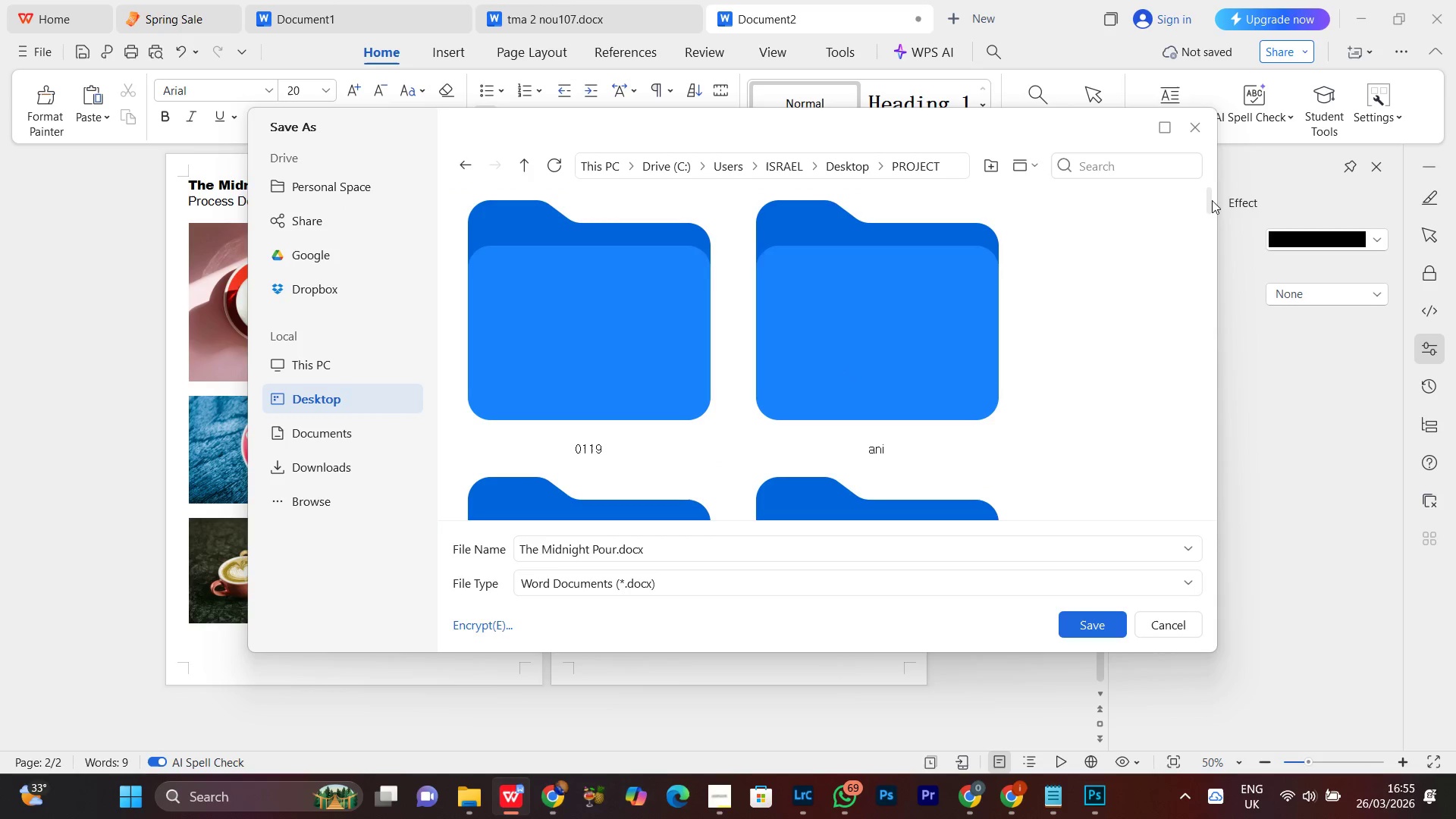 
left_click_drag(start_coordinate=[1208, 205], to_coordinate=[1203, 497])
 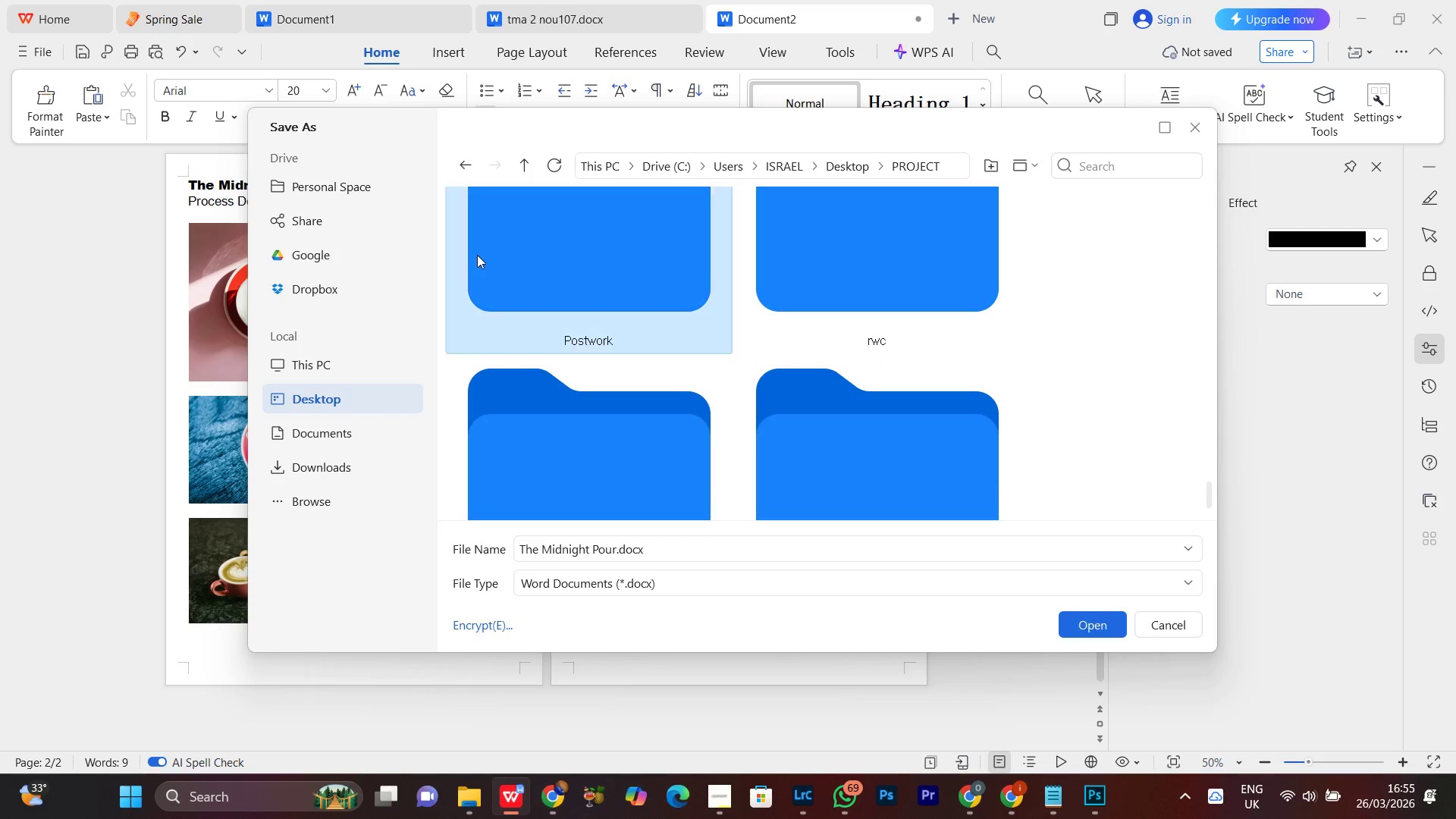 
double_click([477, 255])
 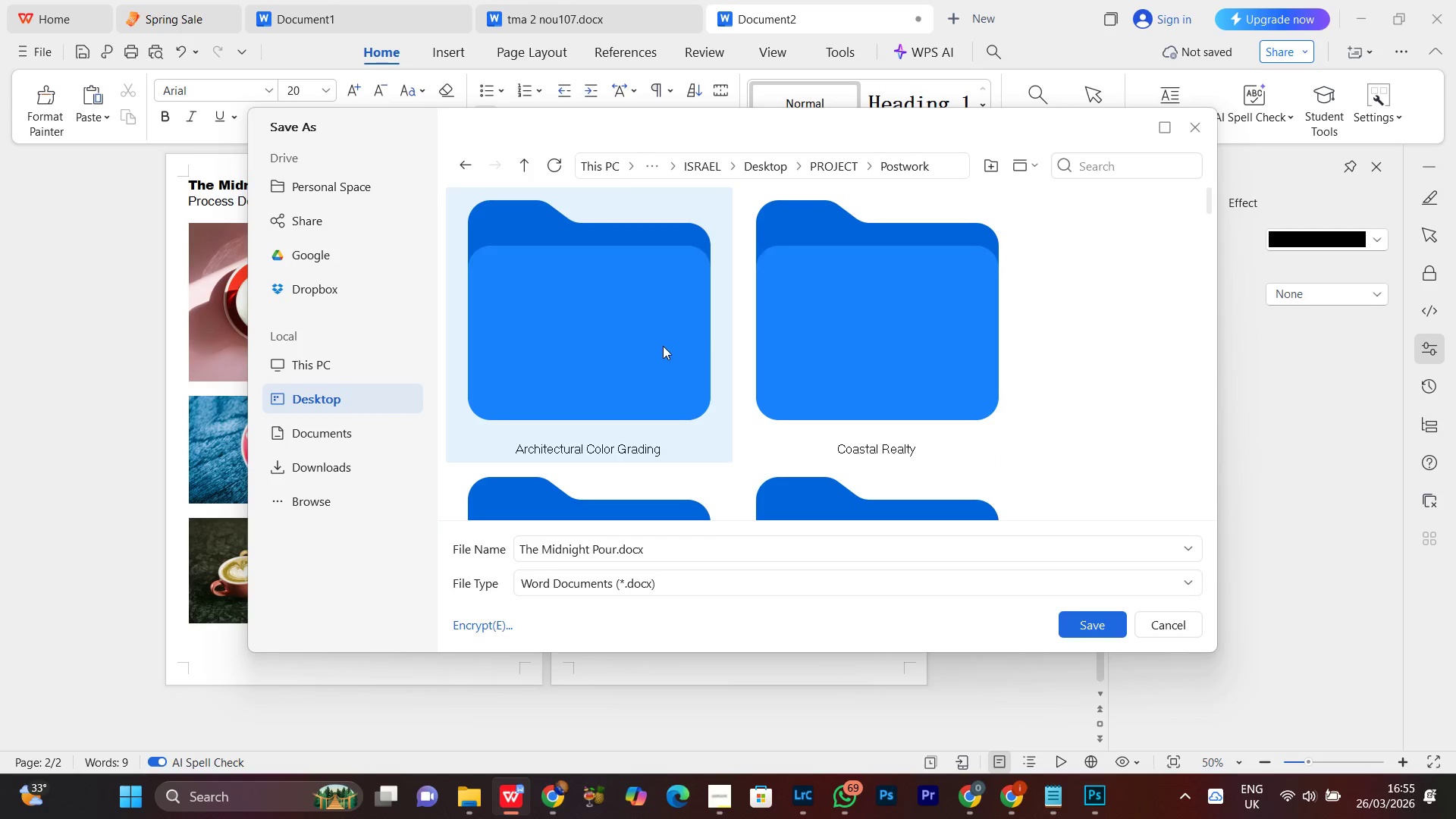 
left_click([644, 331])
 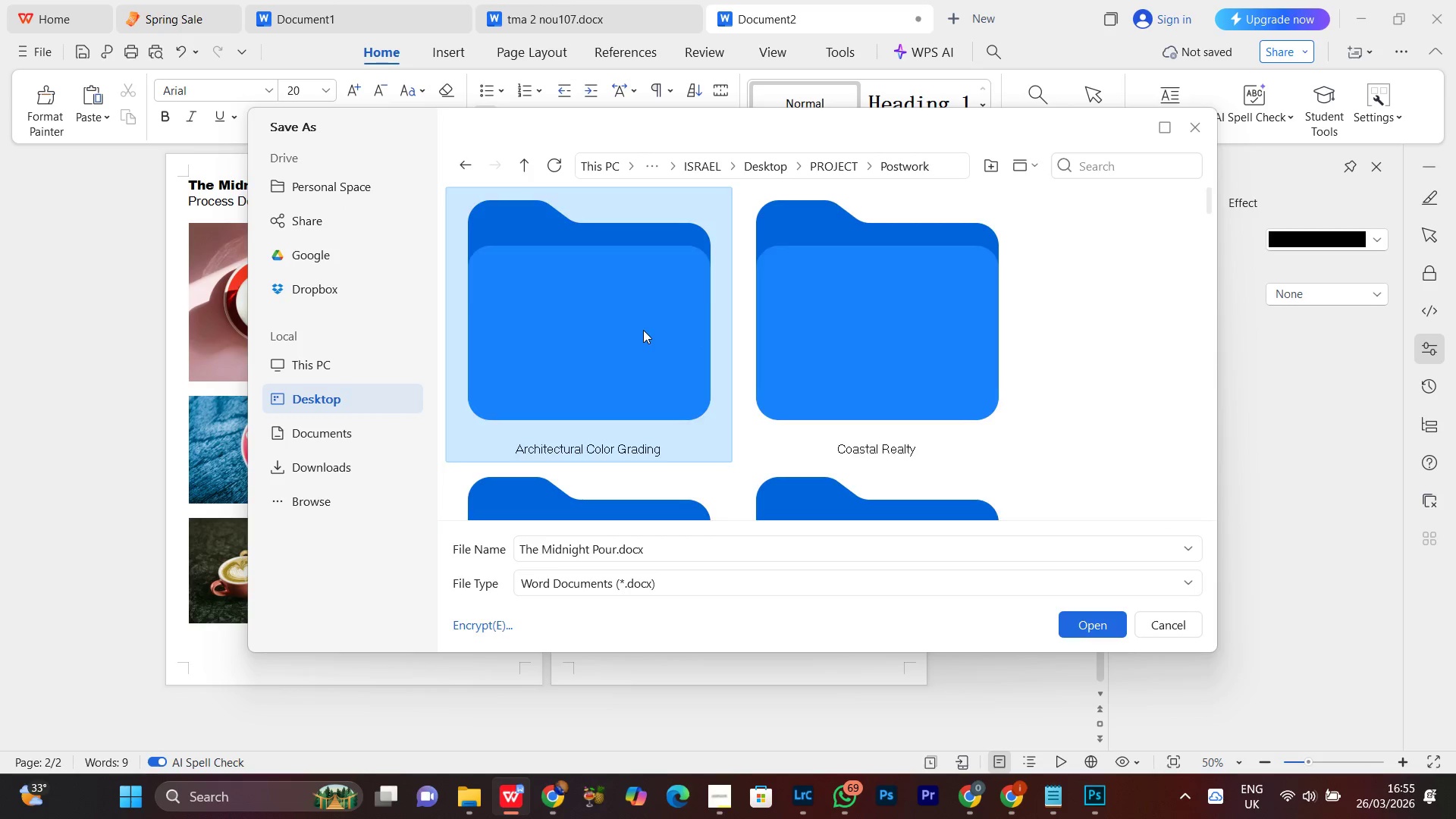 
type(nn)
 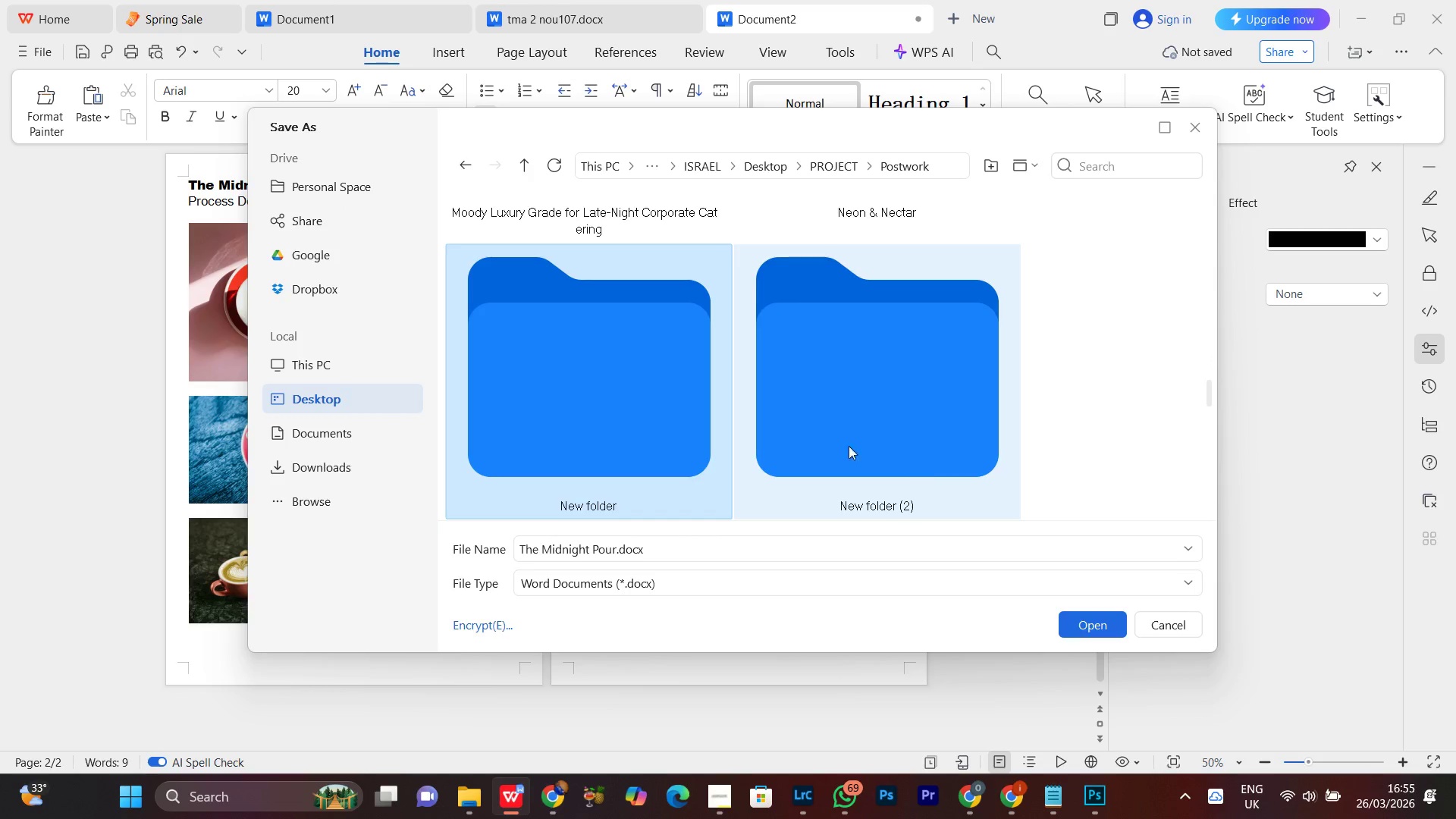 
double_click([845, 437])
 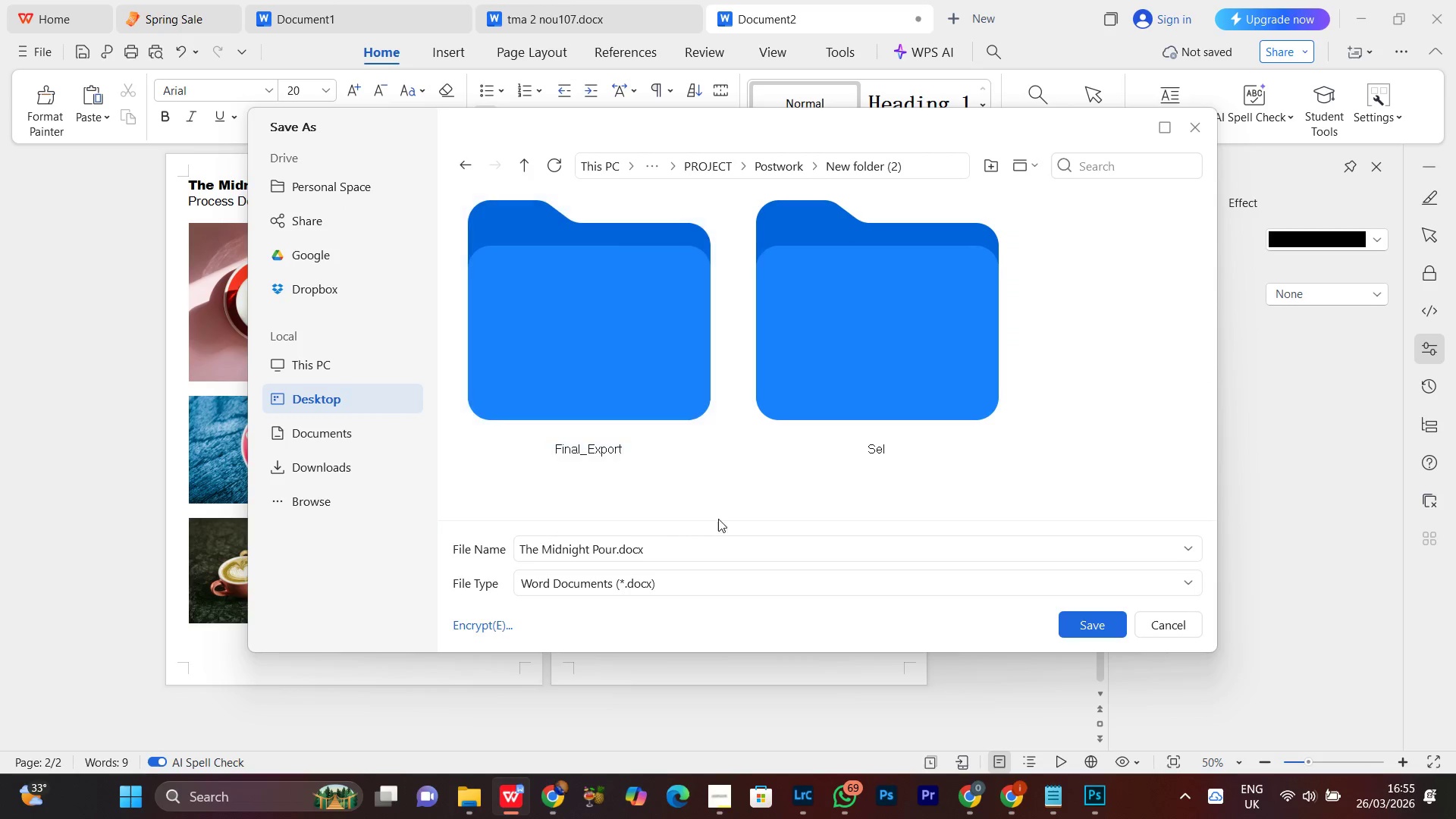 
left_click([580, 375])
 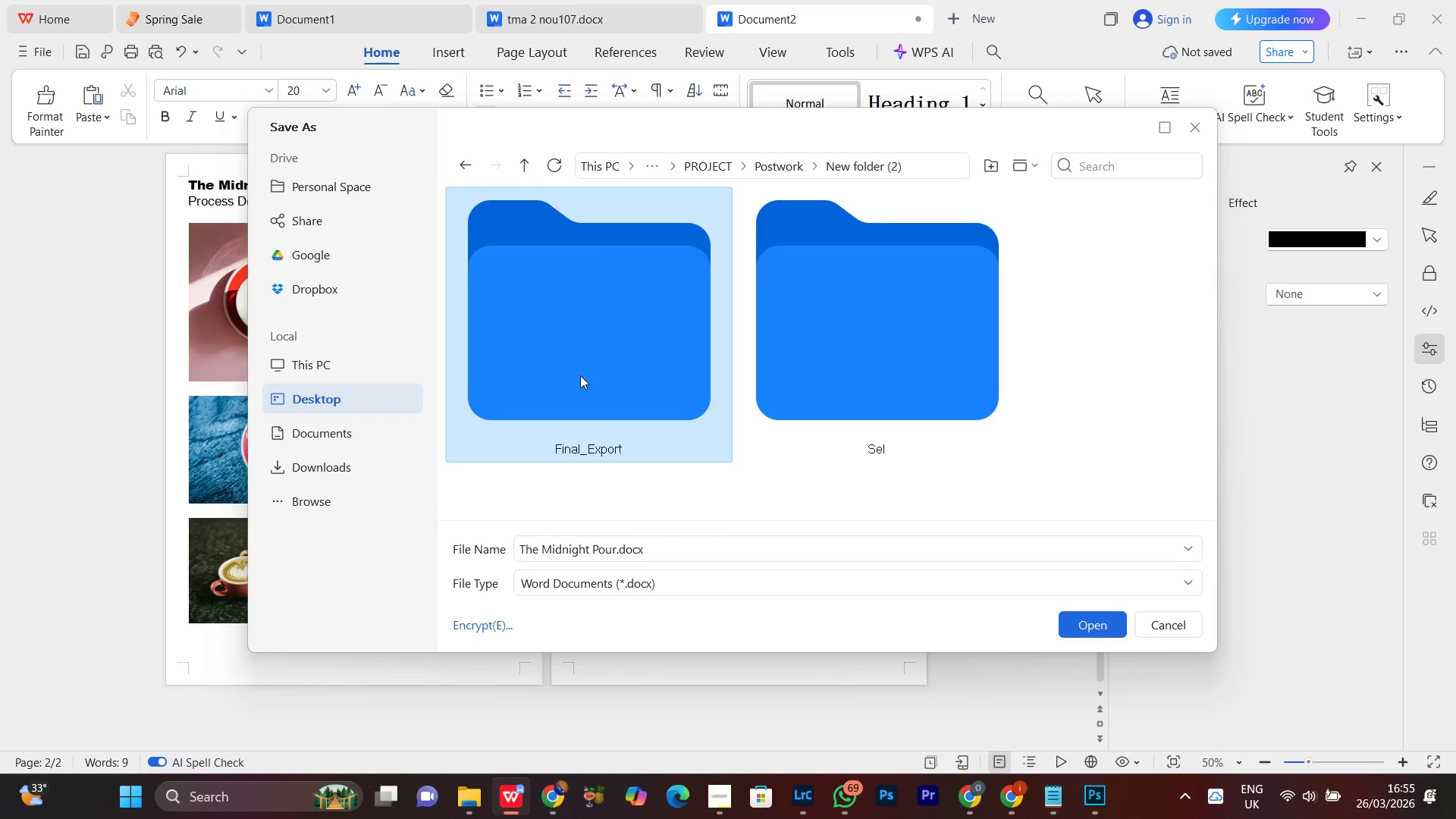 
scroll: coordinate [755, 468], scroll_direction: down, amount: 2.0
 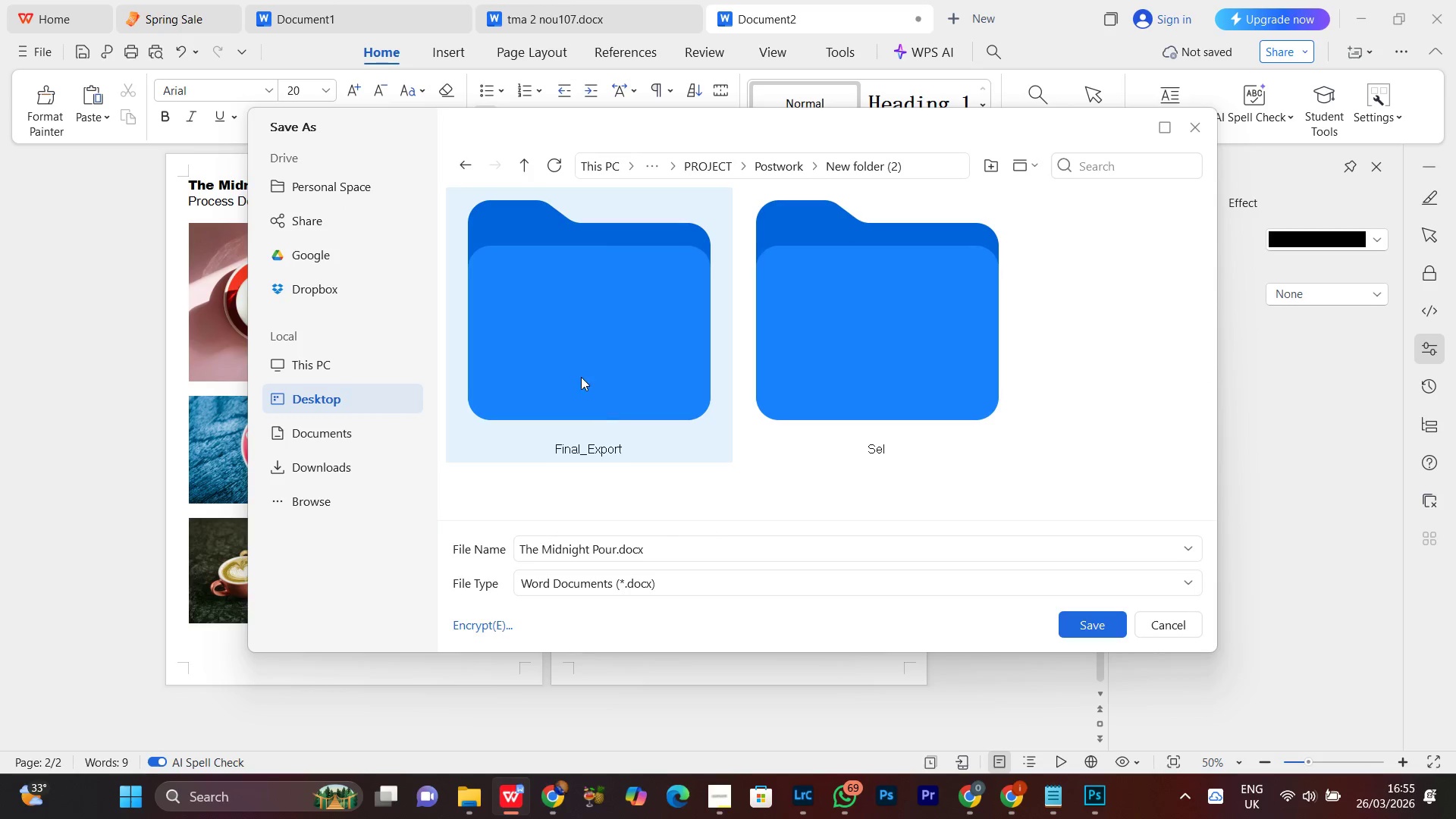 
double_click([580, 375])
 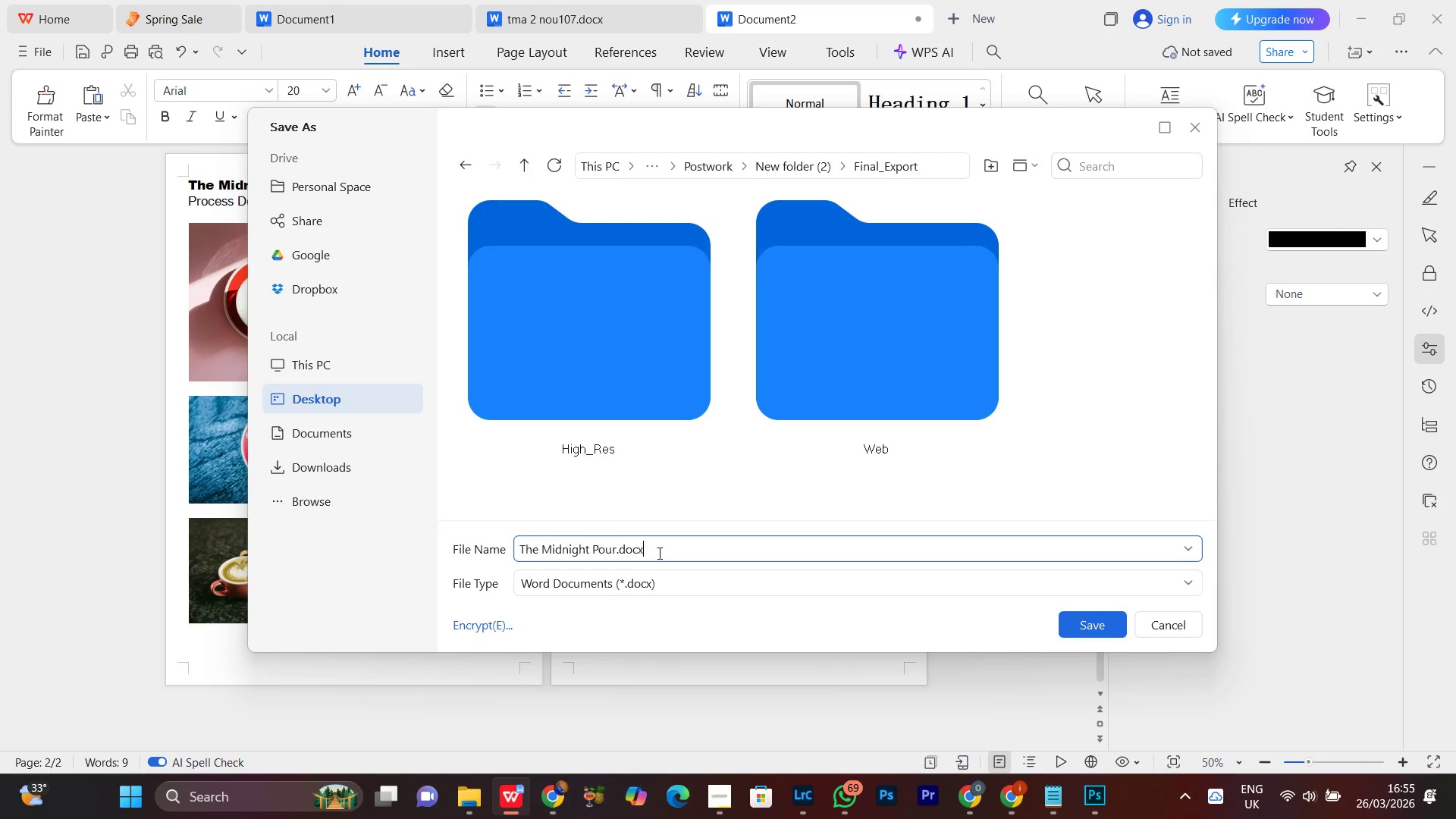 
key(Control+ControlLeft)
 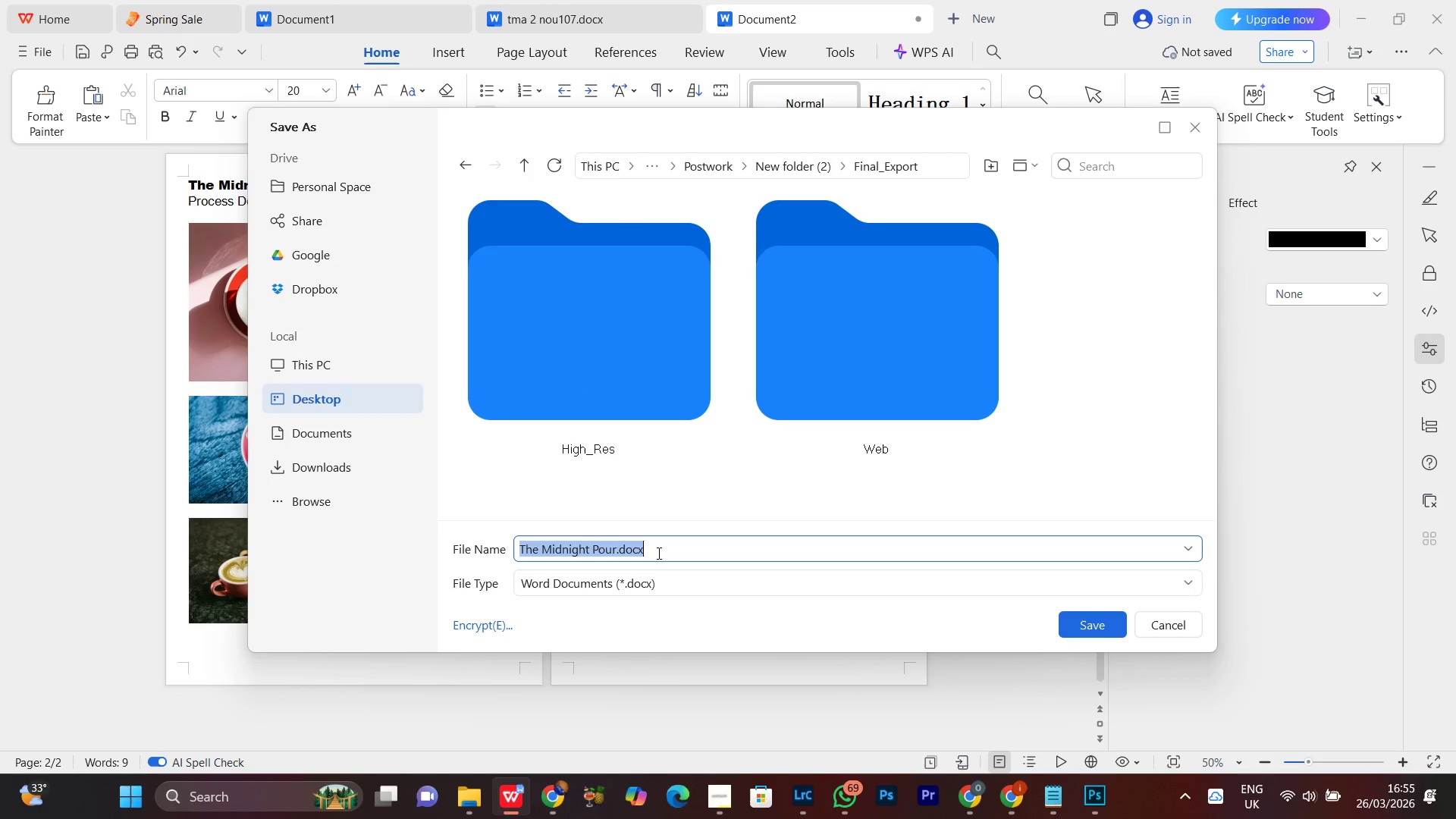 
key(Control+A)
 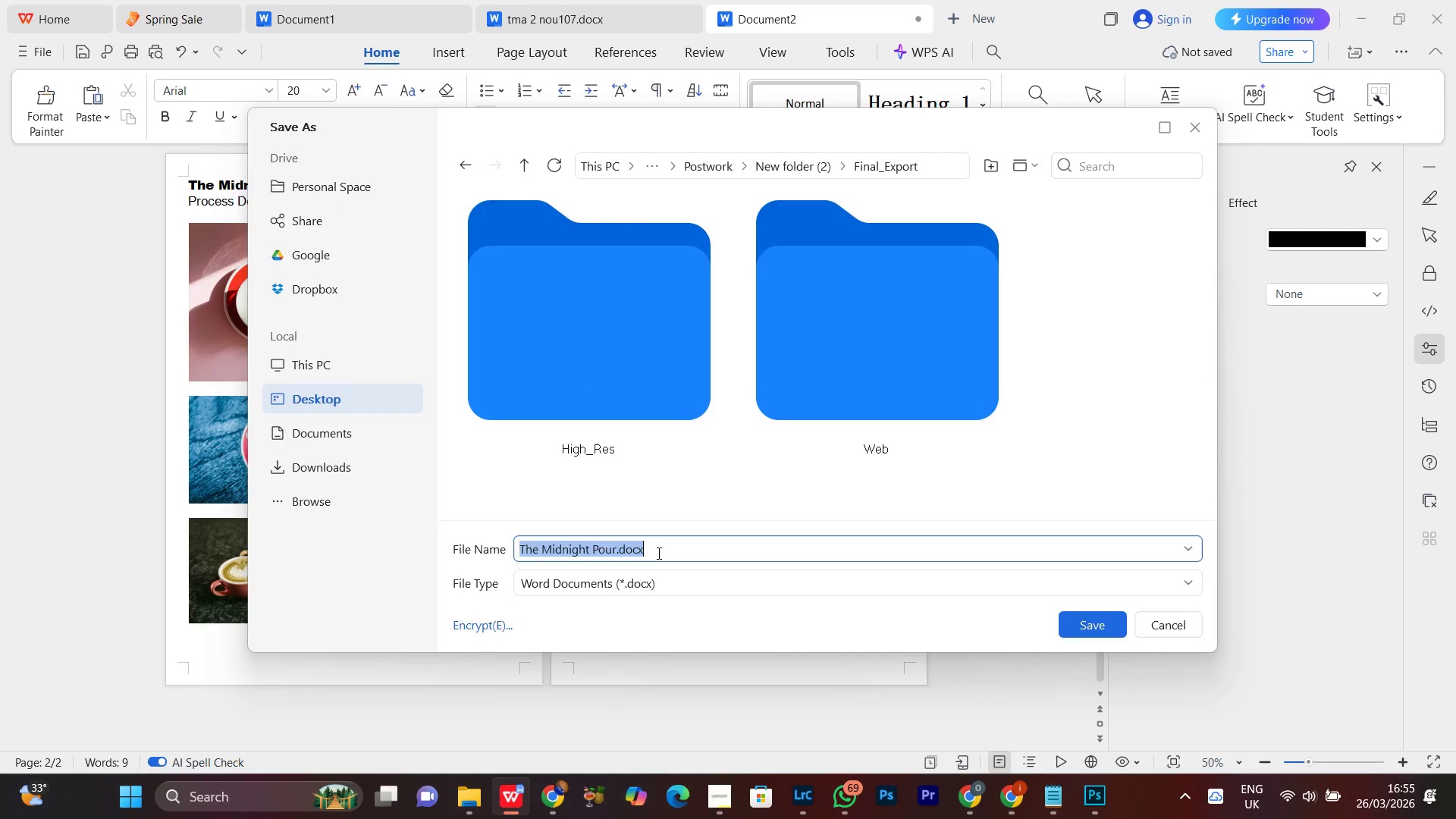 
type(Process Document)
 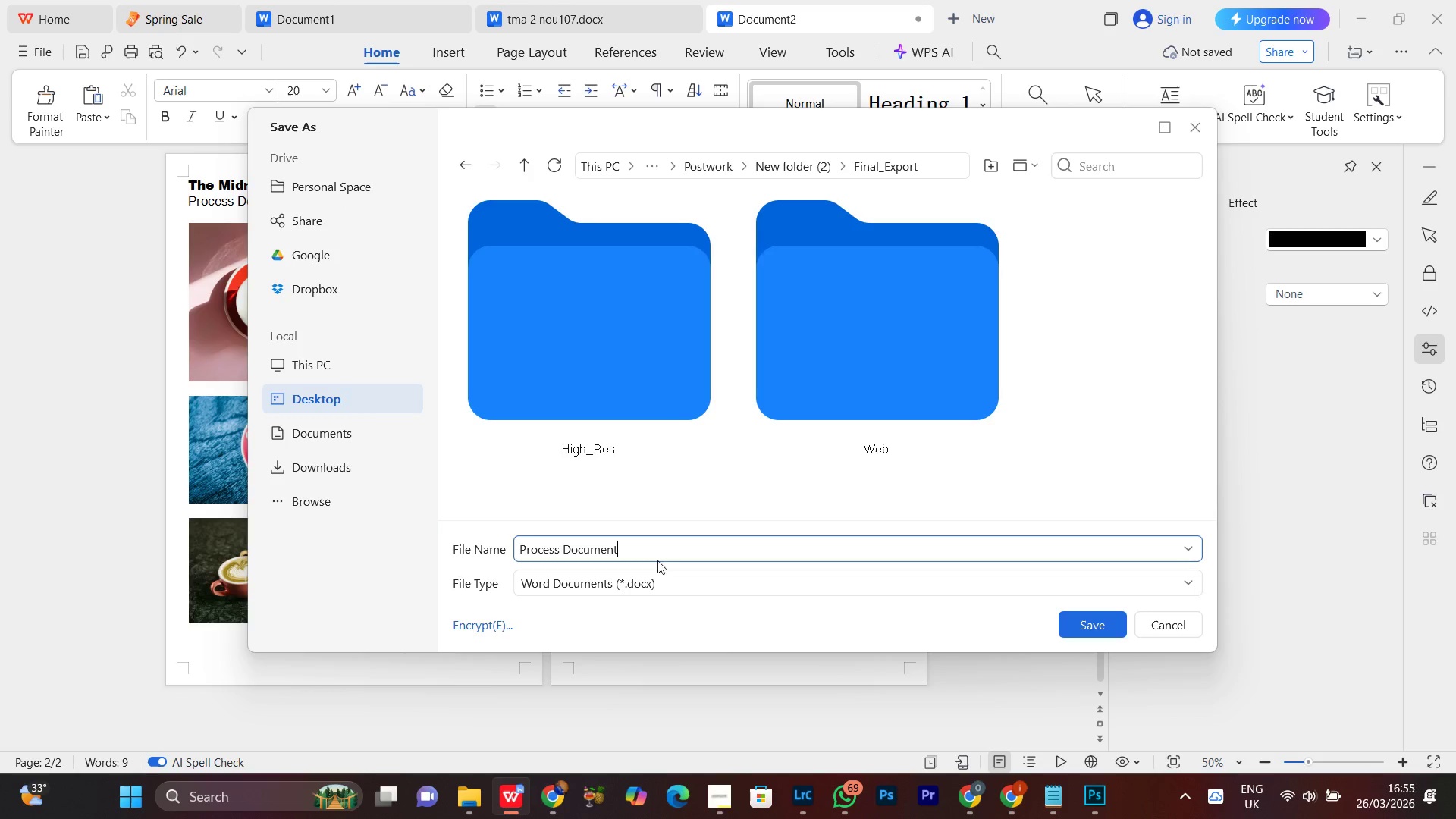 
left_click([656, 577])
 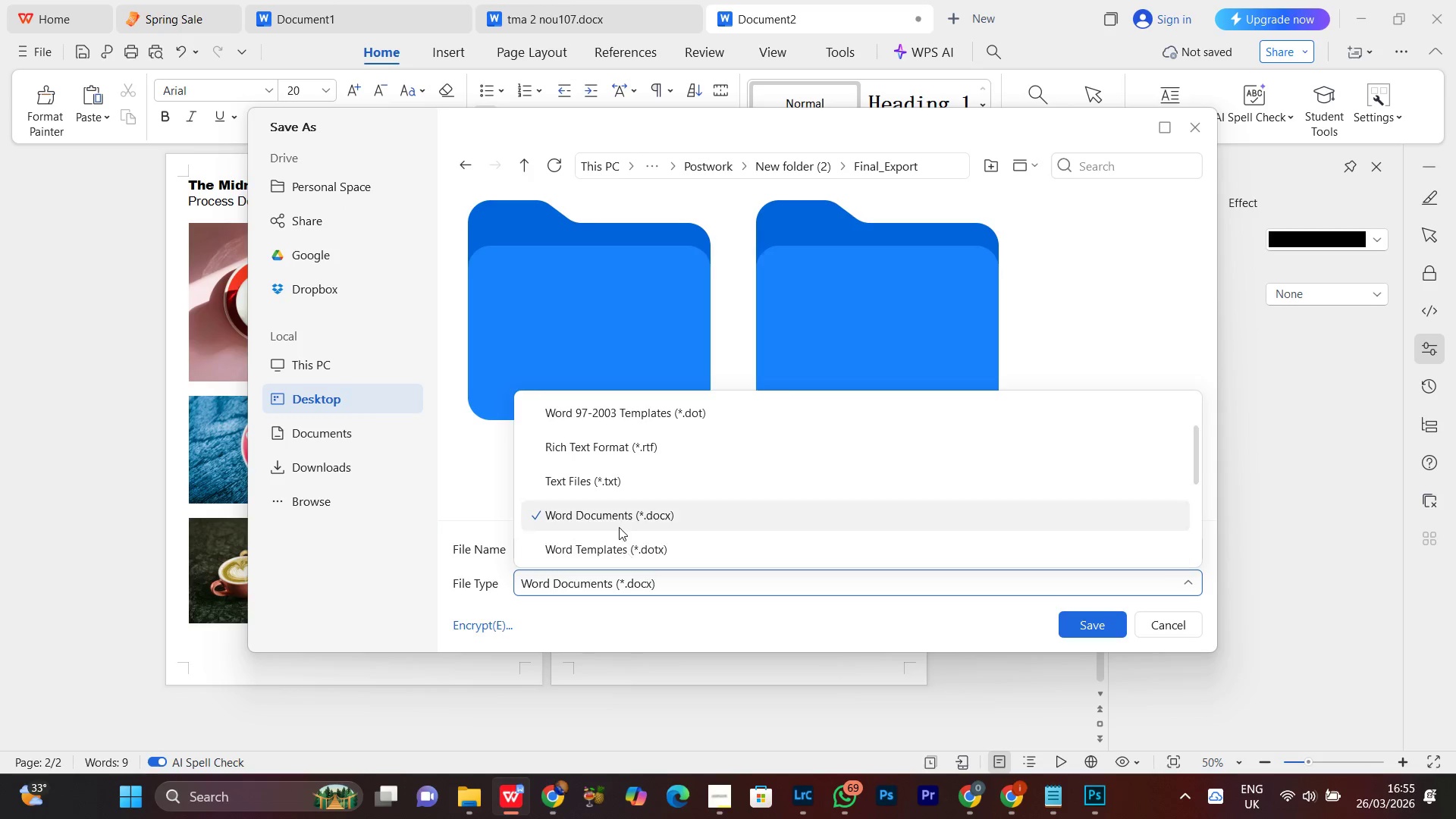 
left_click([607, 551])
 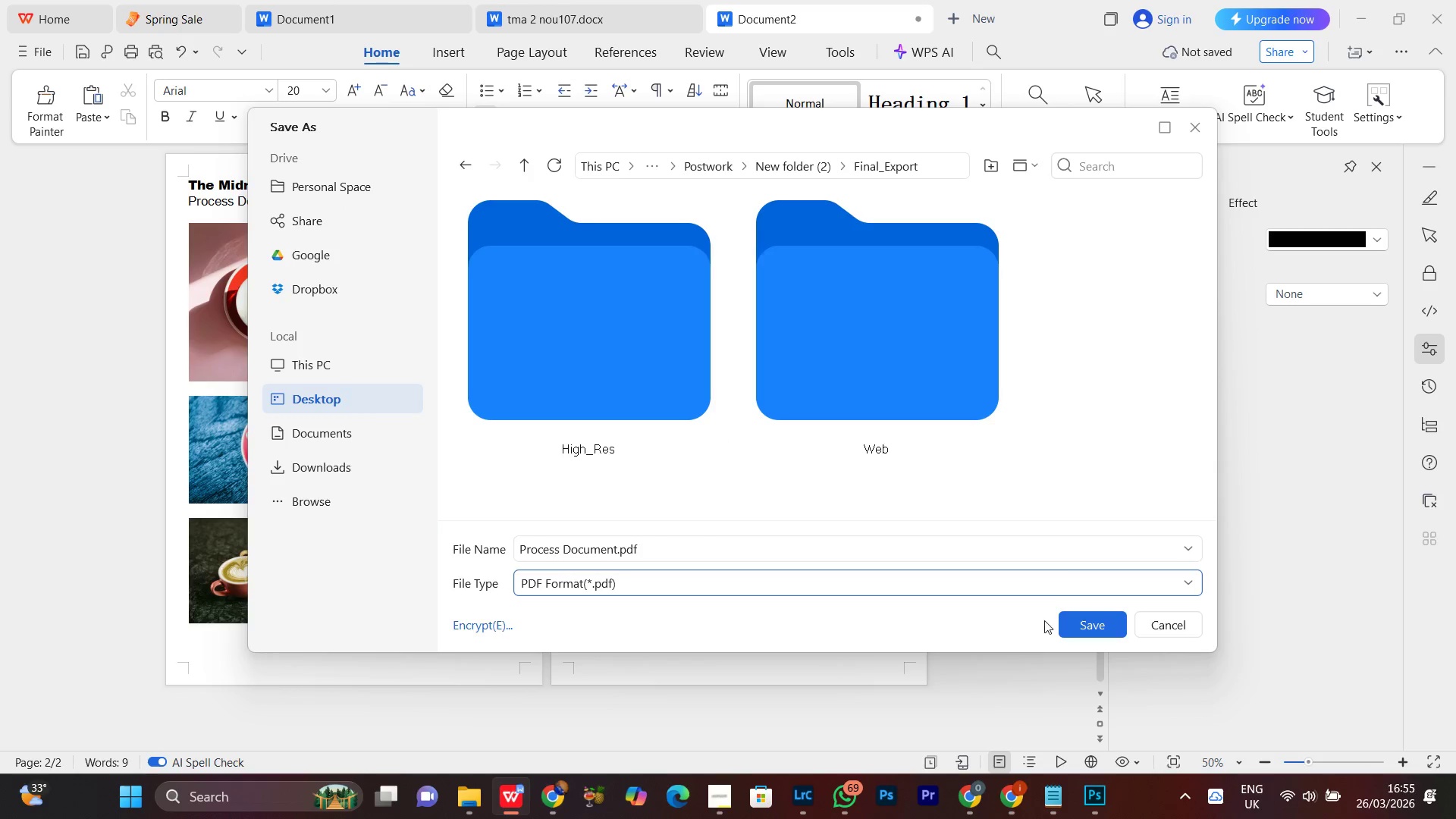 
scroll: coordinate [615, 535], scroll_direction: down, amount: 8.0
 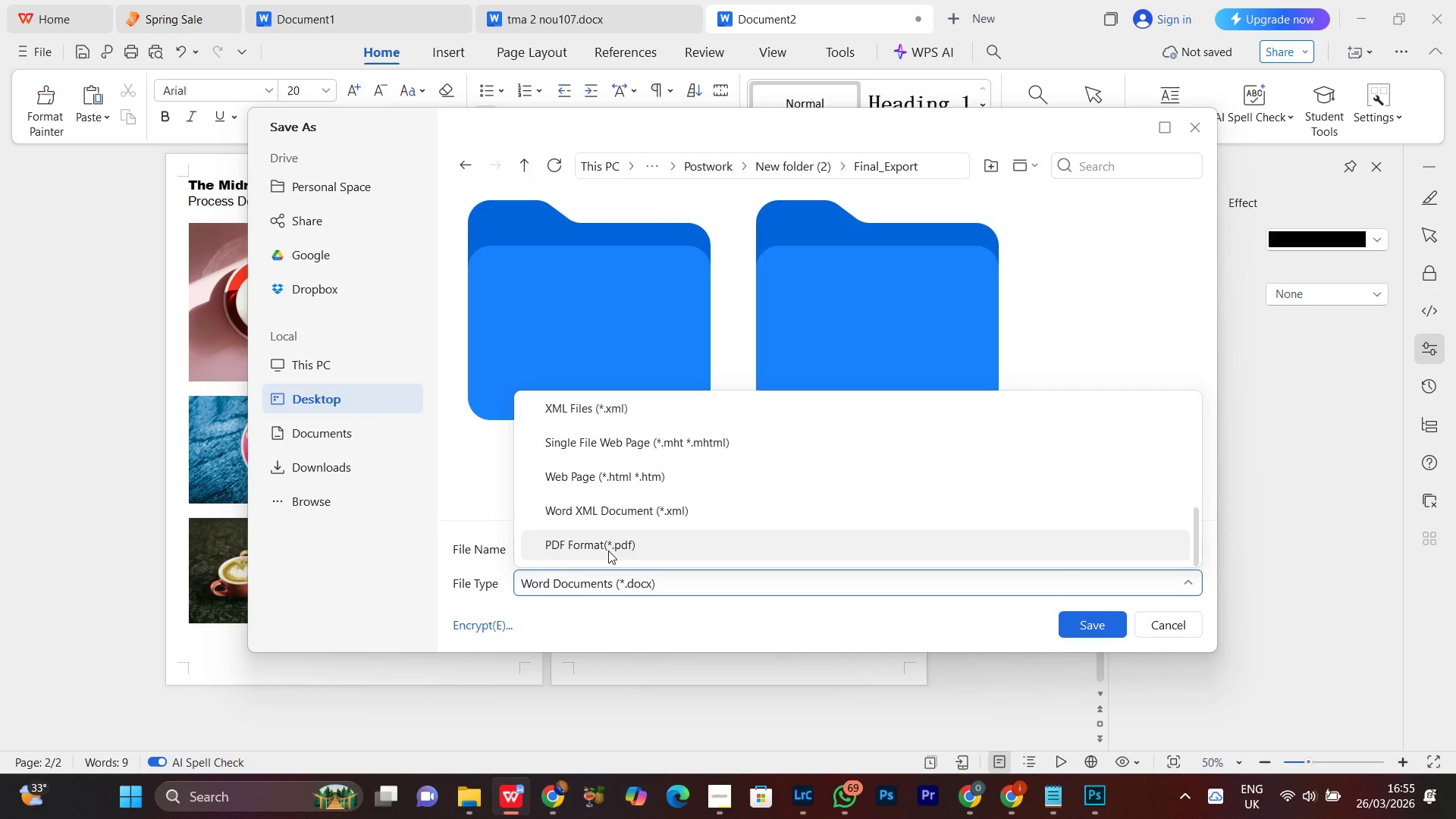 
left_click([1088, 626])
 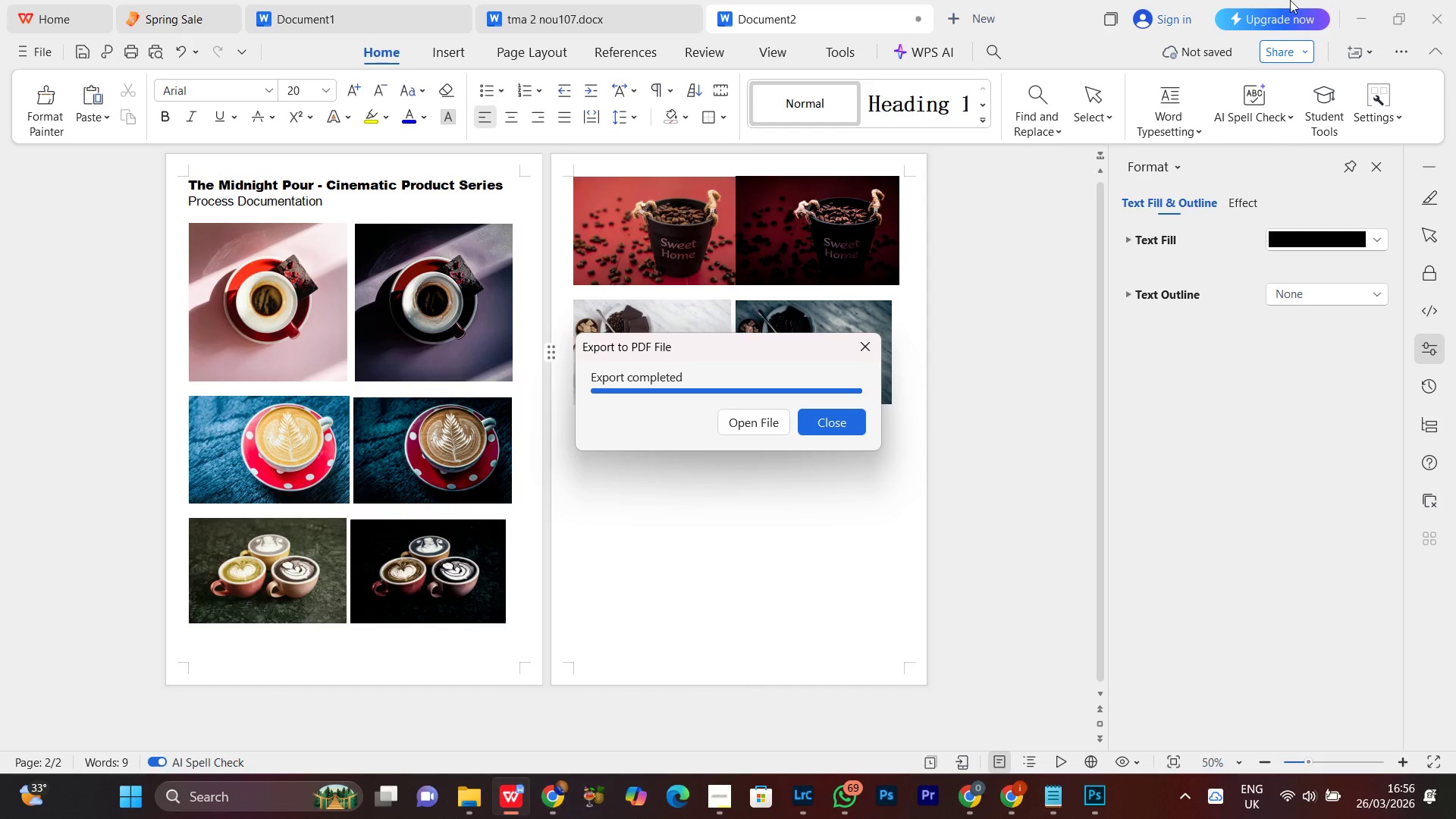 
wait(5.2)
 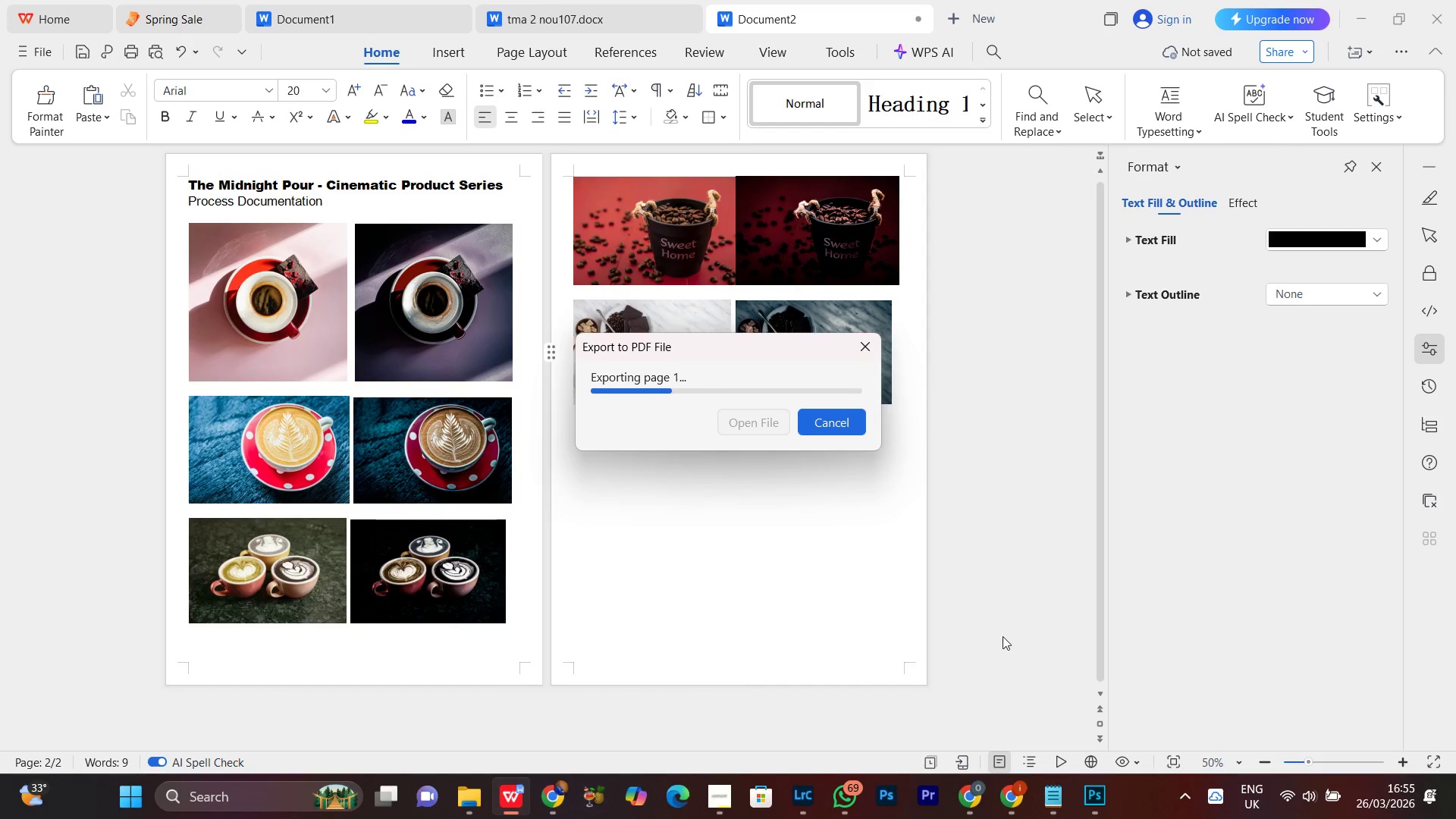 
left_click([1363, 14])
 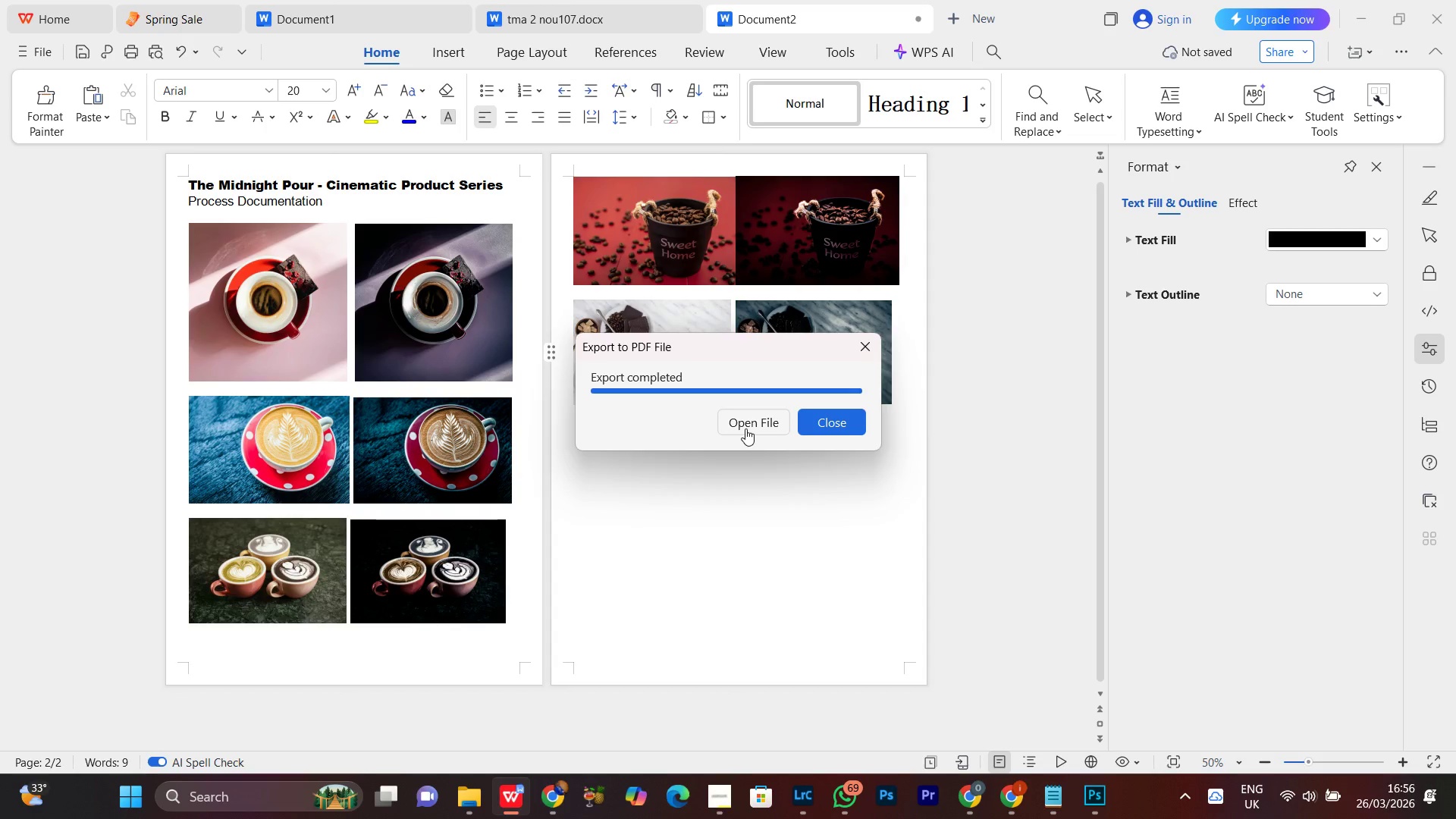 
left_click([823, 430])
 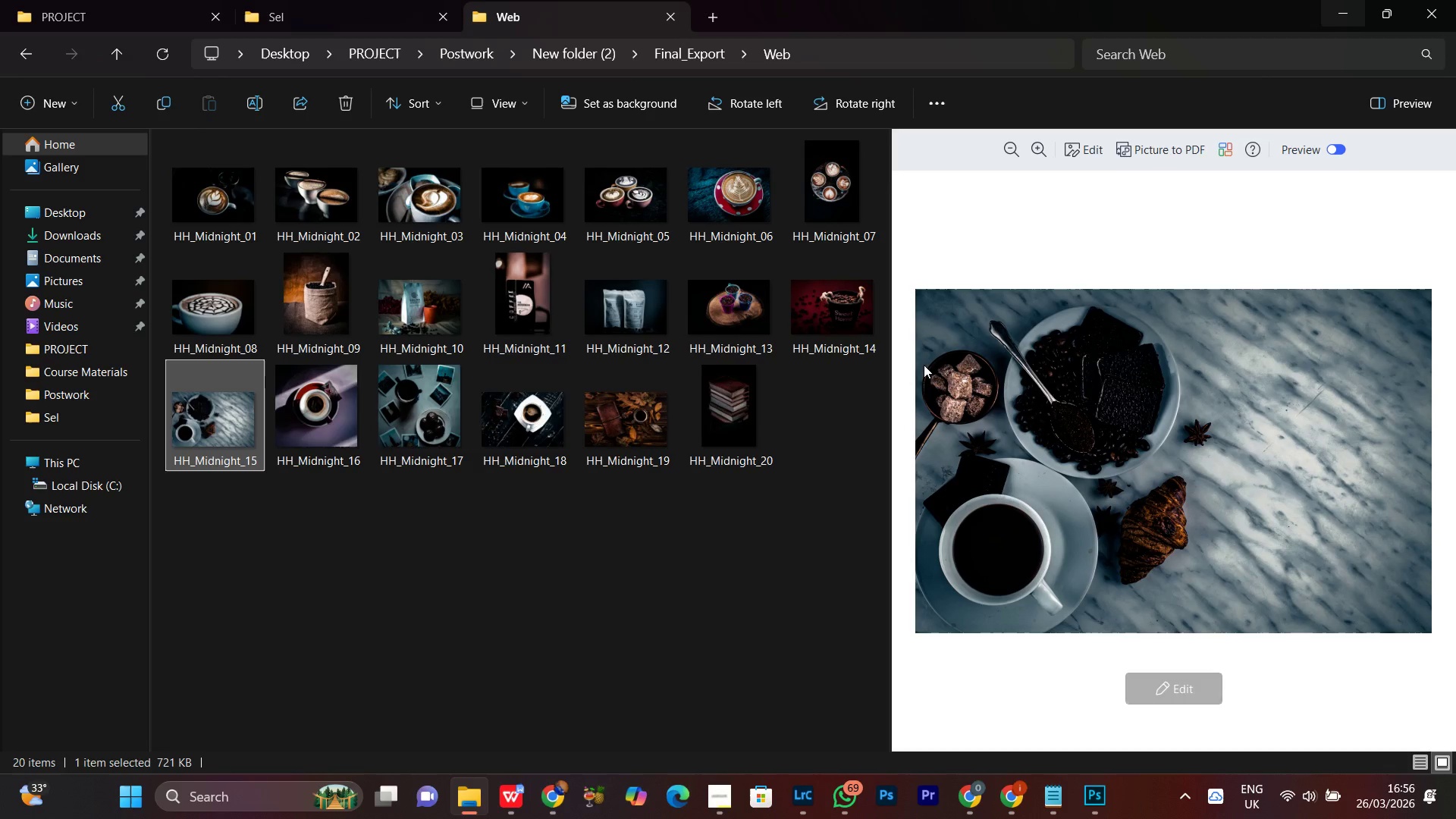 
left_click([553, 551])
 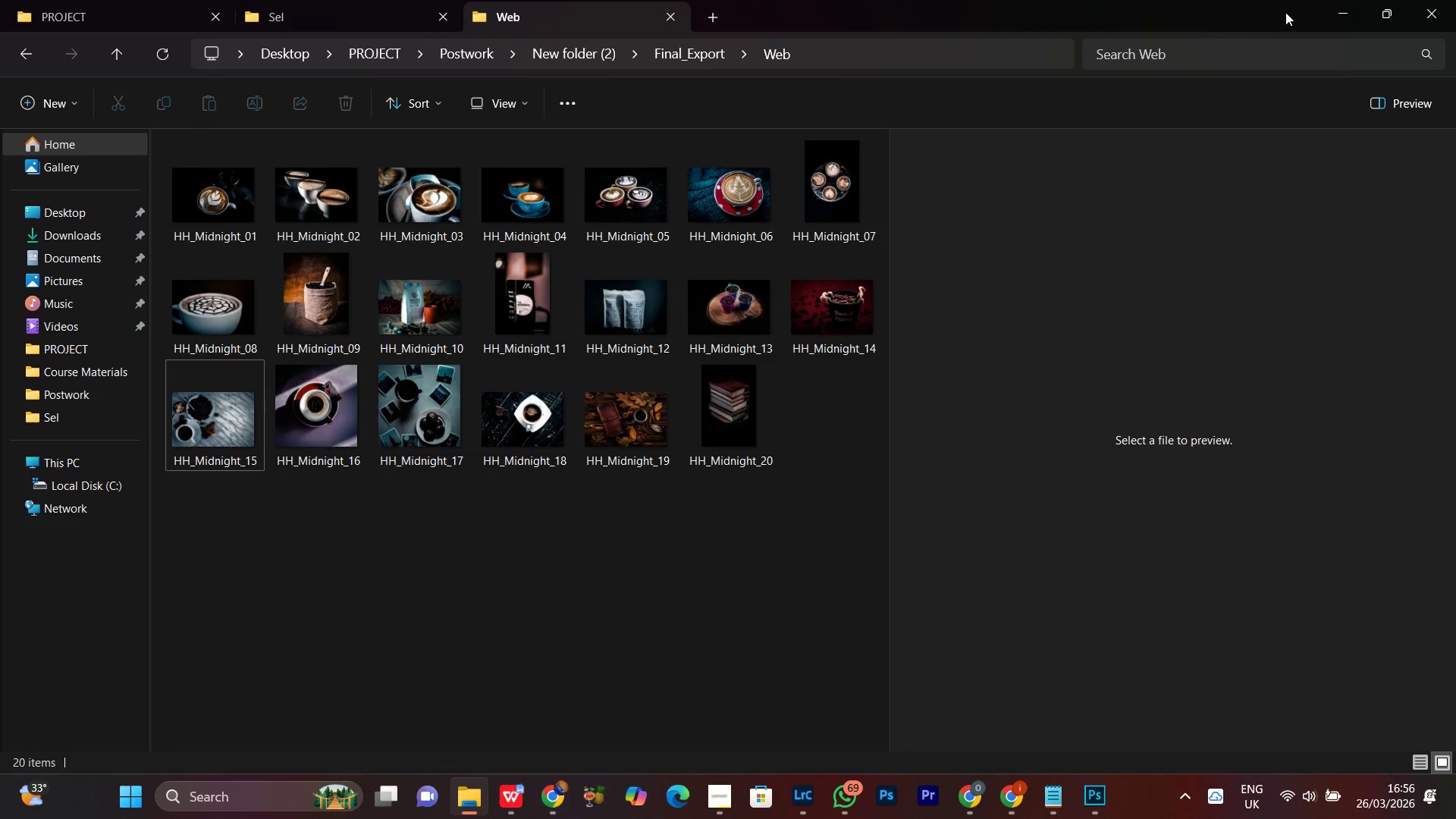 
left_click([1332, 16])
 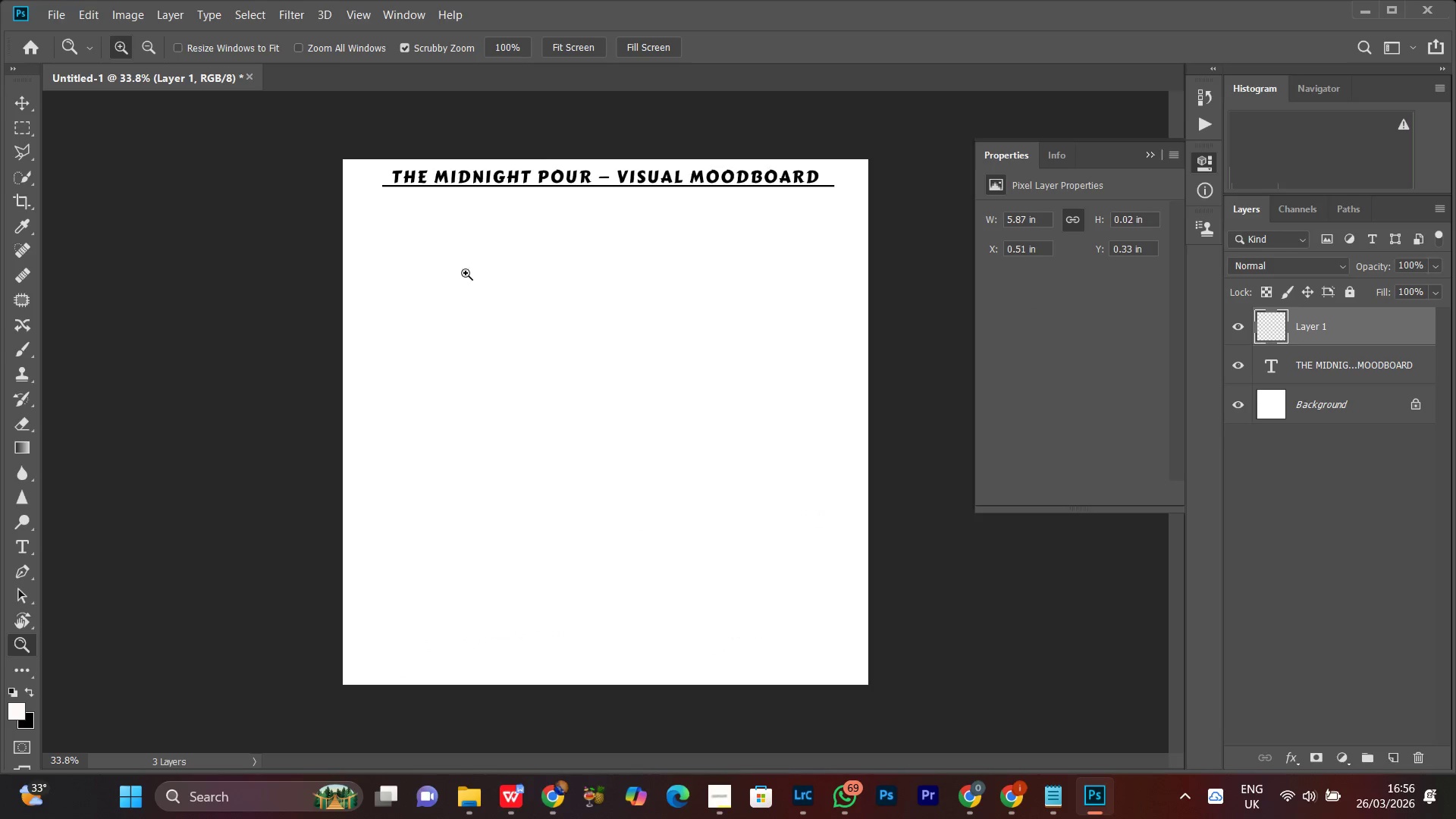 
left_click([419, 234])
 